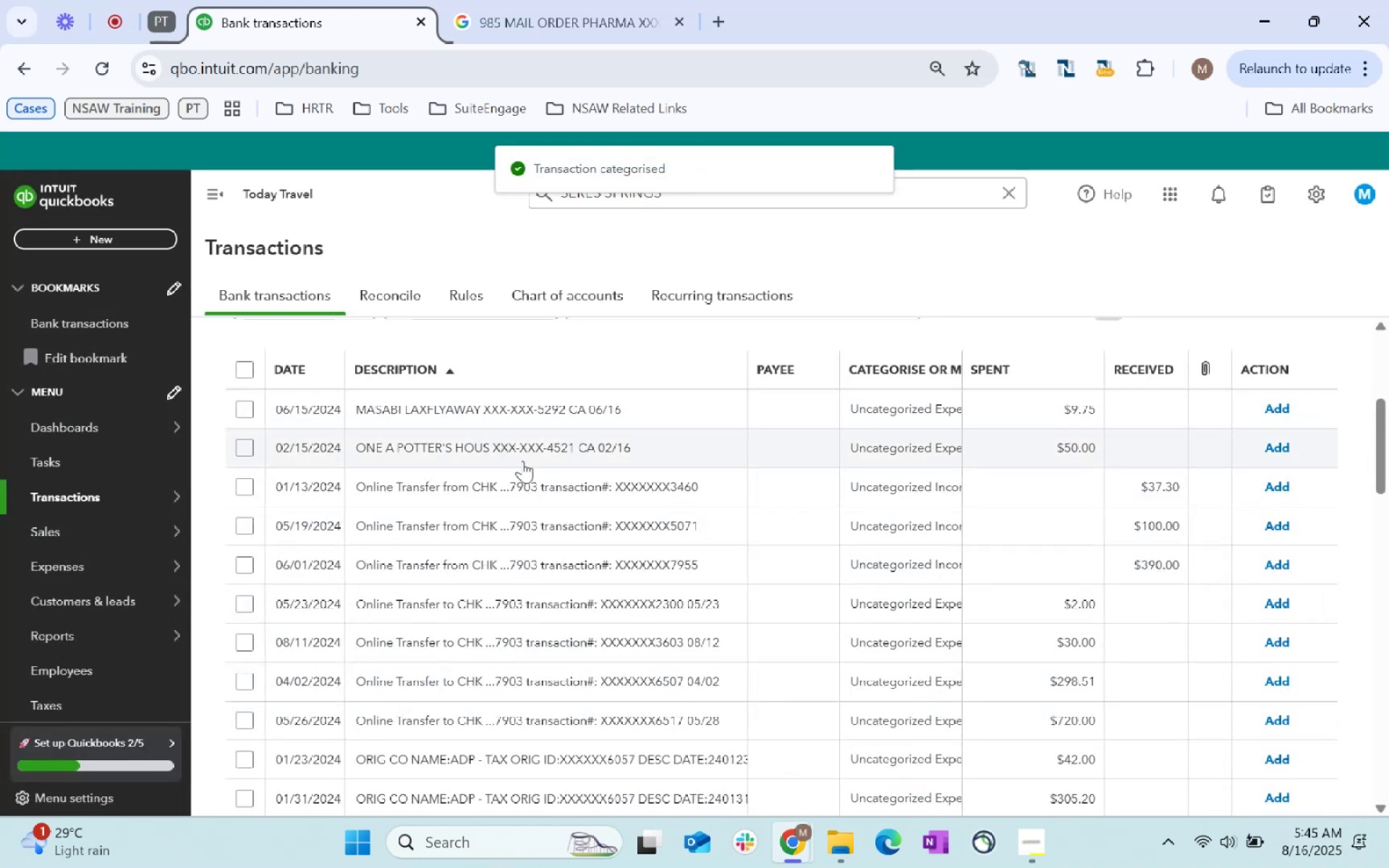 
left_click([537, 461])
 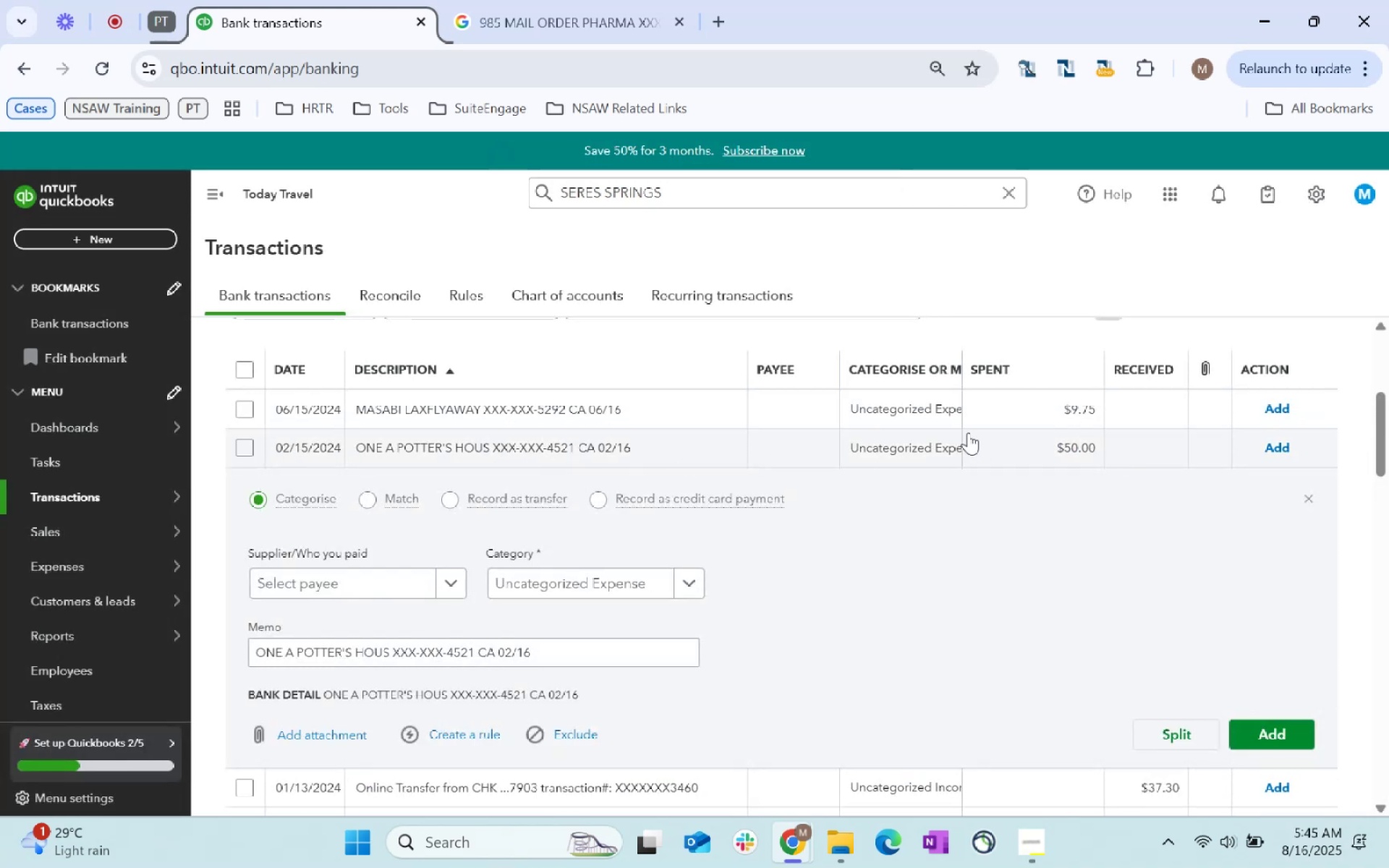 
left_click([886, 448])
 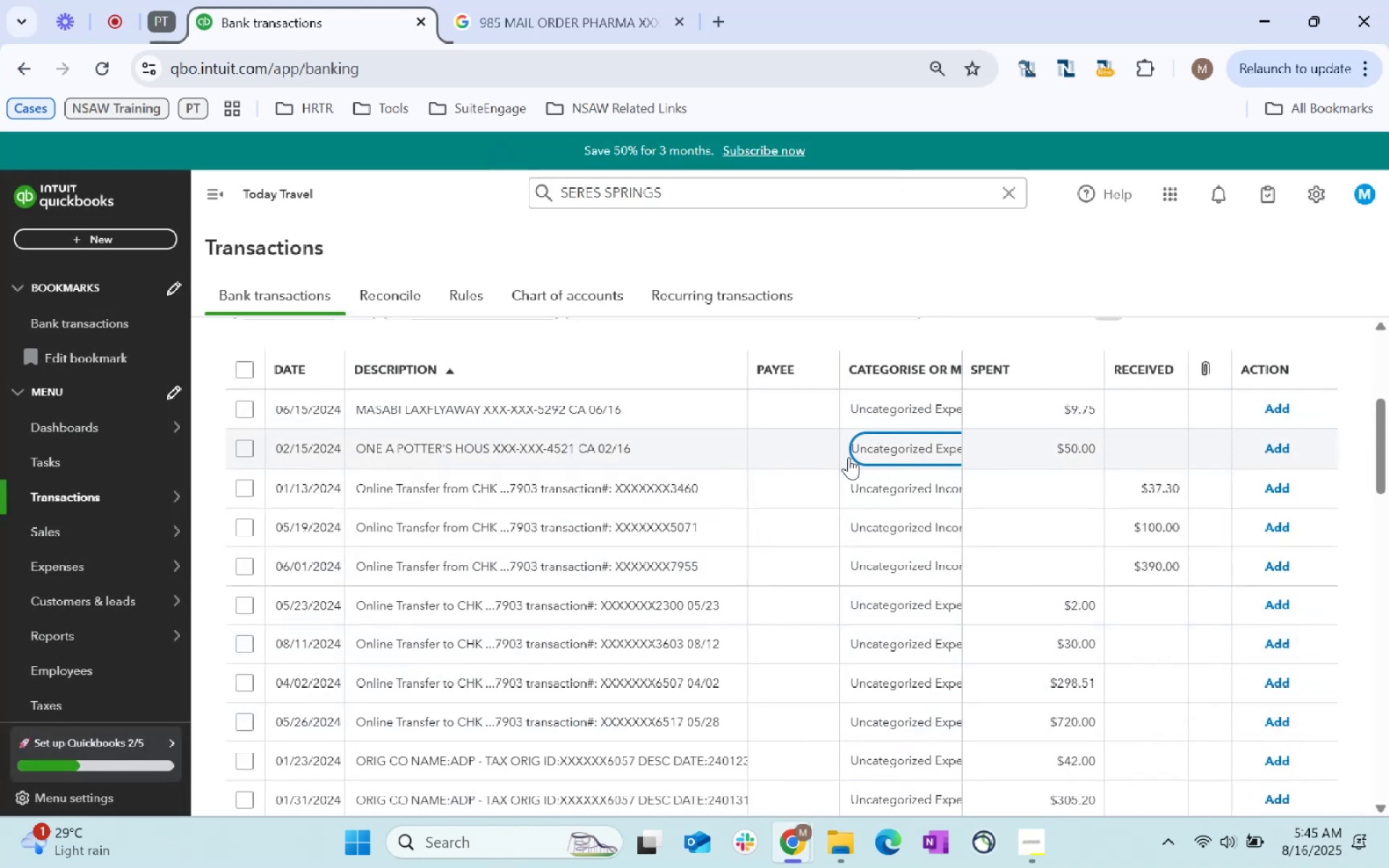 
left_click([681, 431])
 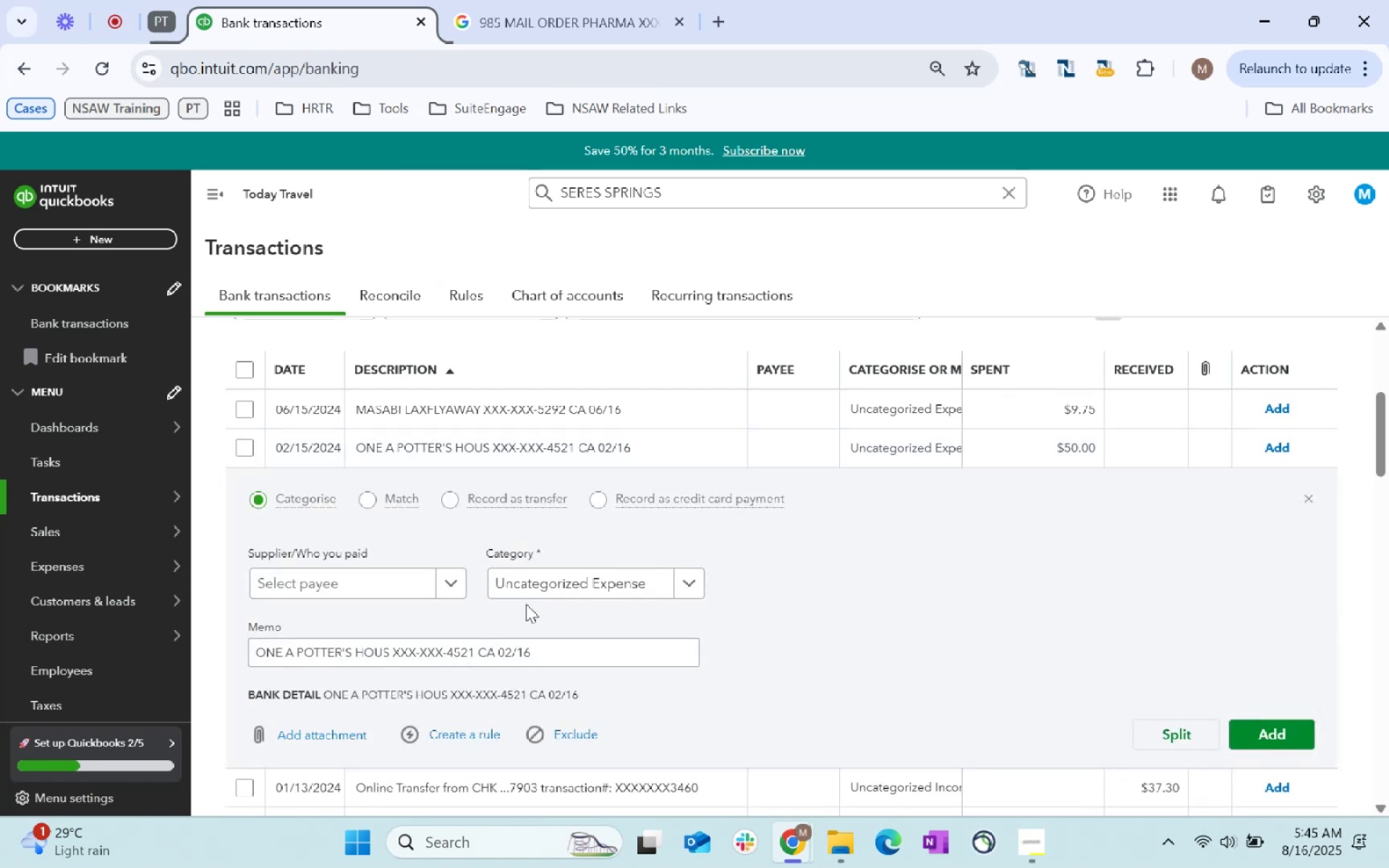 
left_click([373, 561])
 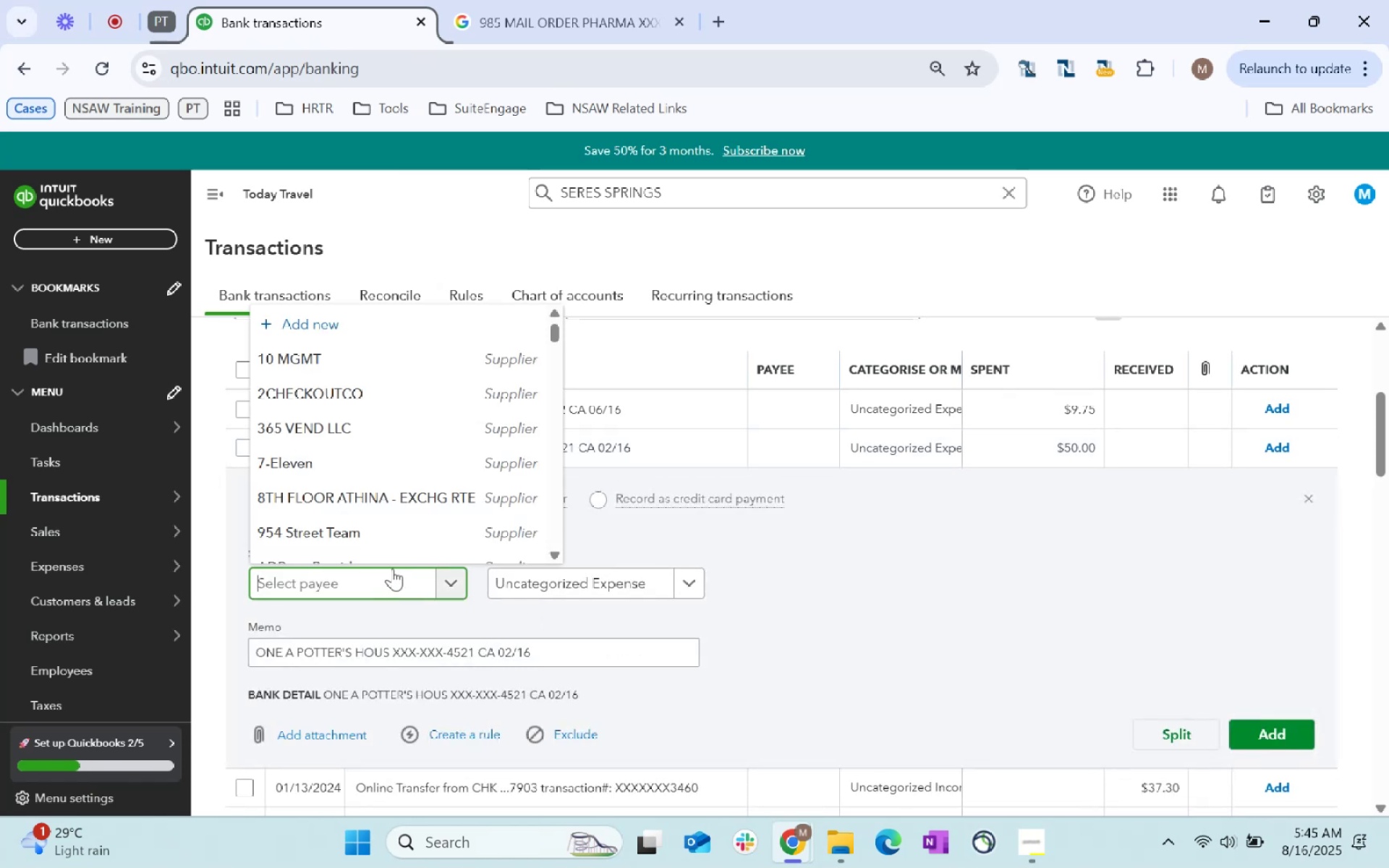 
type(restaurant)
key(Tab)
type(meals)
key(Backspace)
 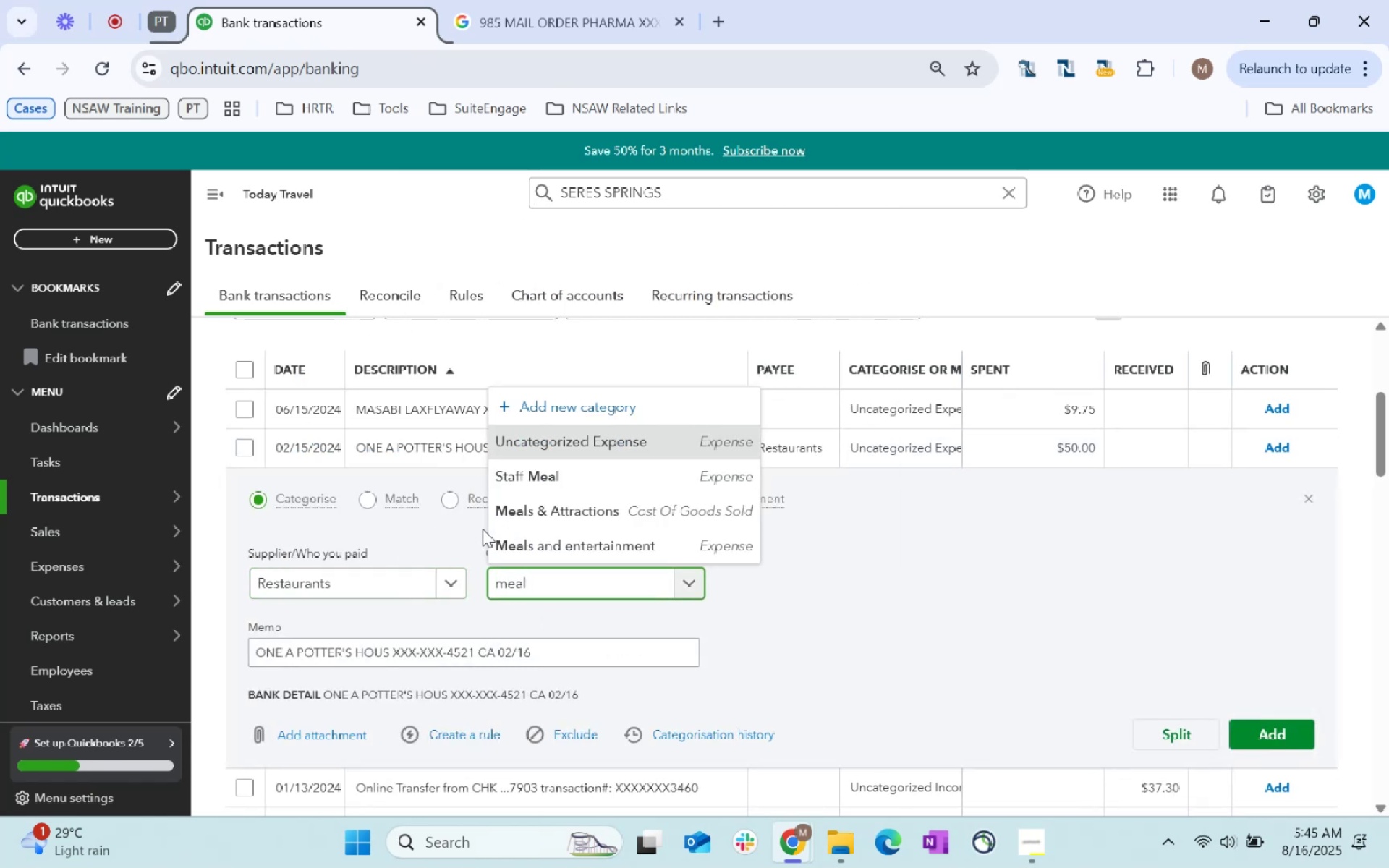 
left_click([561, 473])
 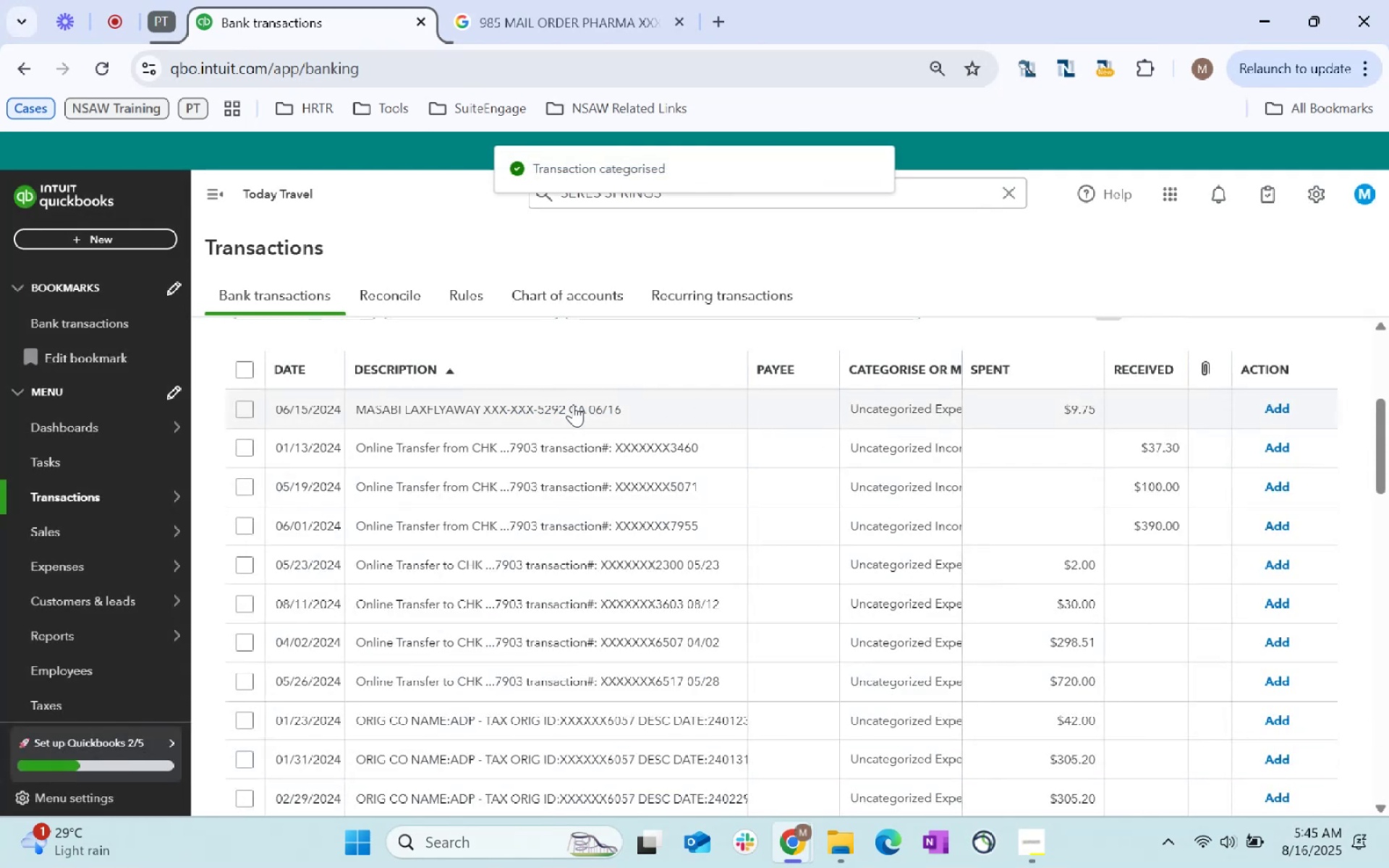 
key(Control+C)
 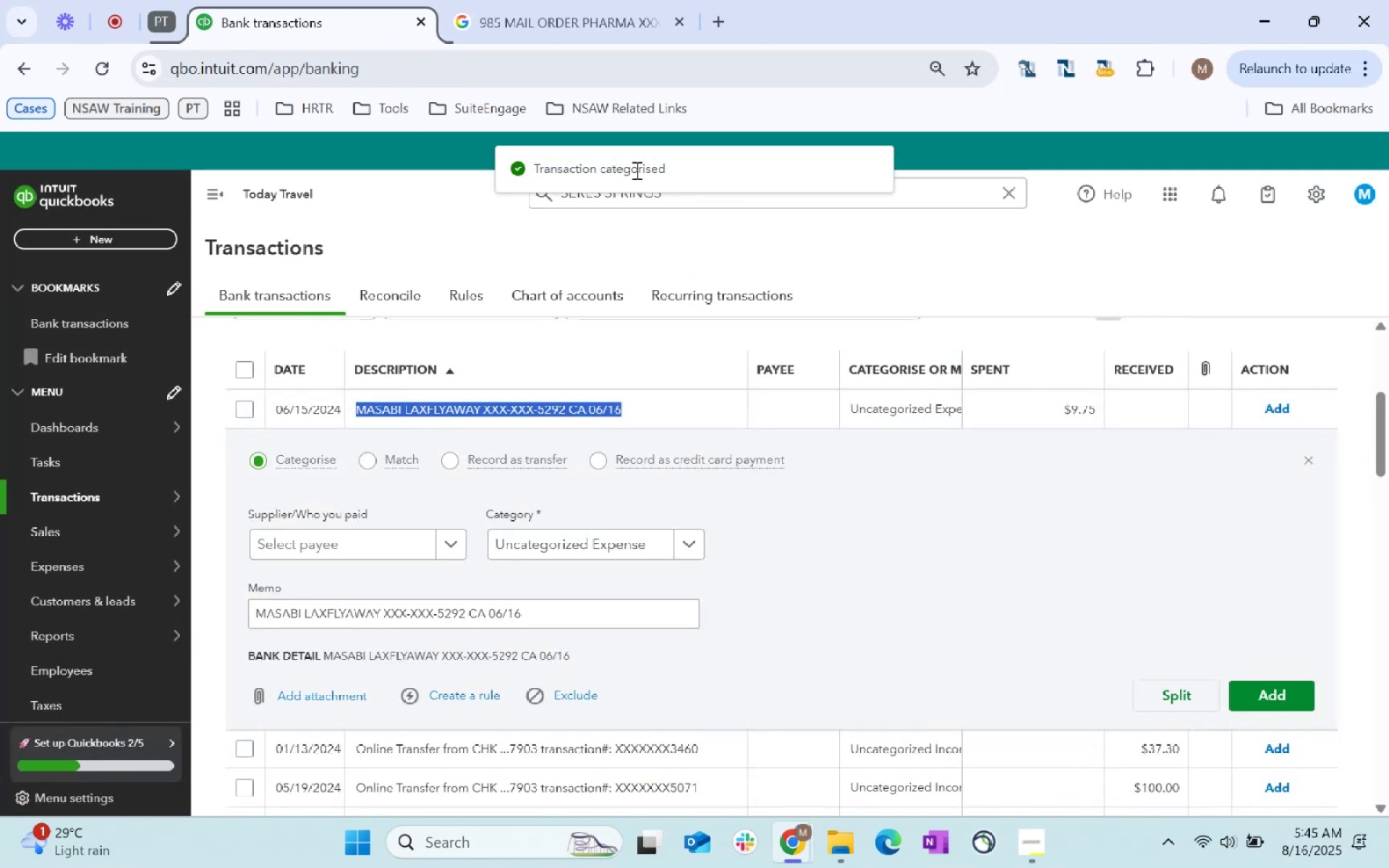 
key(Control+C)
 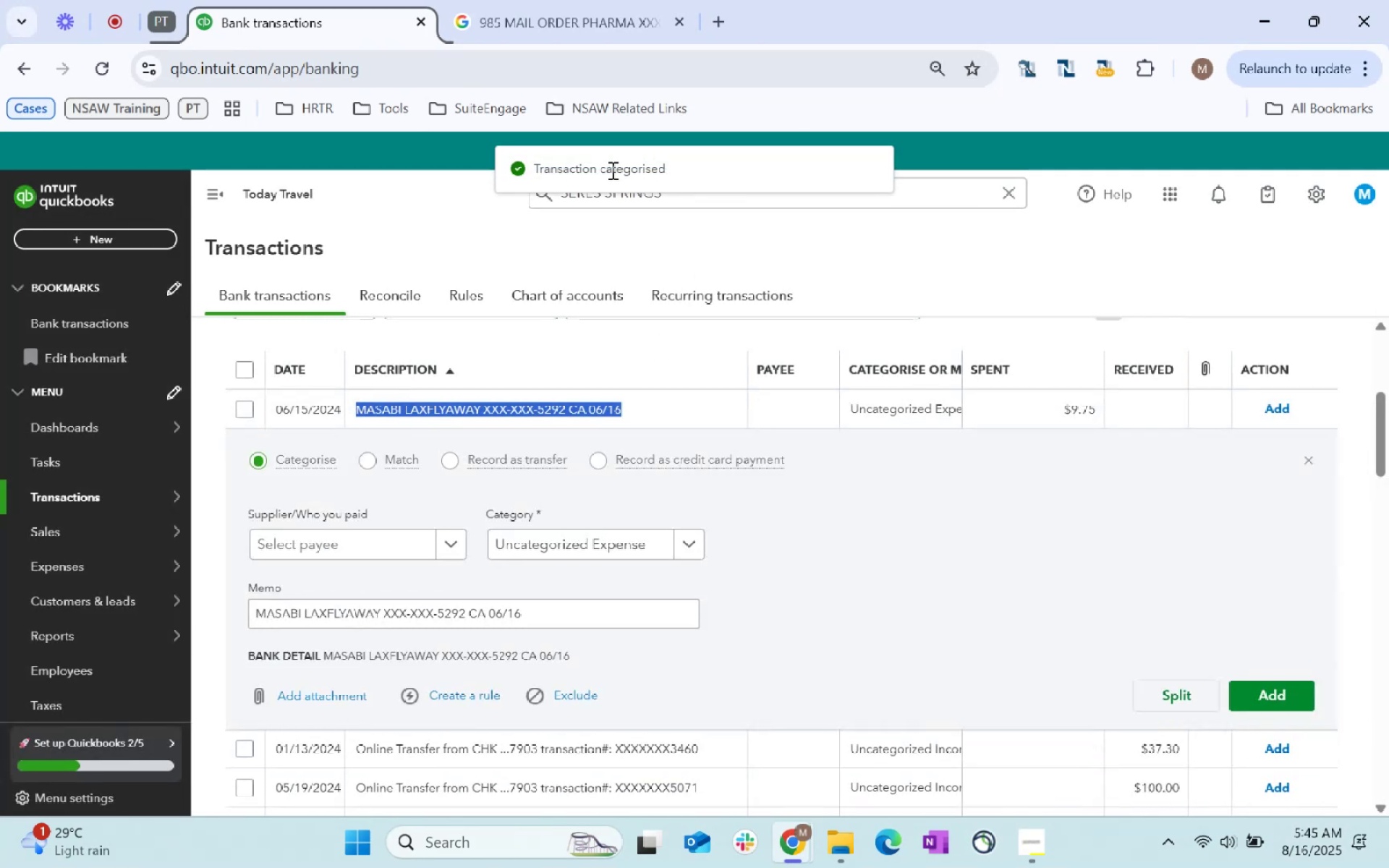 
key(Control+C)
 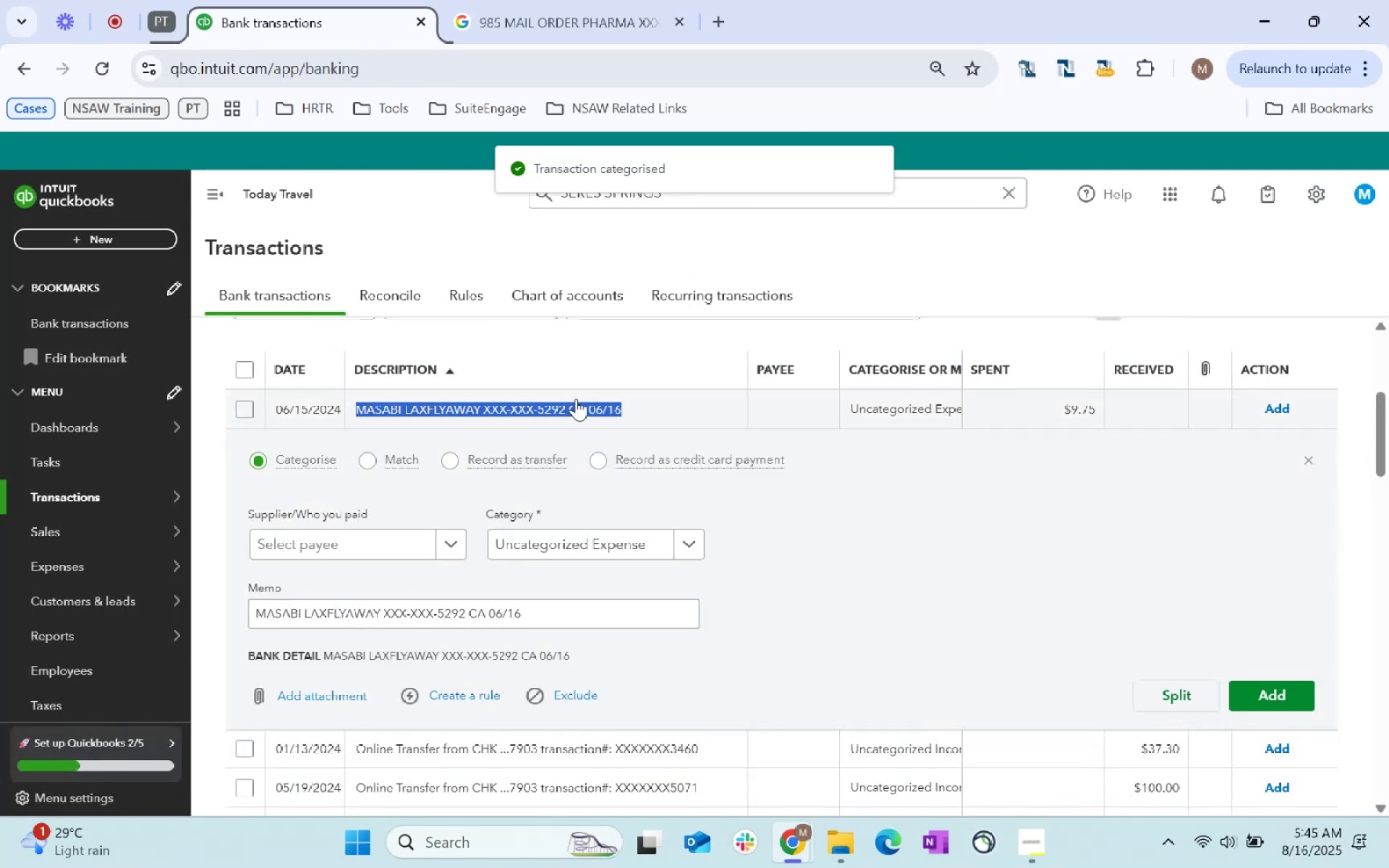 
left_click([581, 407])
 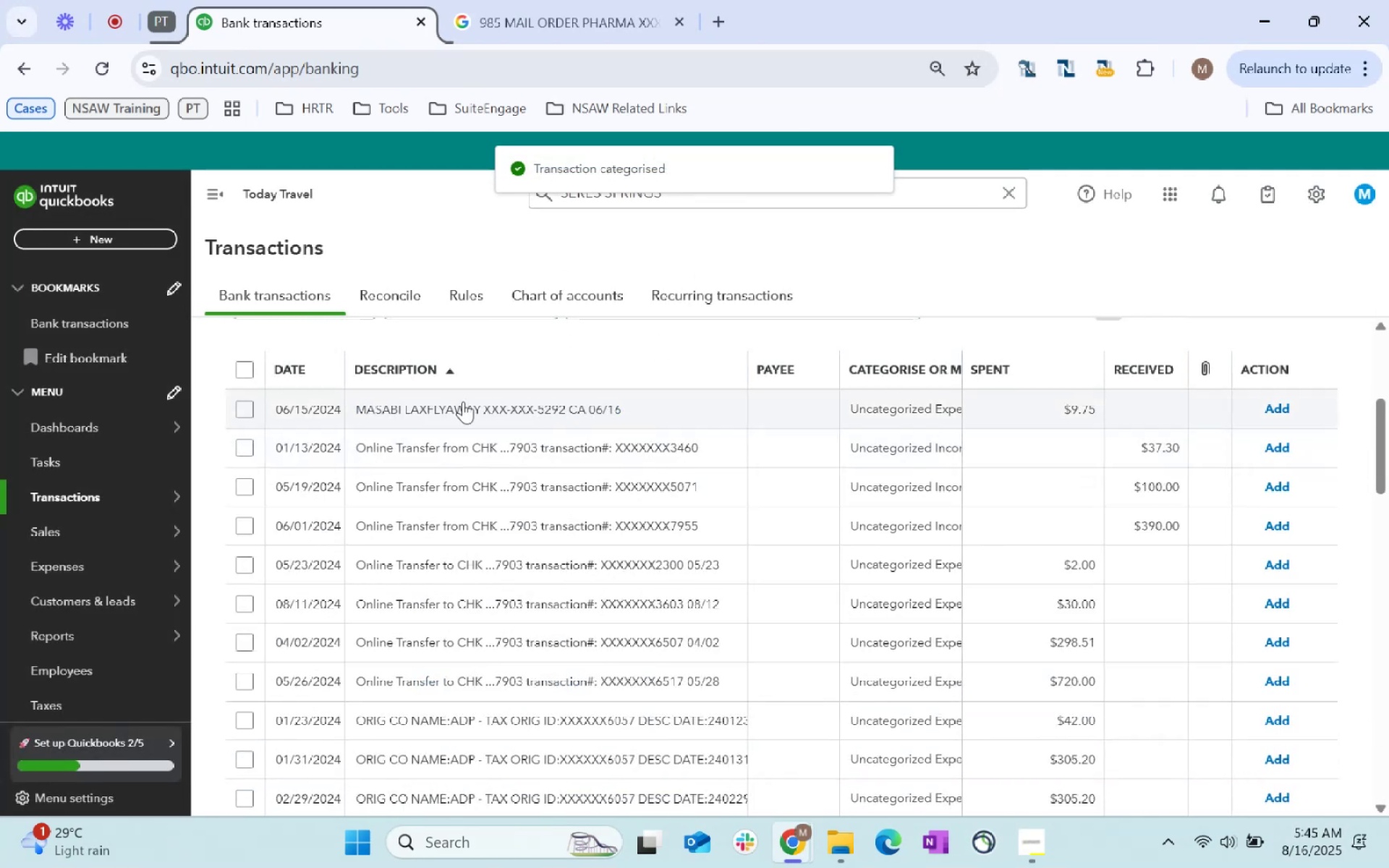 
left_click([463, 401])
 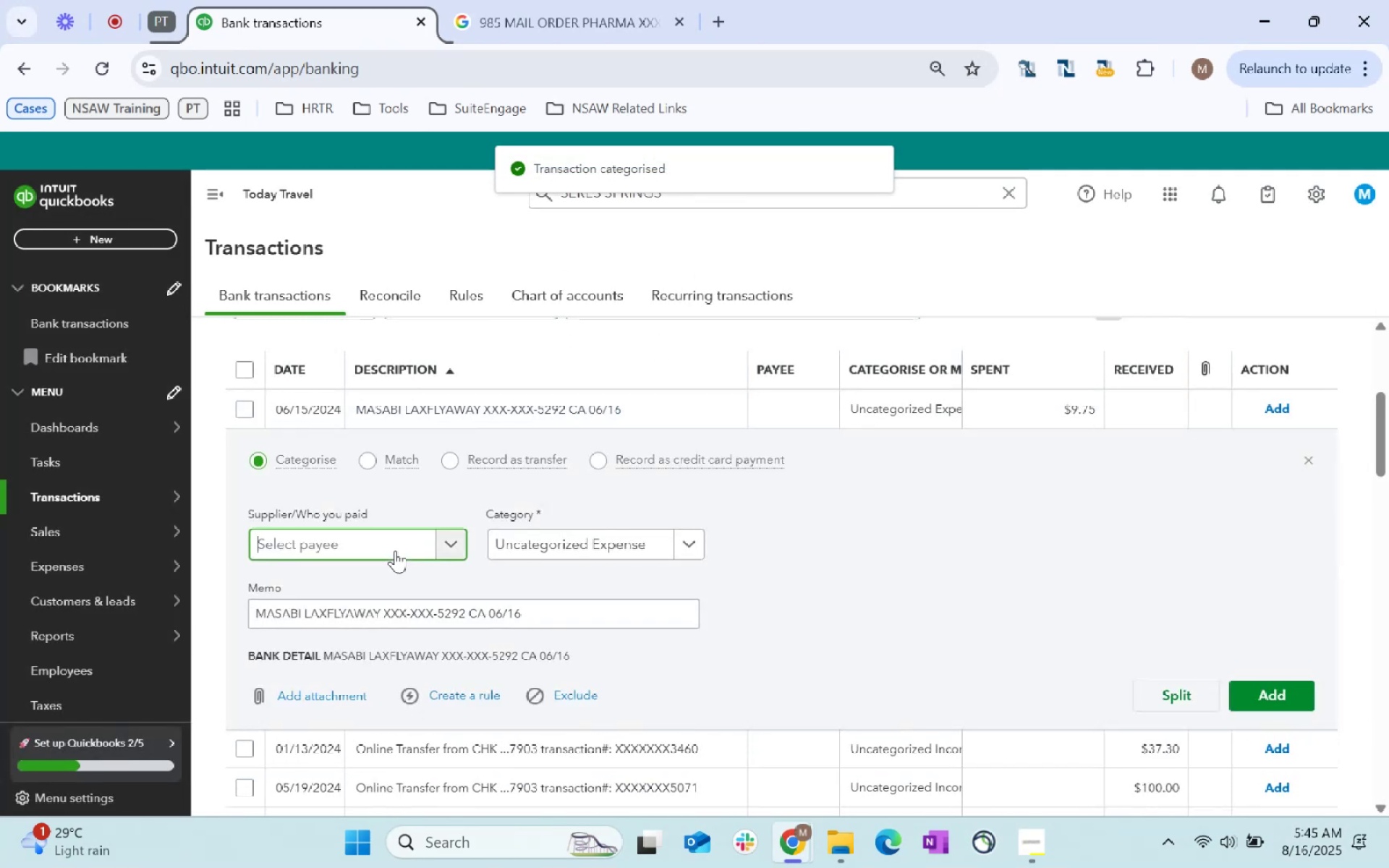 
type(restau)
 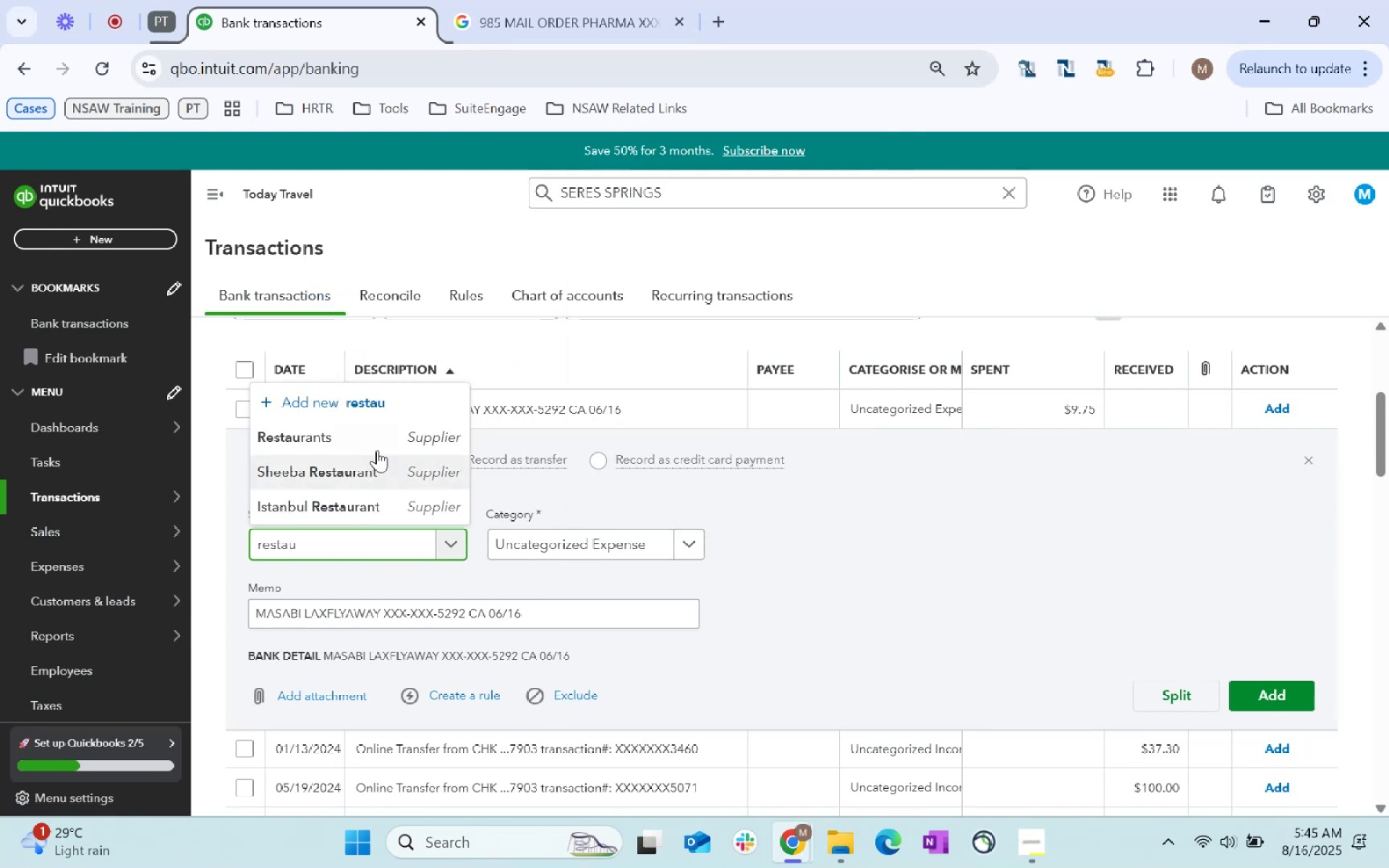 
left_click([604, 544])
 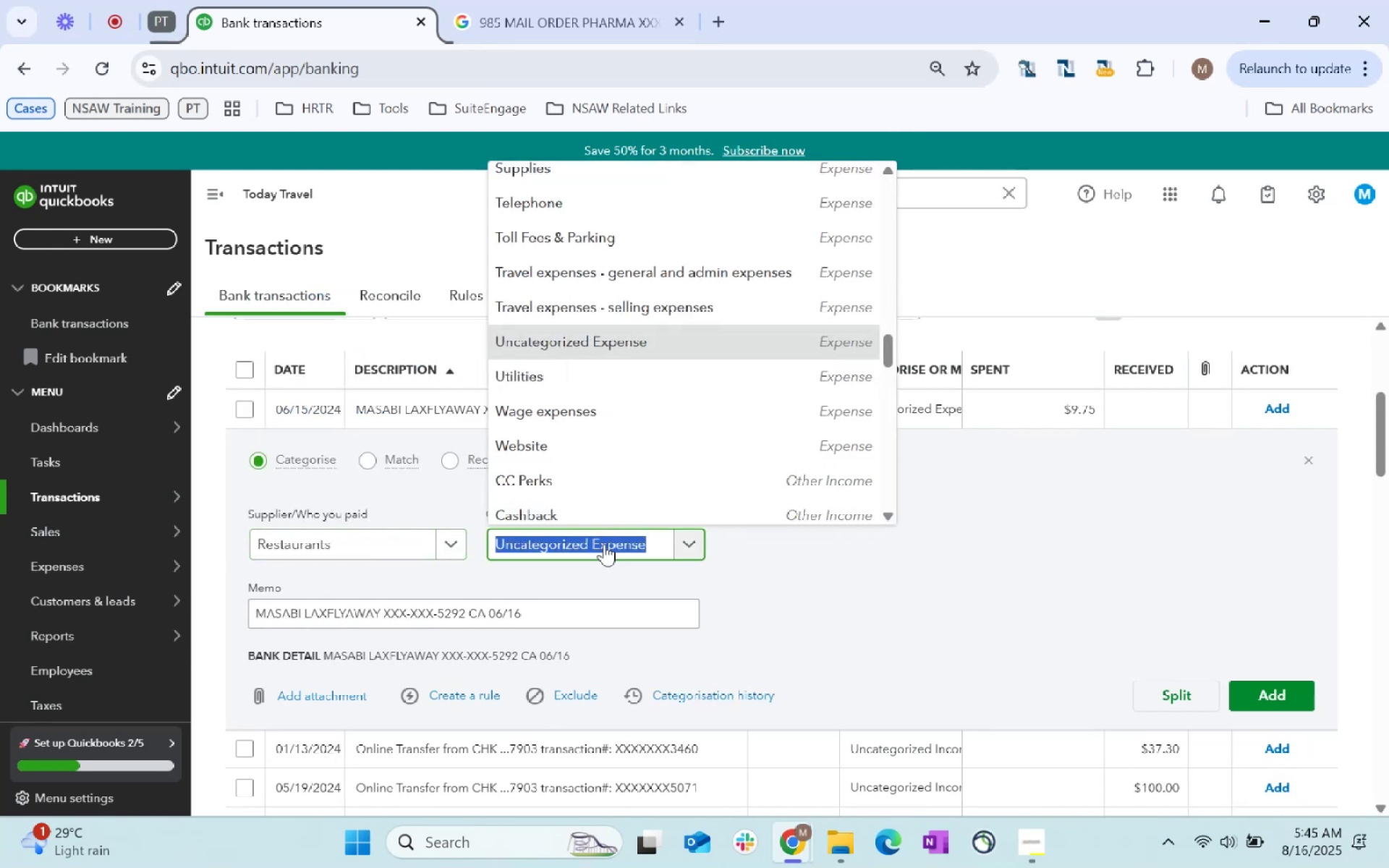 
type(staff)
 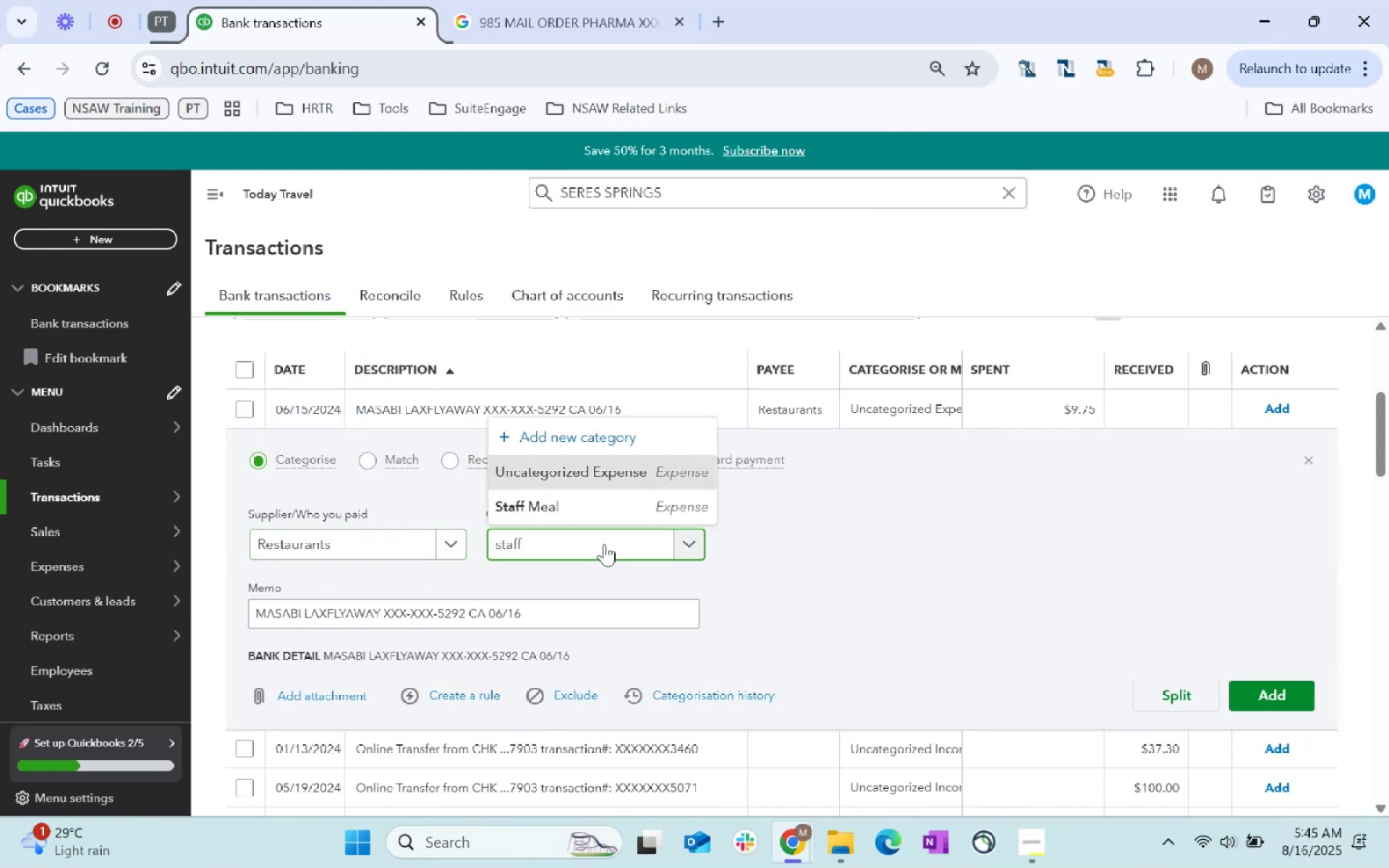 
left_click([626, 519])
 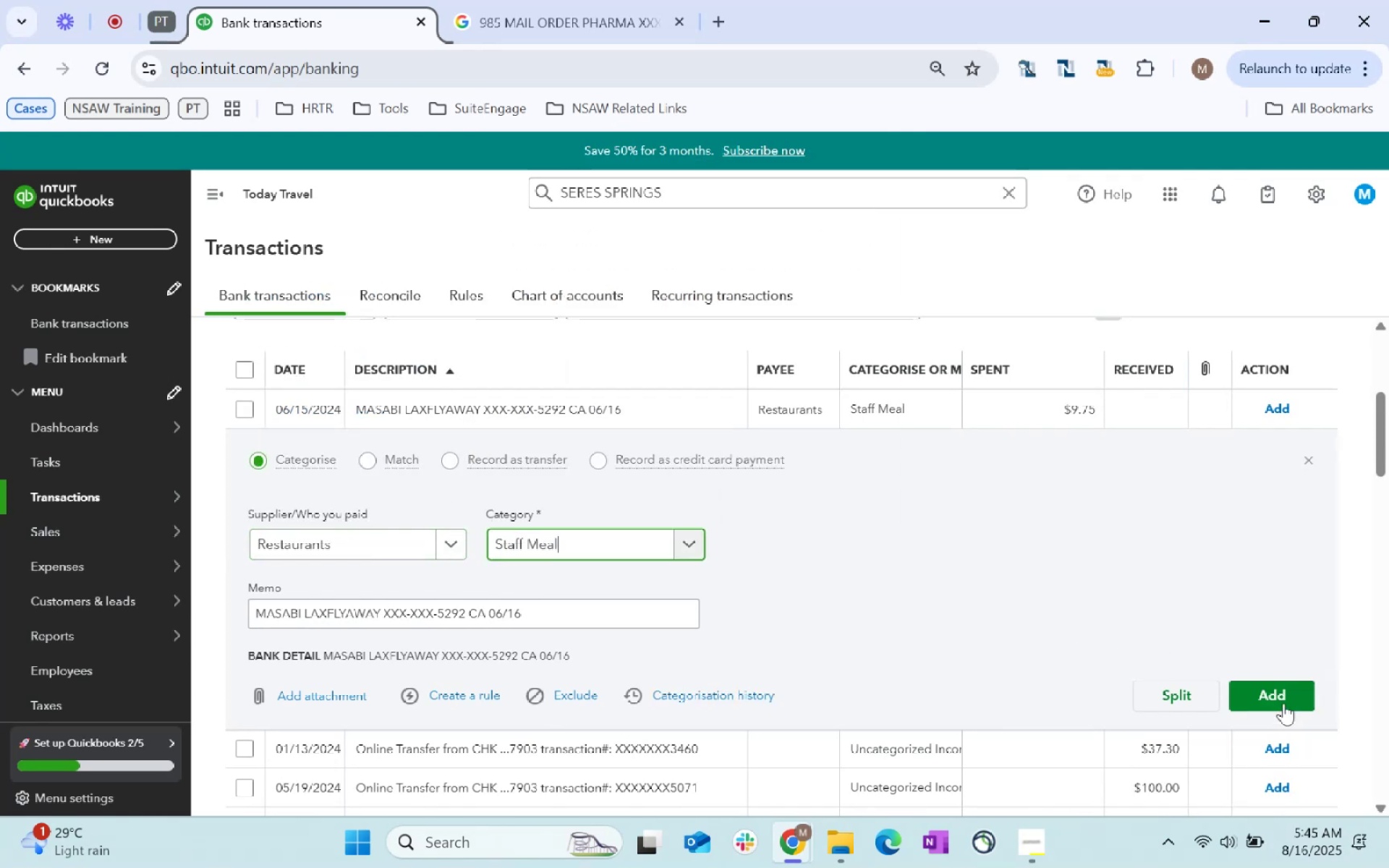 
left_click([1283, 703])
 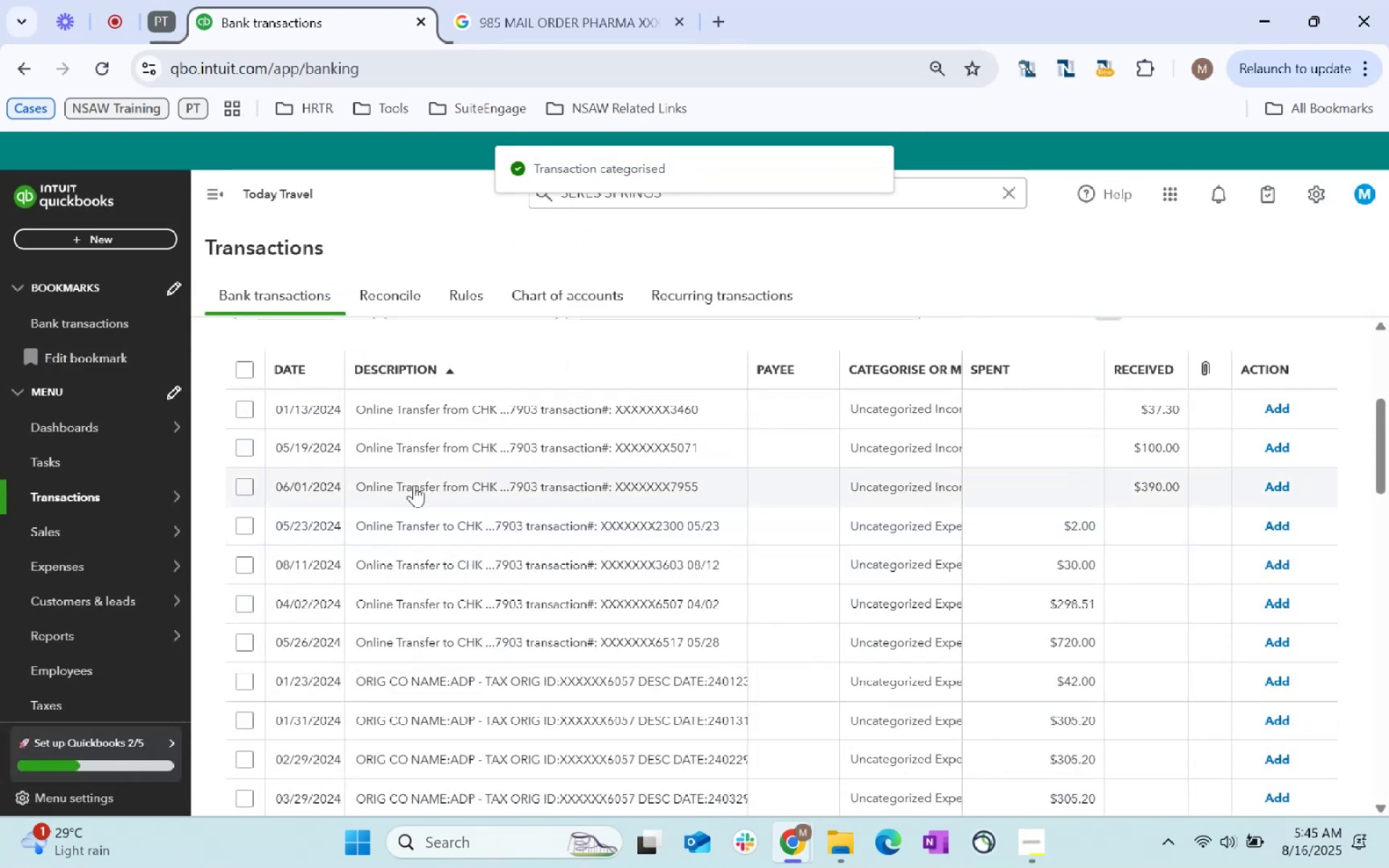 
wait(5.04)
 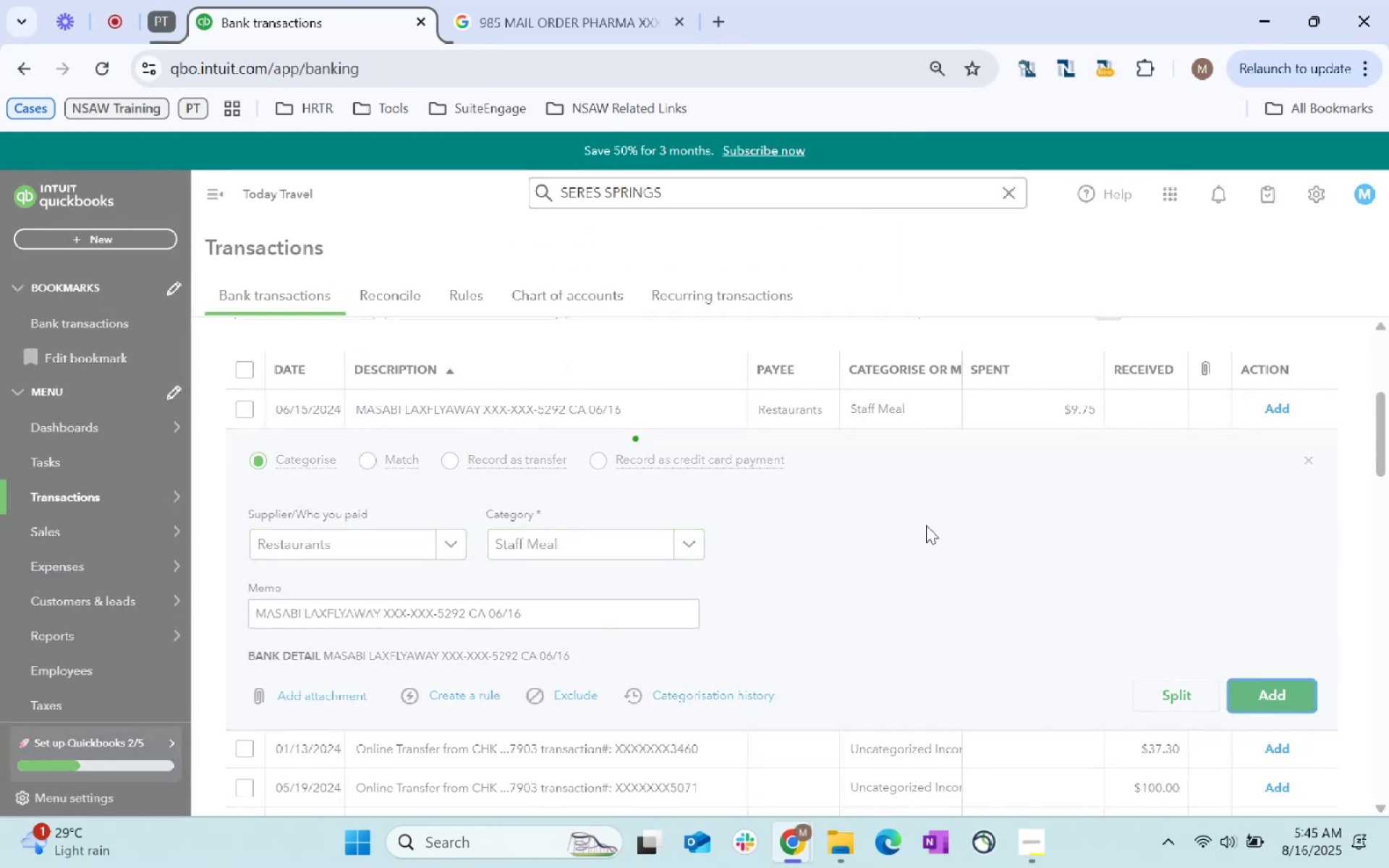 
left_click([247, 448])
 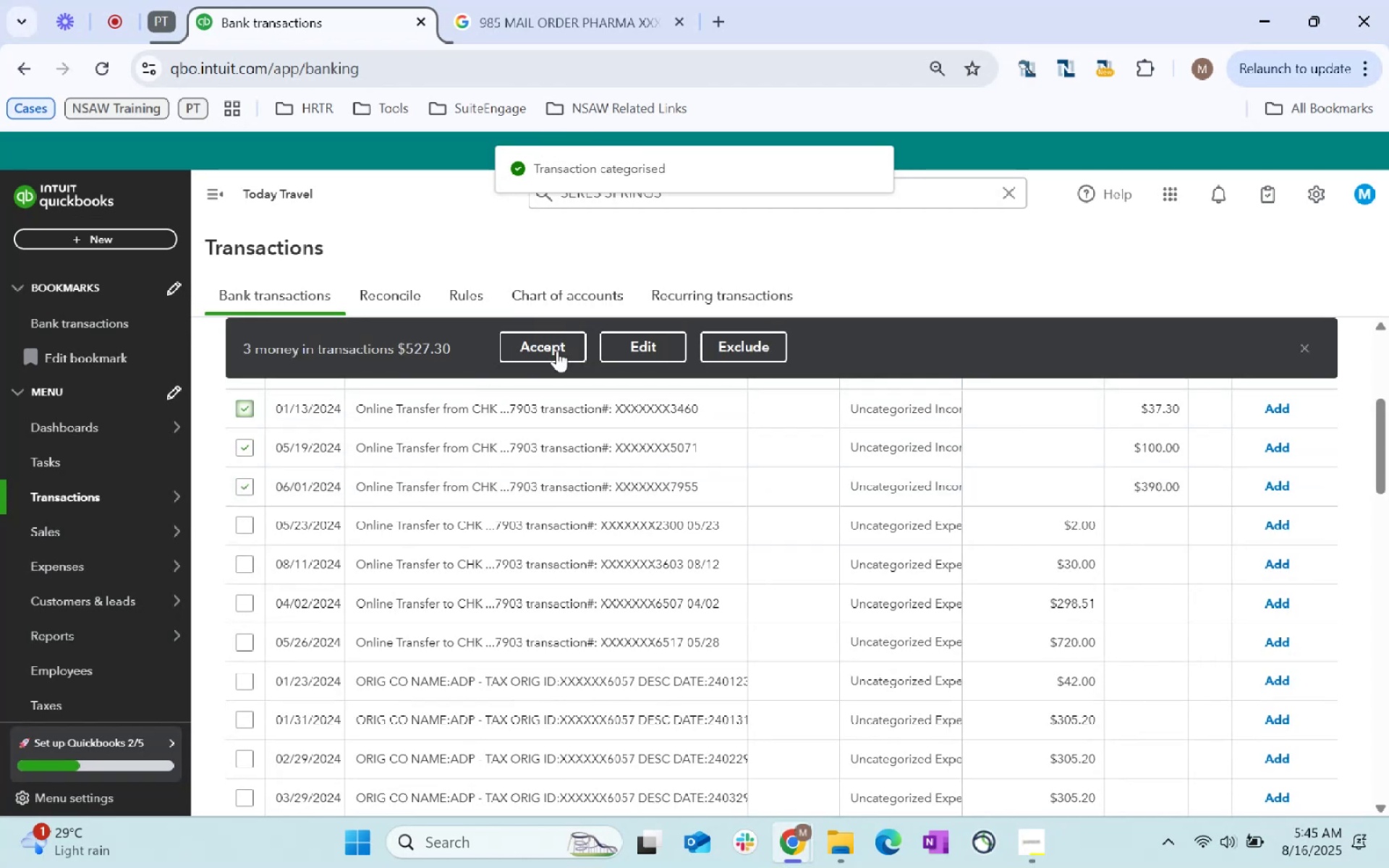 
left_click([610, 344])
 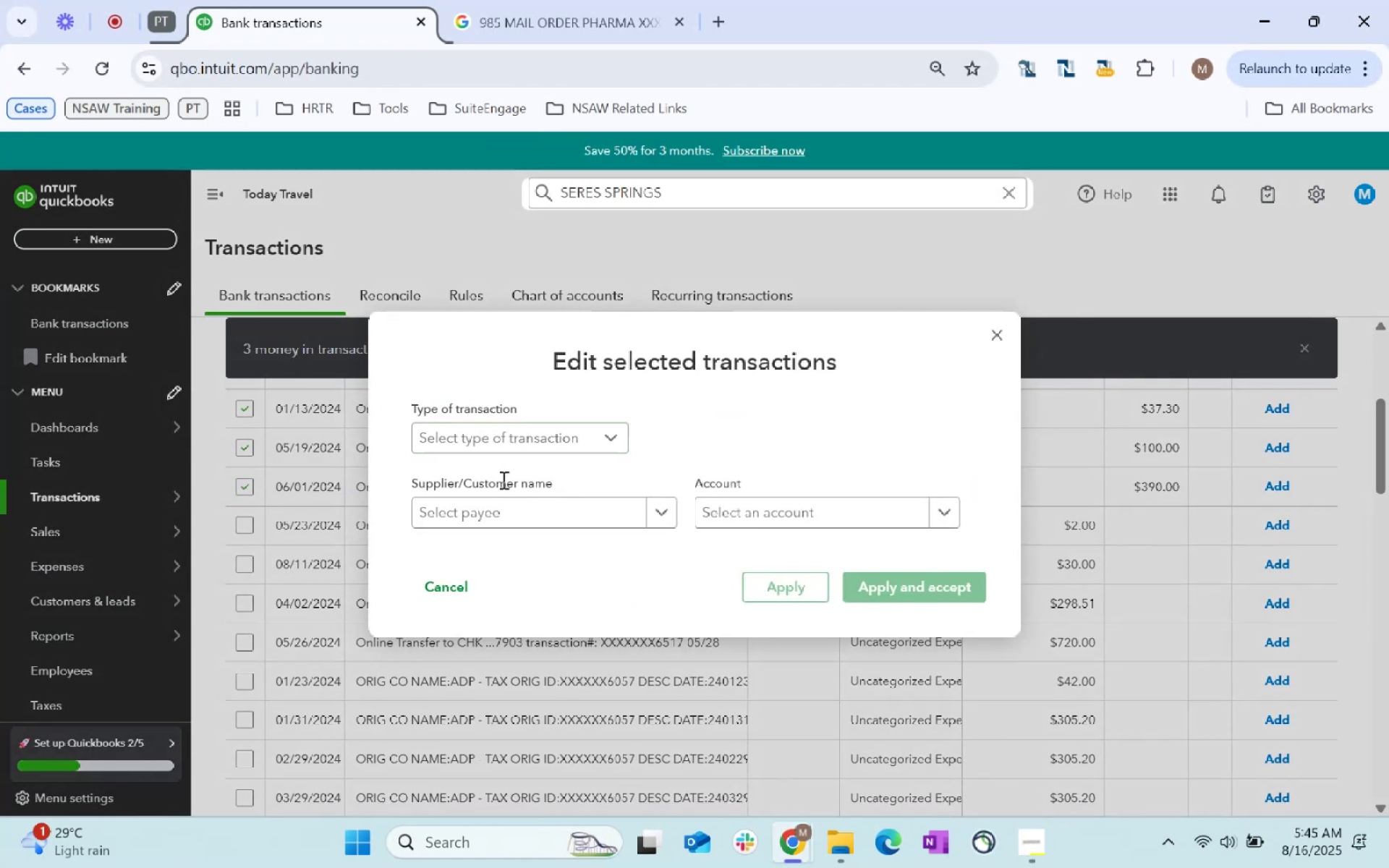 
left_click([510, 514])
 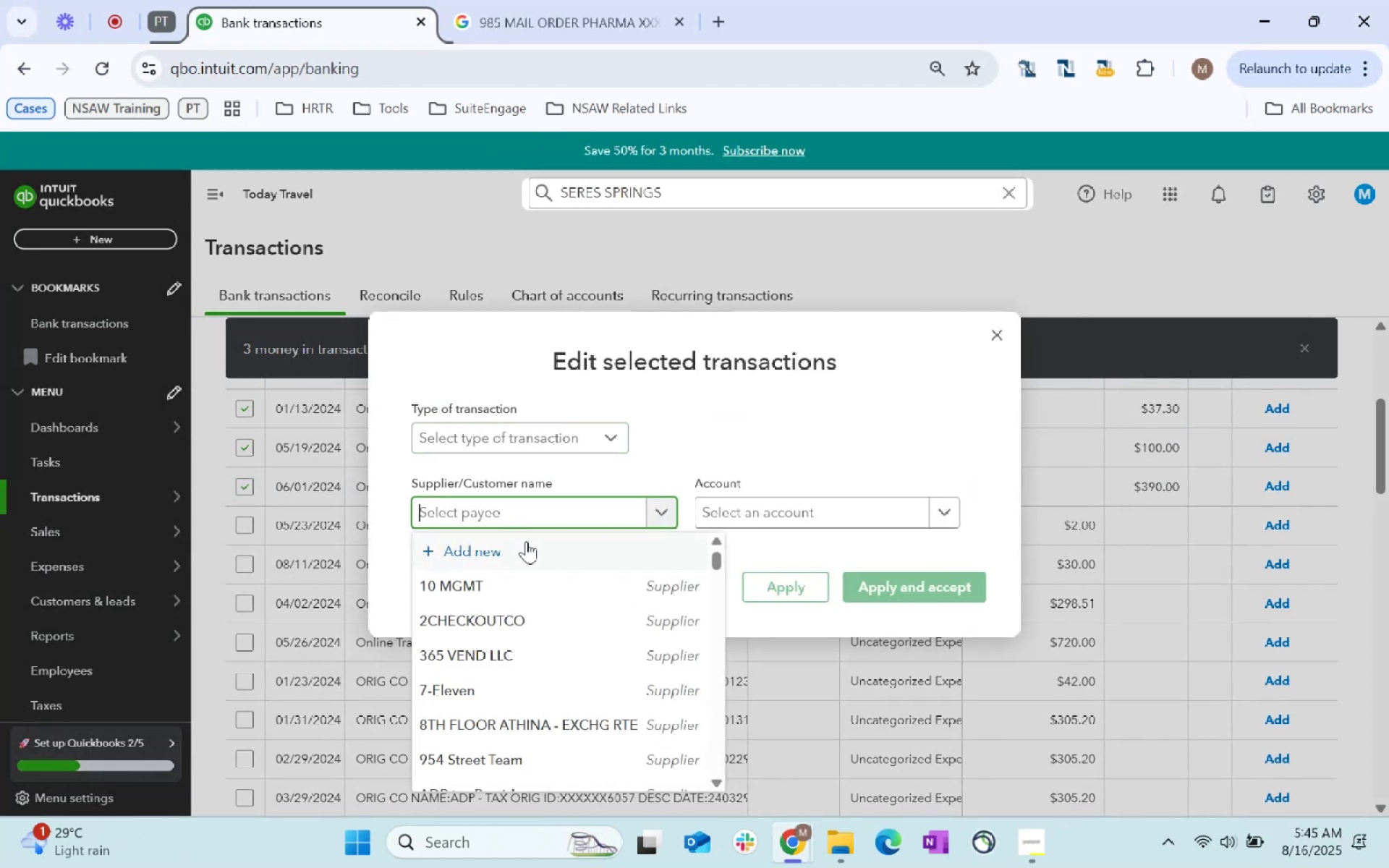 
type(customer)
key(Tab)
type(services)
 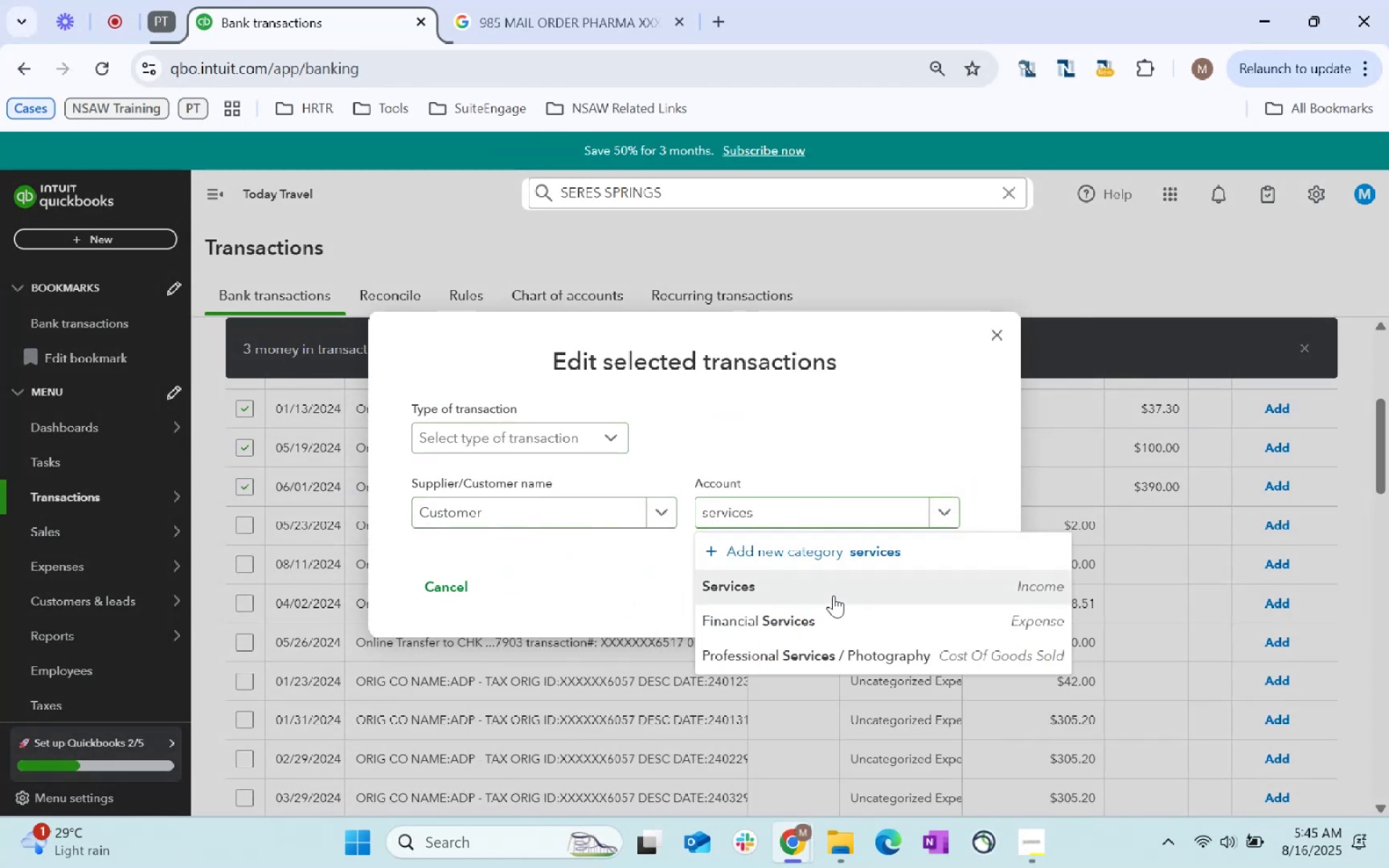 
double_click([909, 582])
 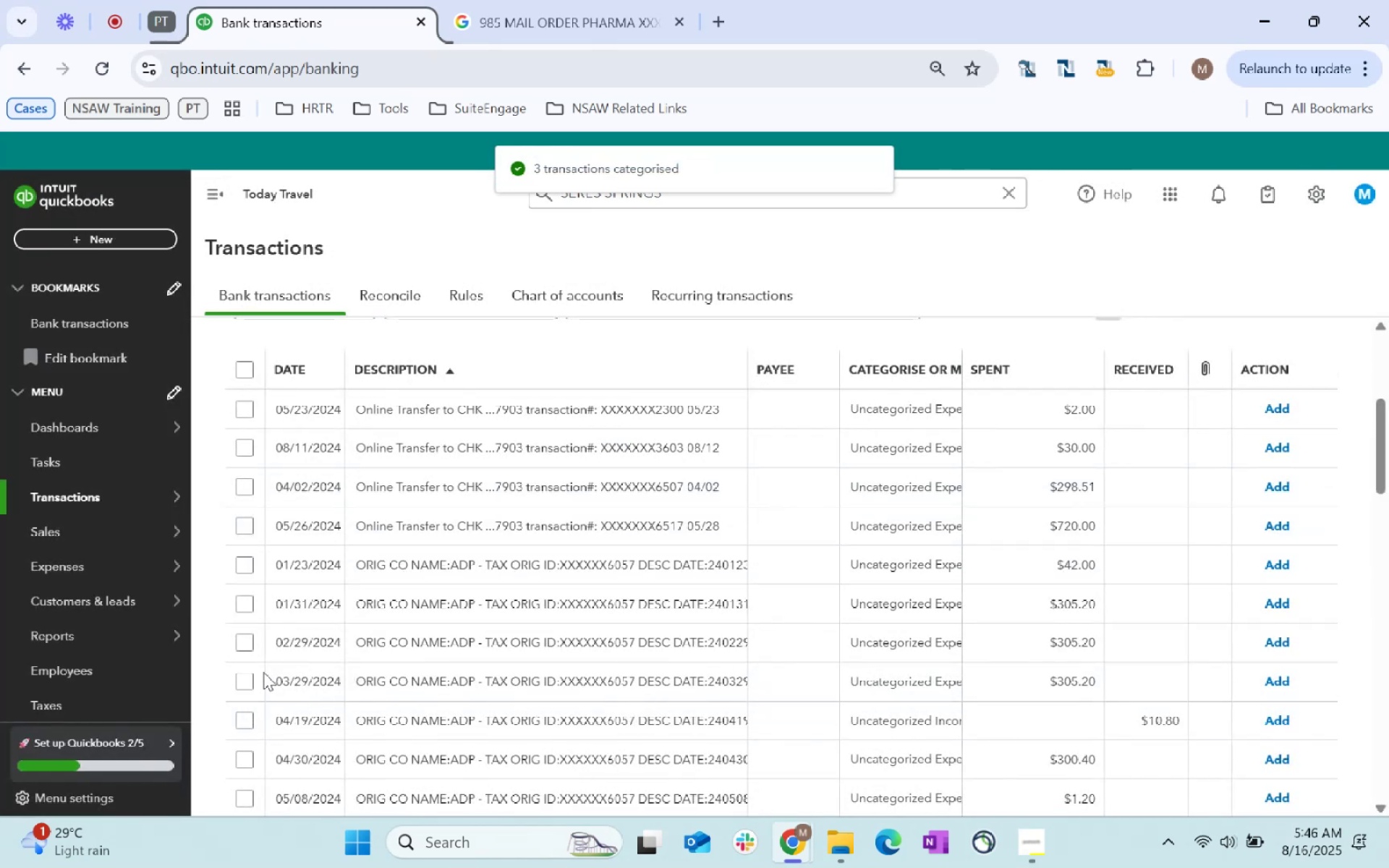 
wait(6.68)
 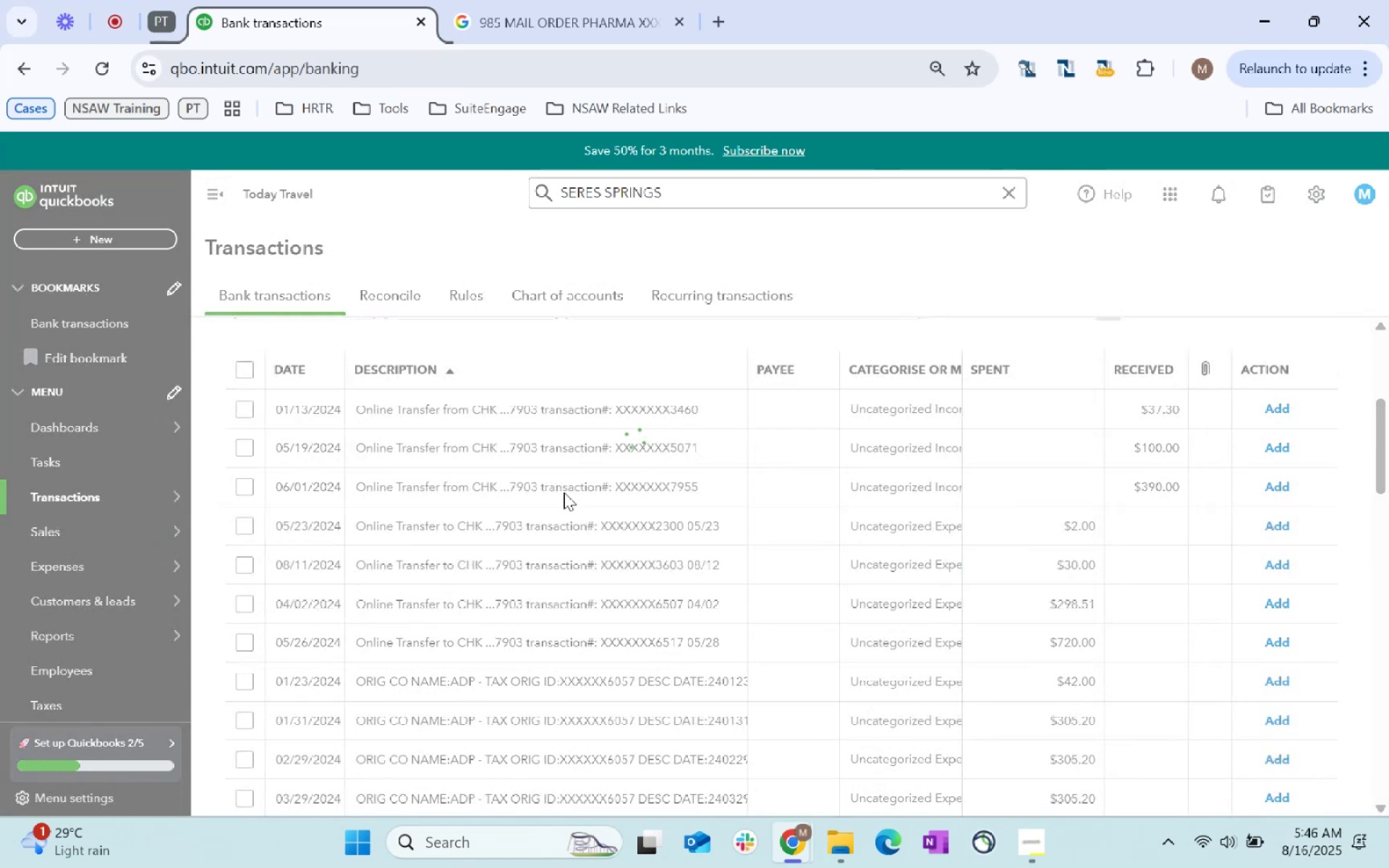 
scroll: coordinate [729, 678], scroll_direction: up, amount: 2.0
 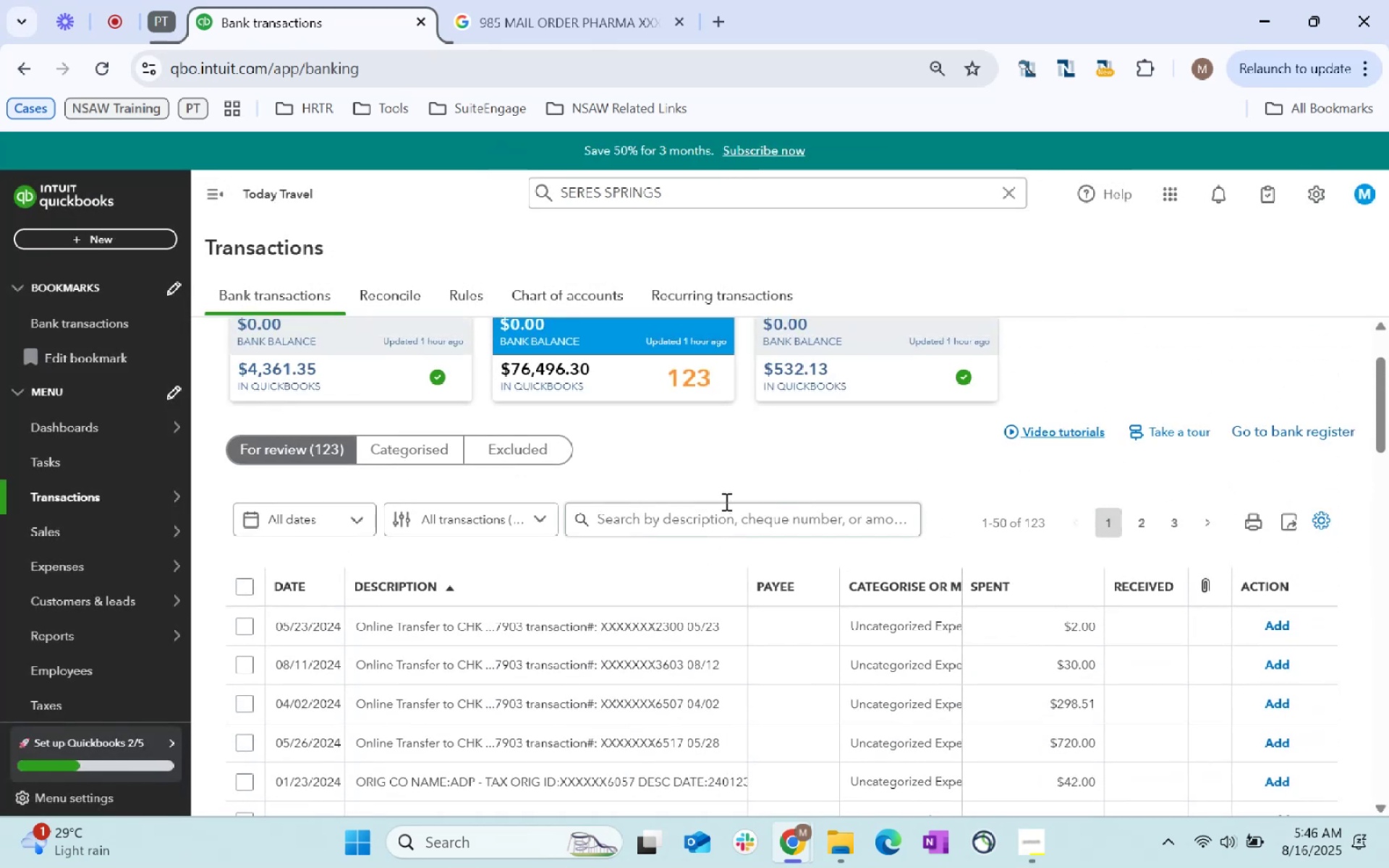 
left_click([719, 517])
 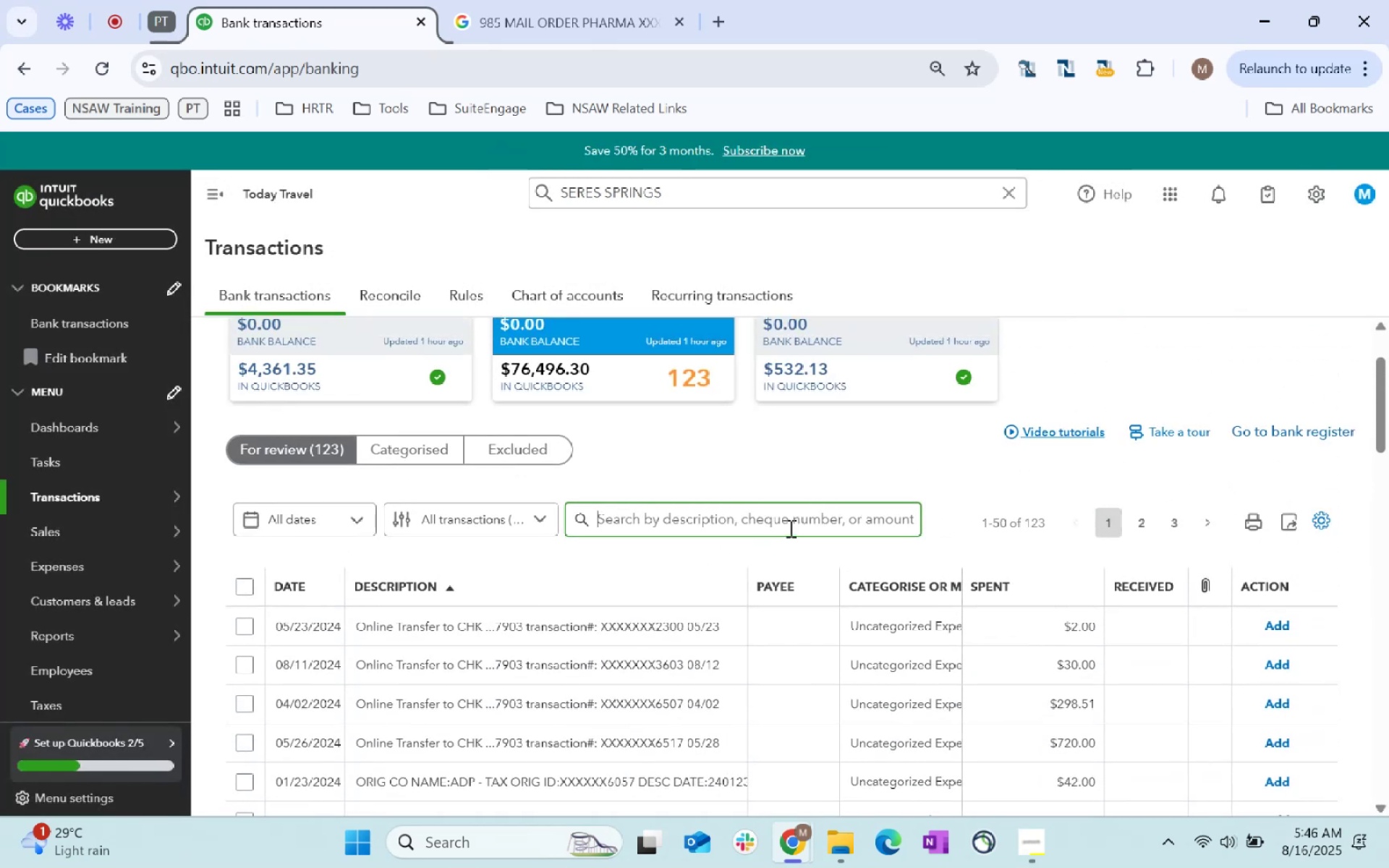 
type(tax)
 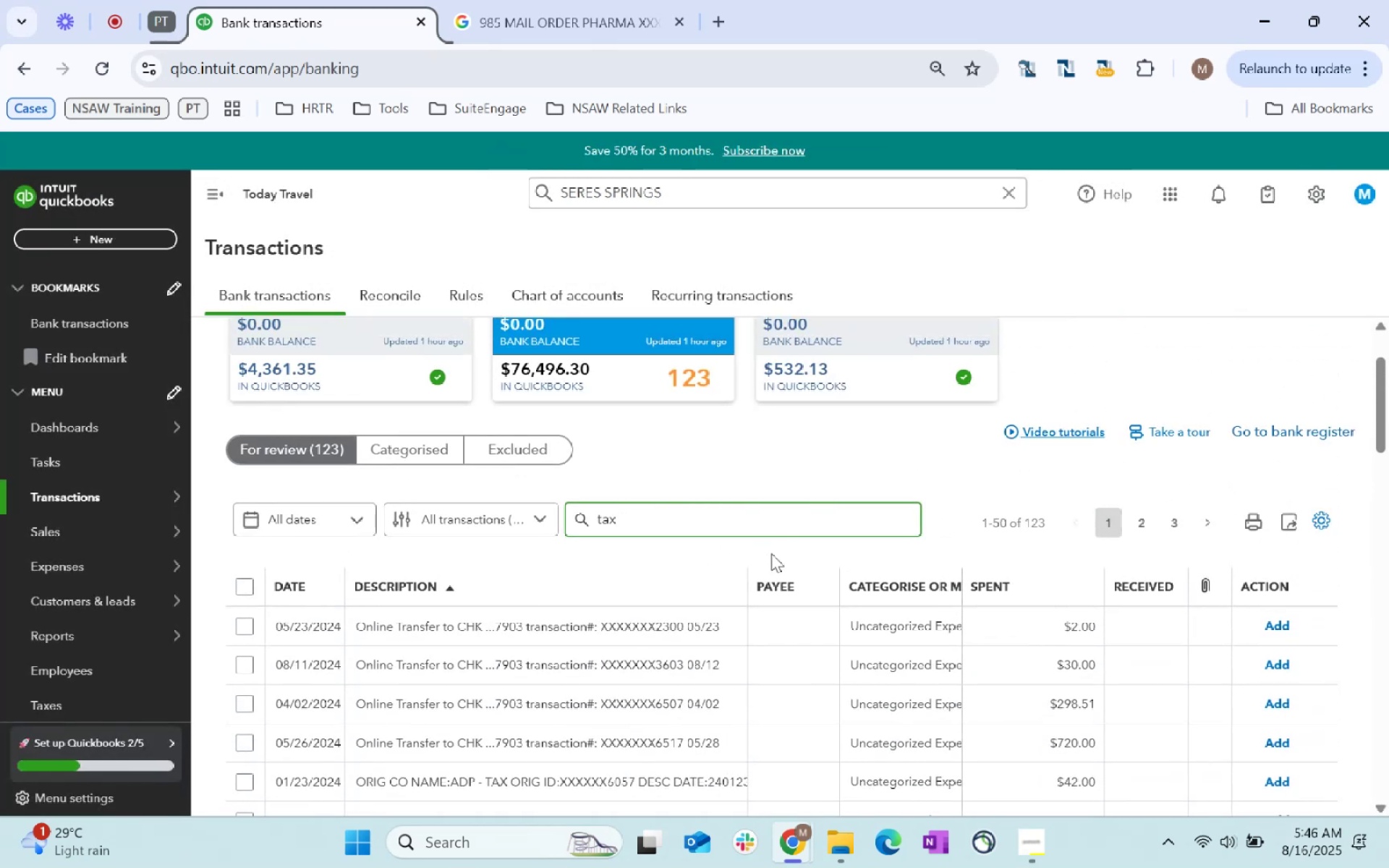 
key(Enter)
 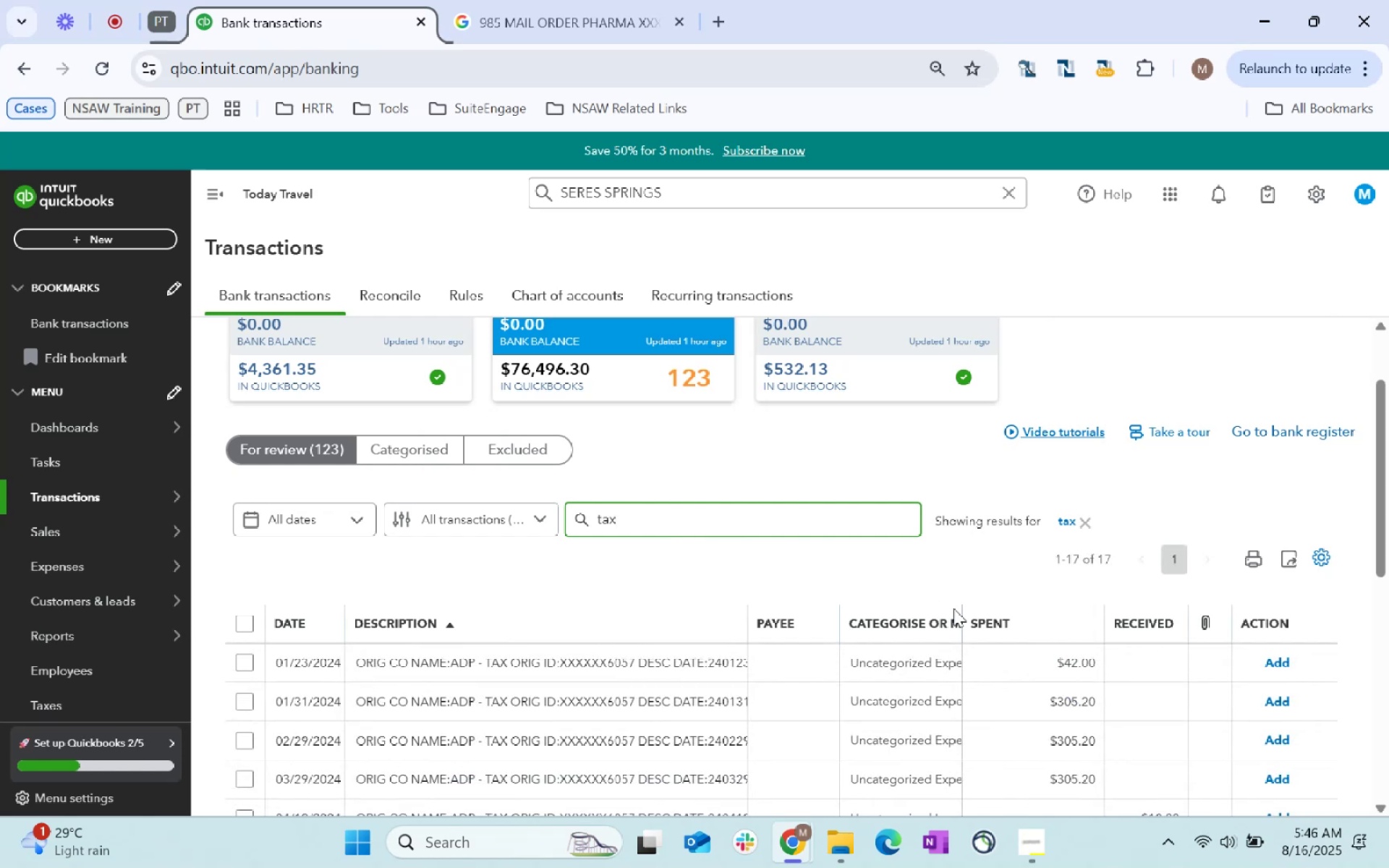 
scroll: coordinate [622, 626], scroll_direction: down, amount: 2.0
 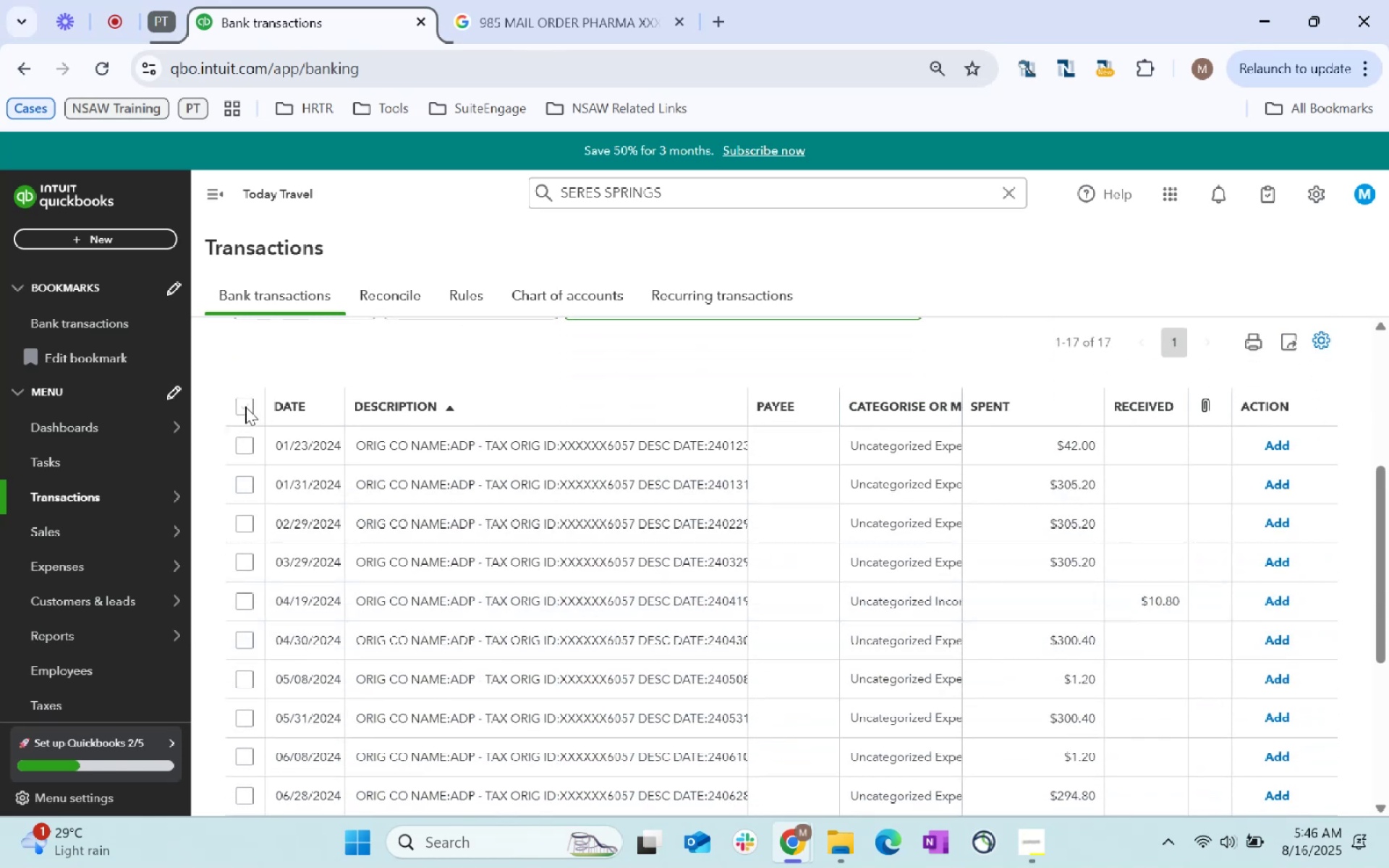 
left_click([245, 407])
 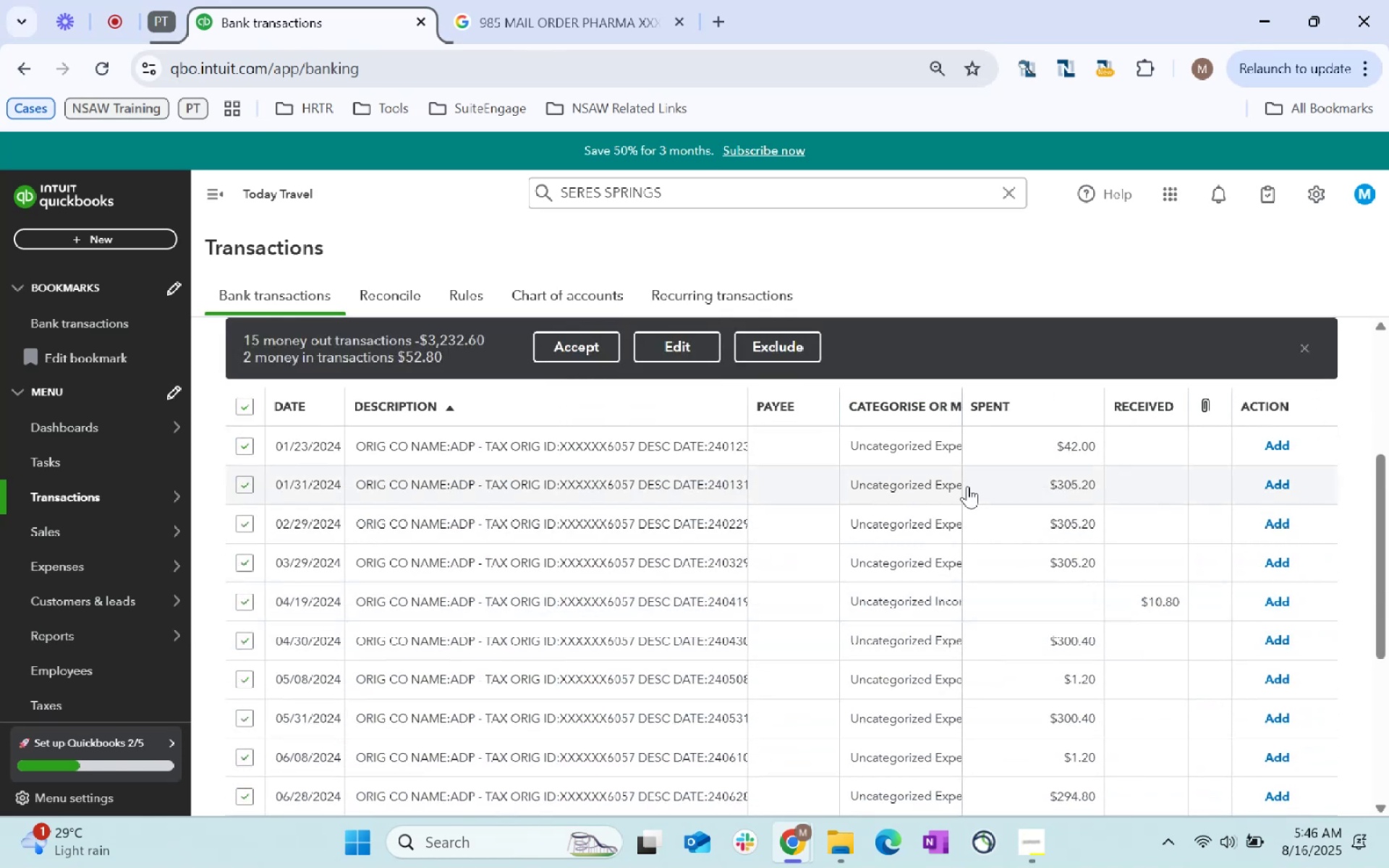 
scroll: coordinate [957, 515], scroll_direction: down, amount: 8.0
 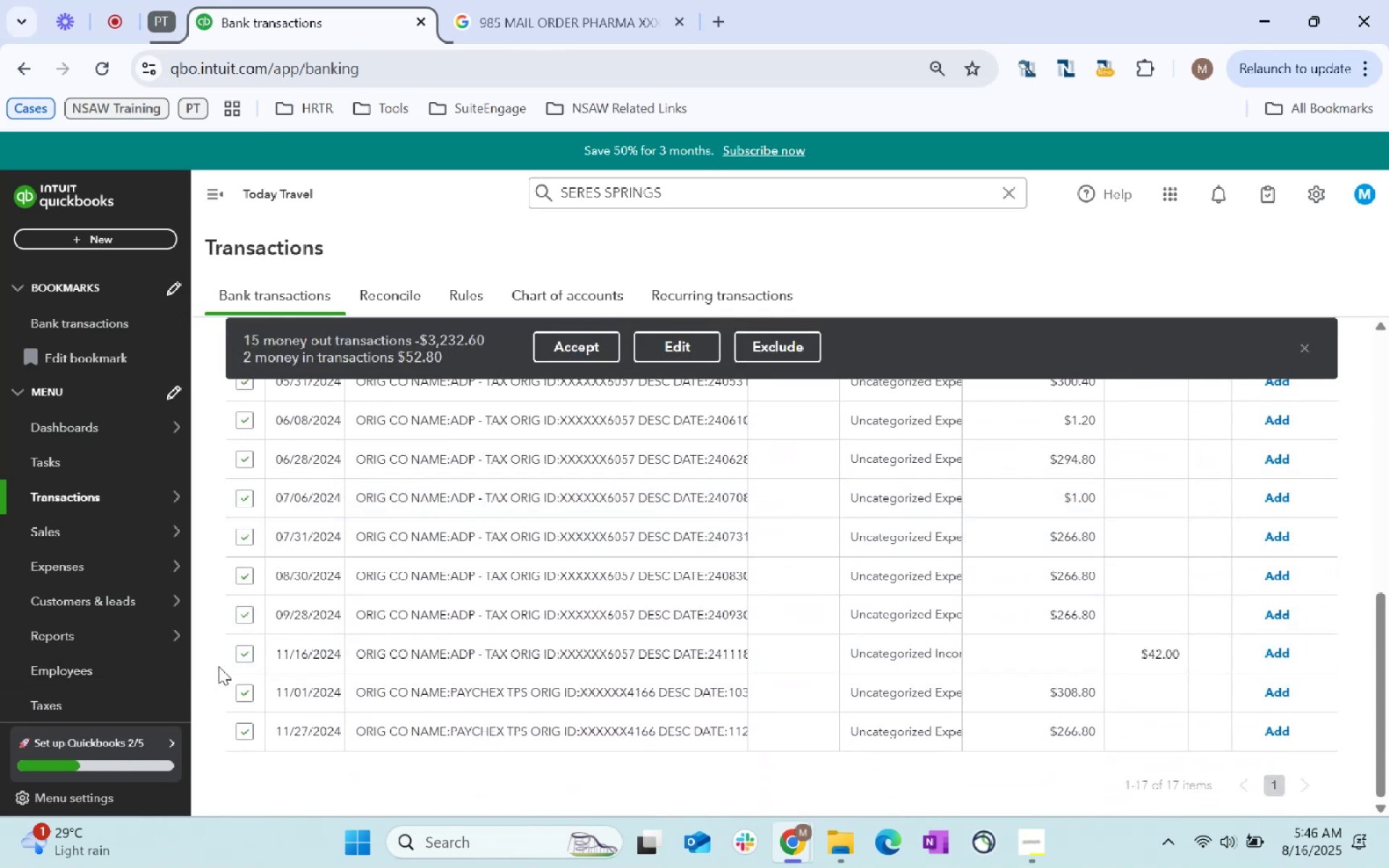 
left_click([242, 660])
 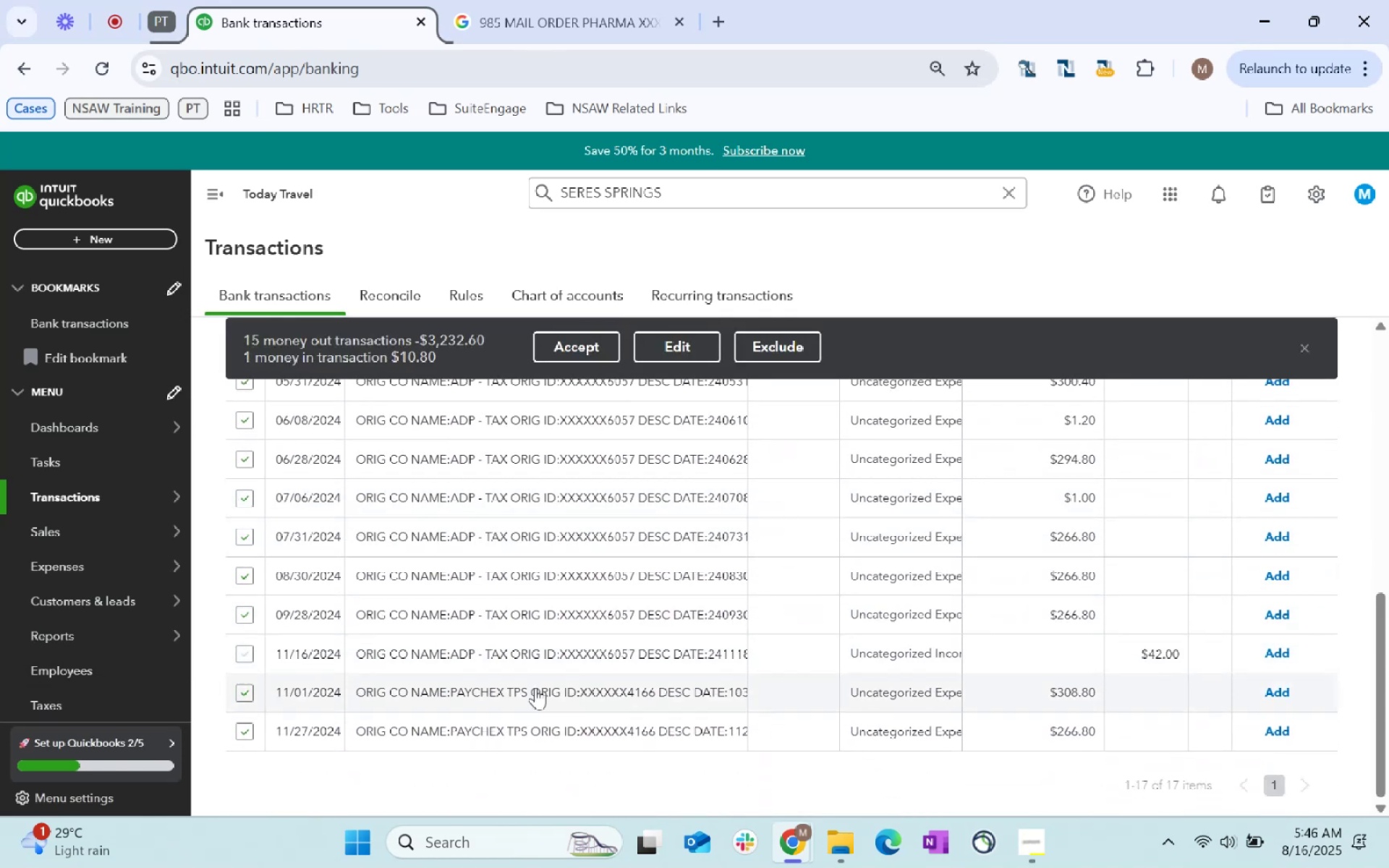 
scroll: coordinate [532, 683], scroll_direction: up, amount: 3.0
 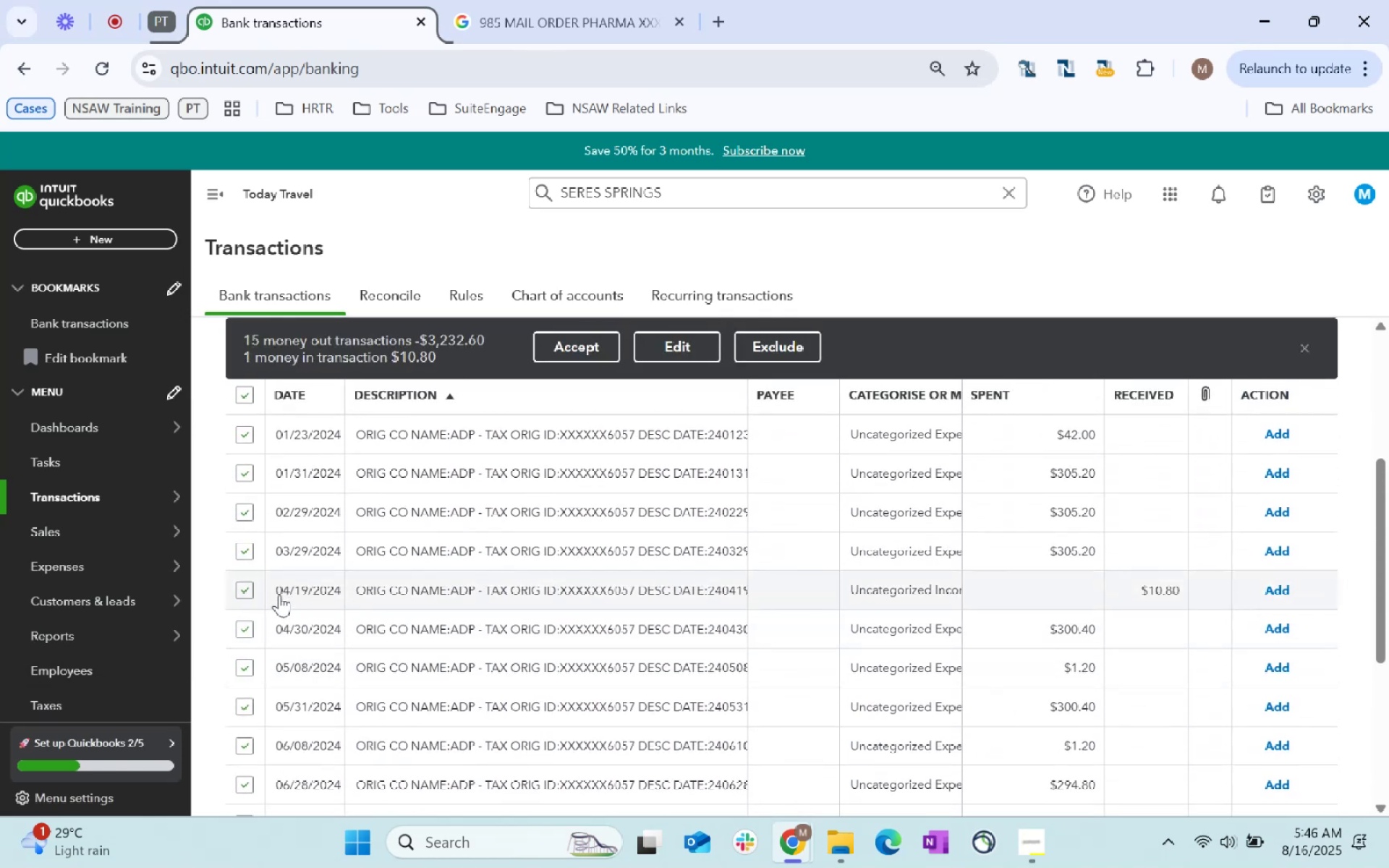 
left_click([247, 589])
 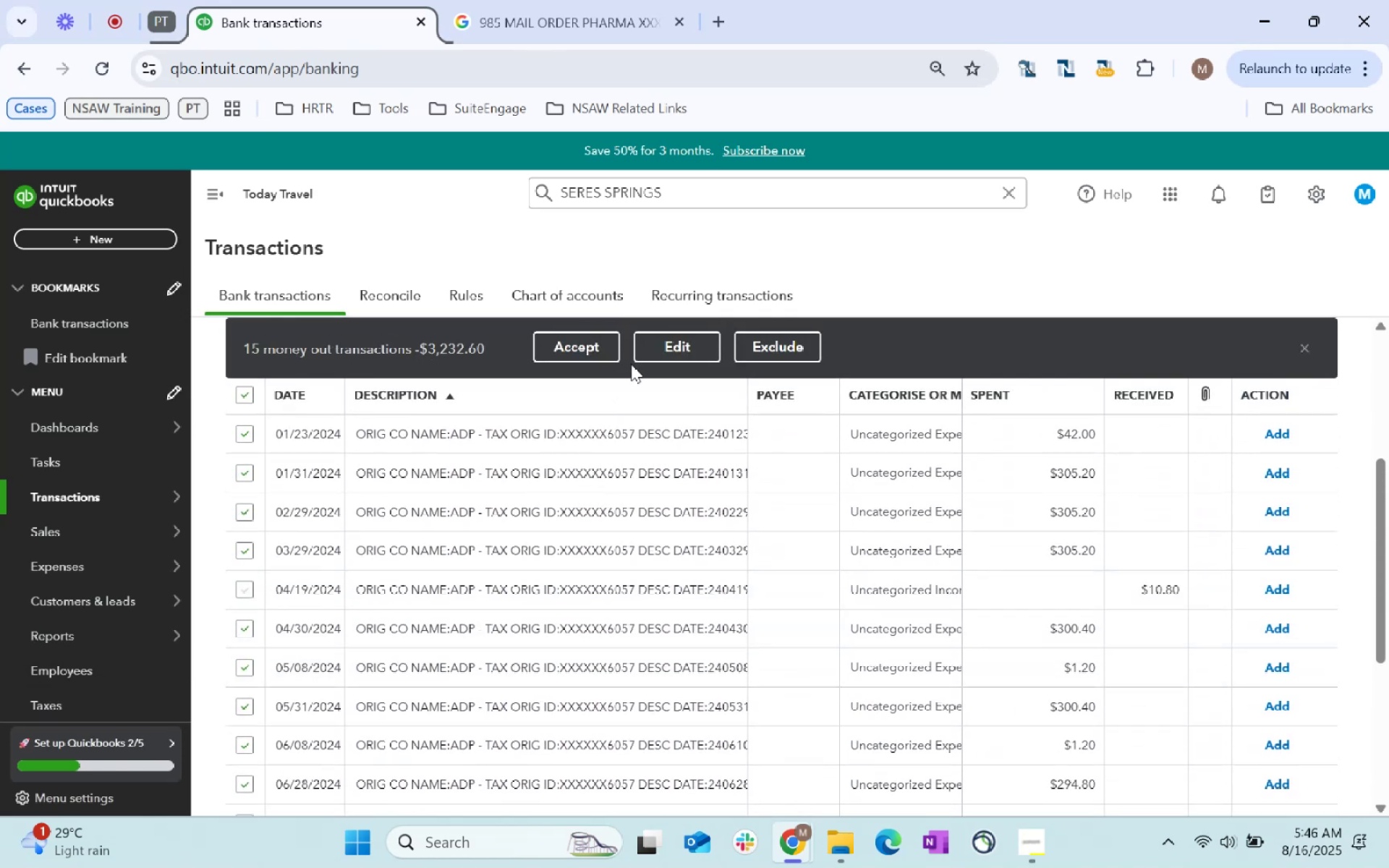 
left_click([653, 350])
 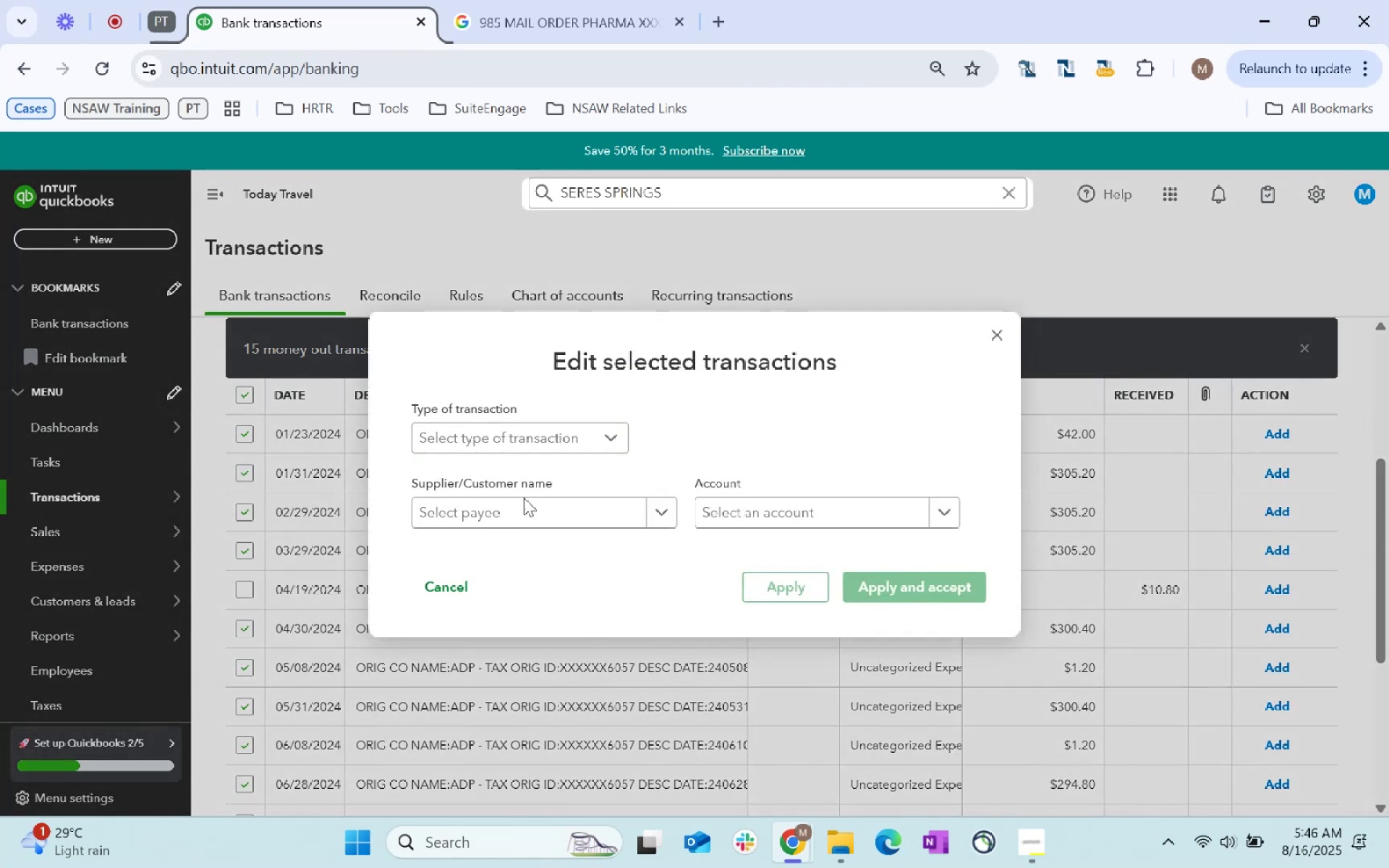 
left_click([524, 511])
 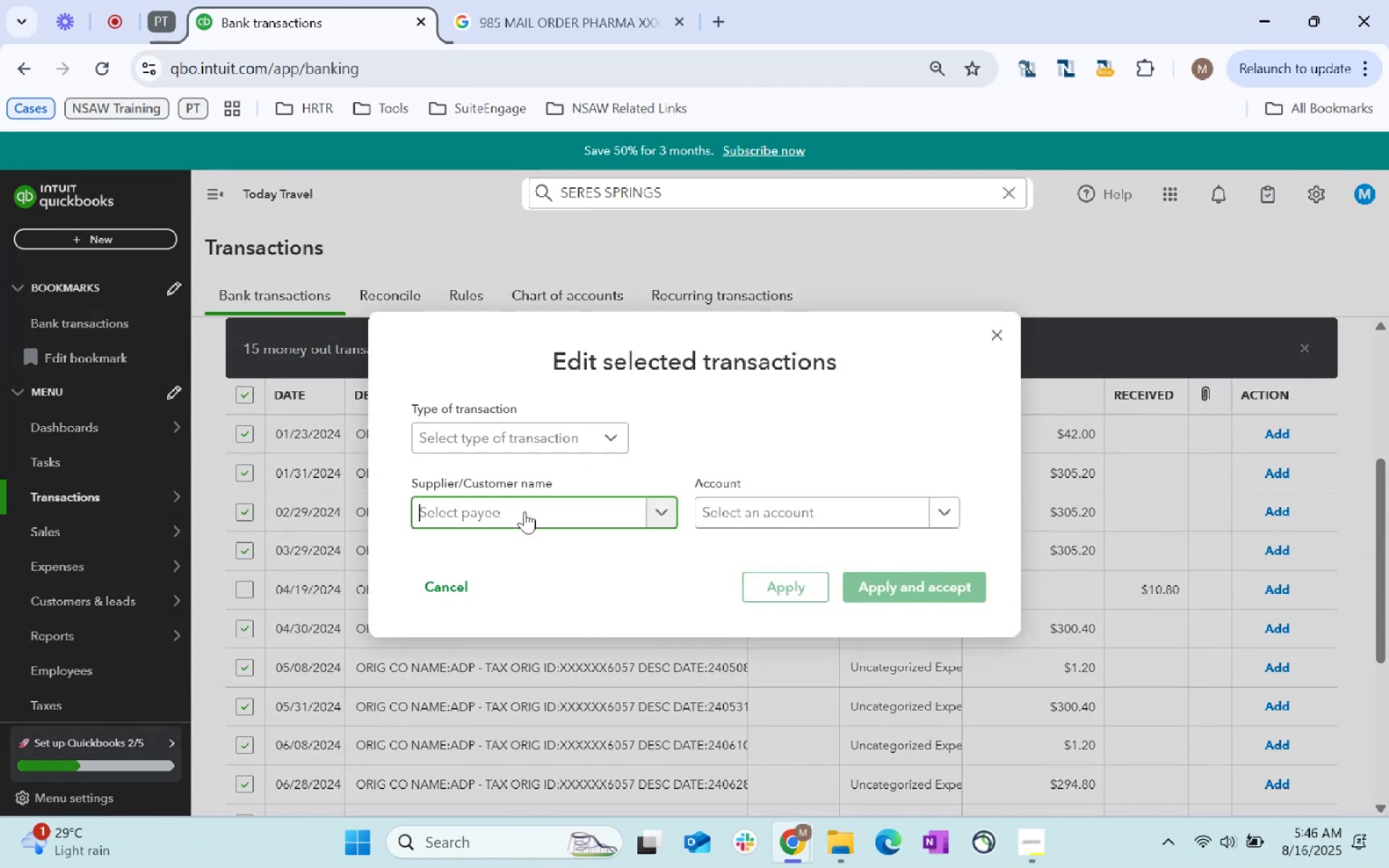 
type(ADP)
 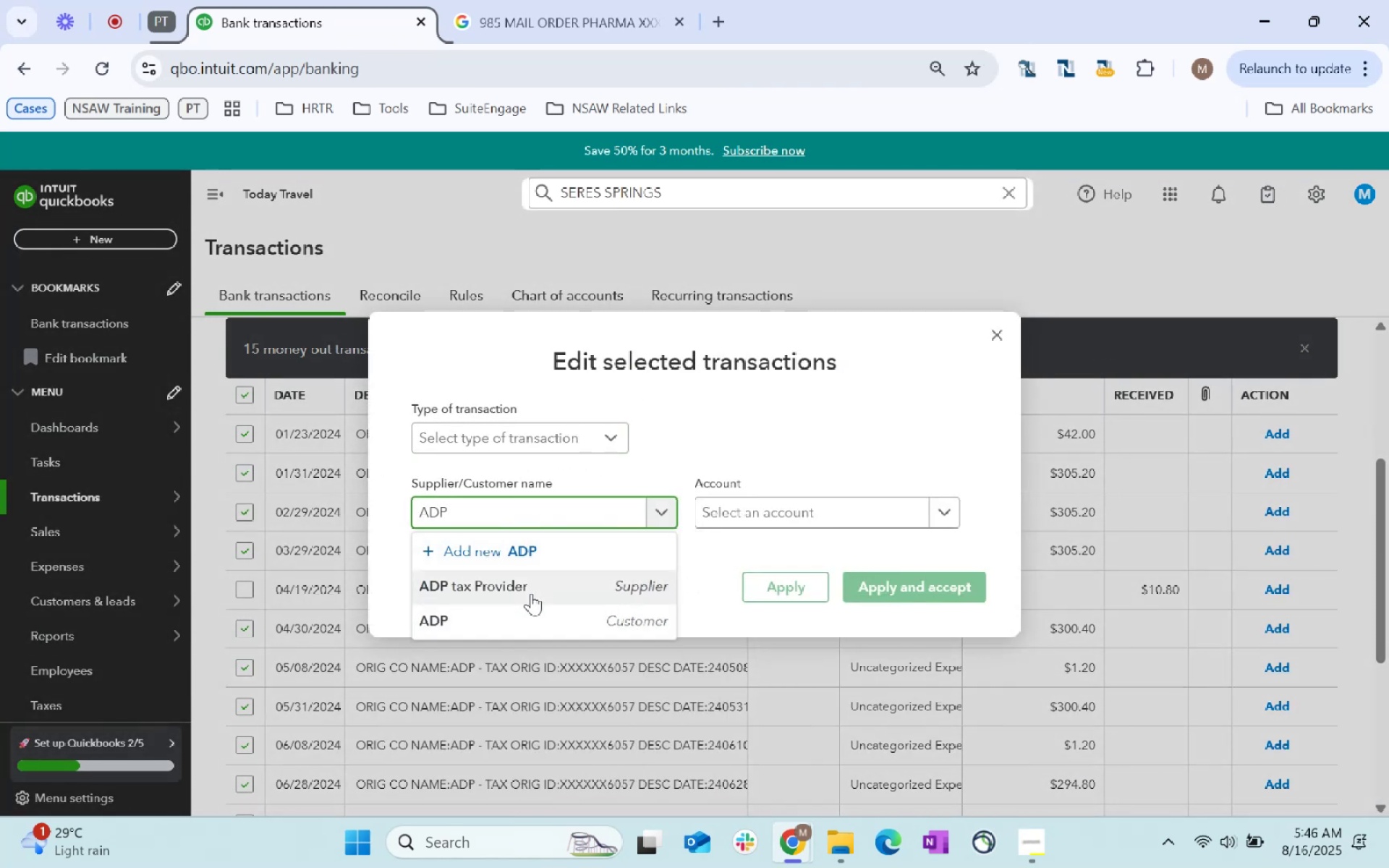 
left_click([540, 595])
 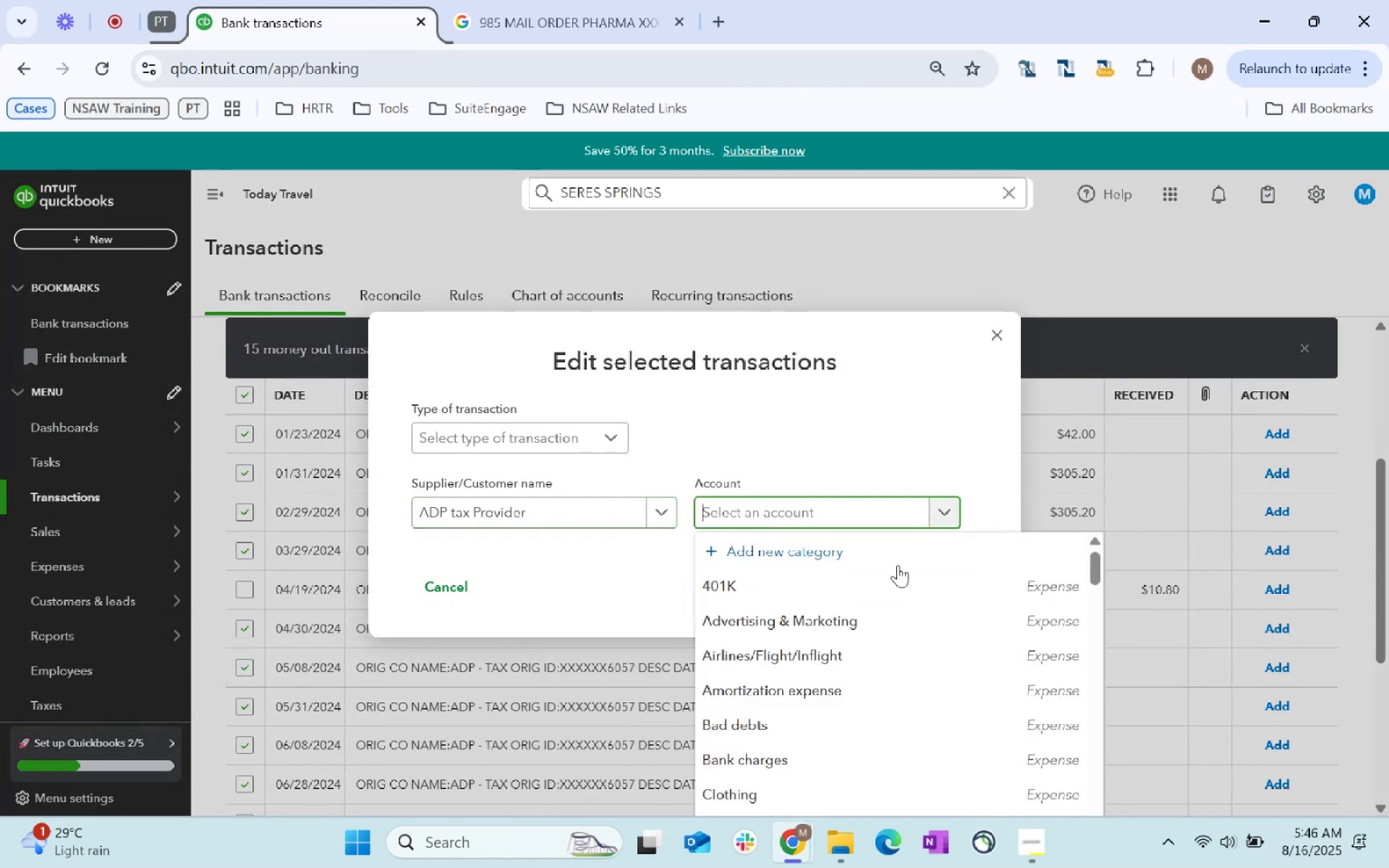 
type(Tax)
 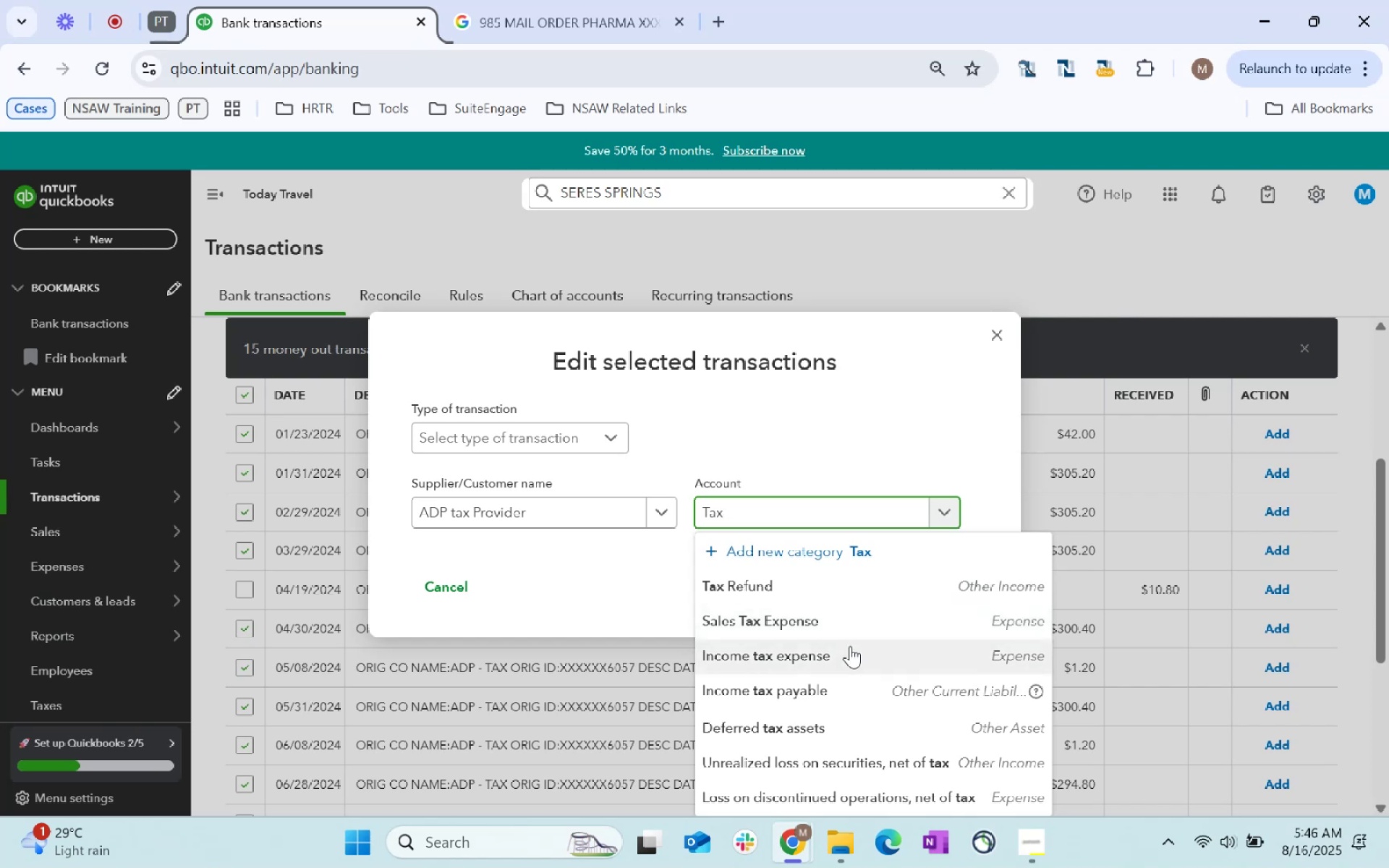 
wait(5.18)
 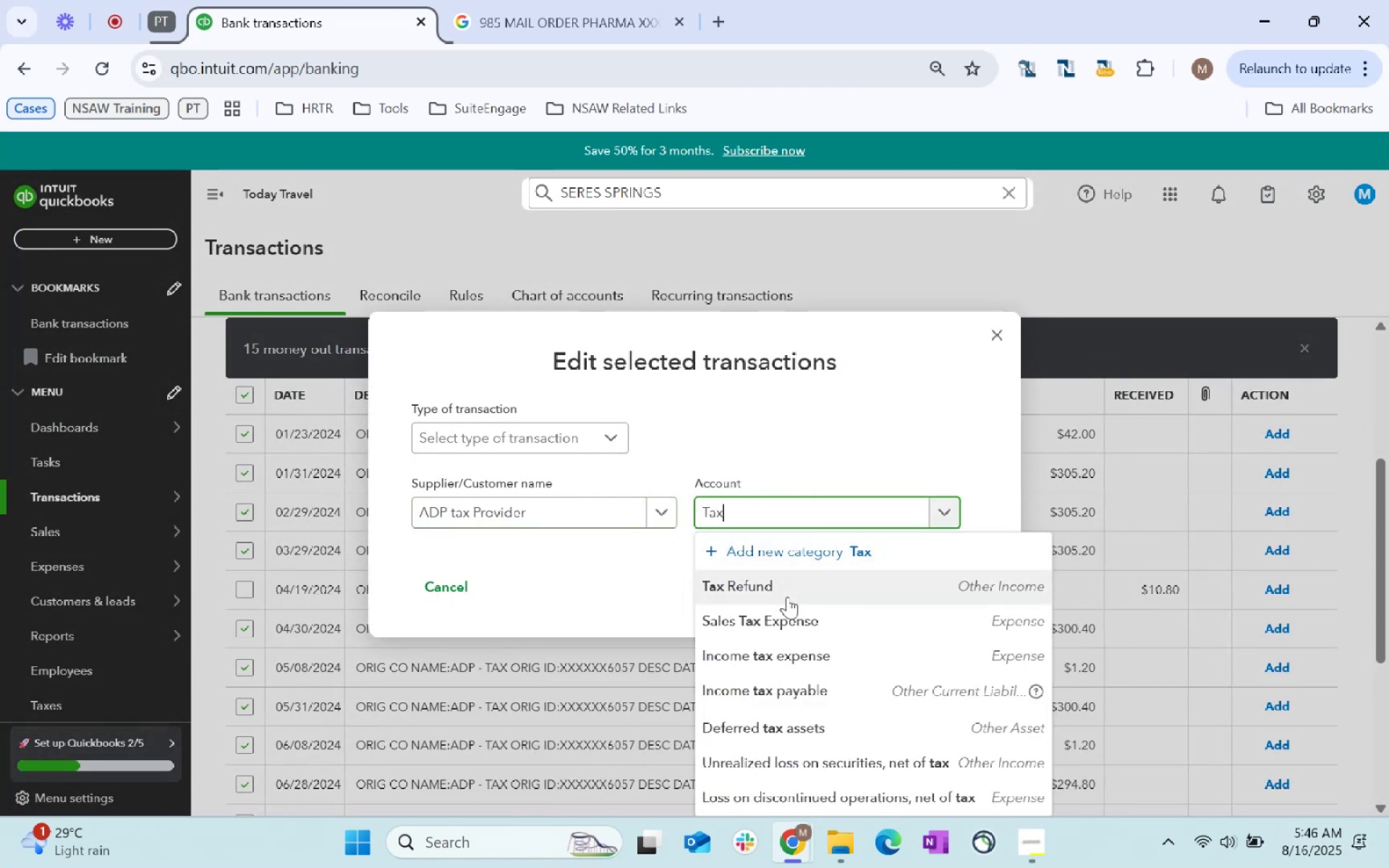 
left_click([840, 622])
 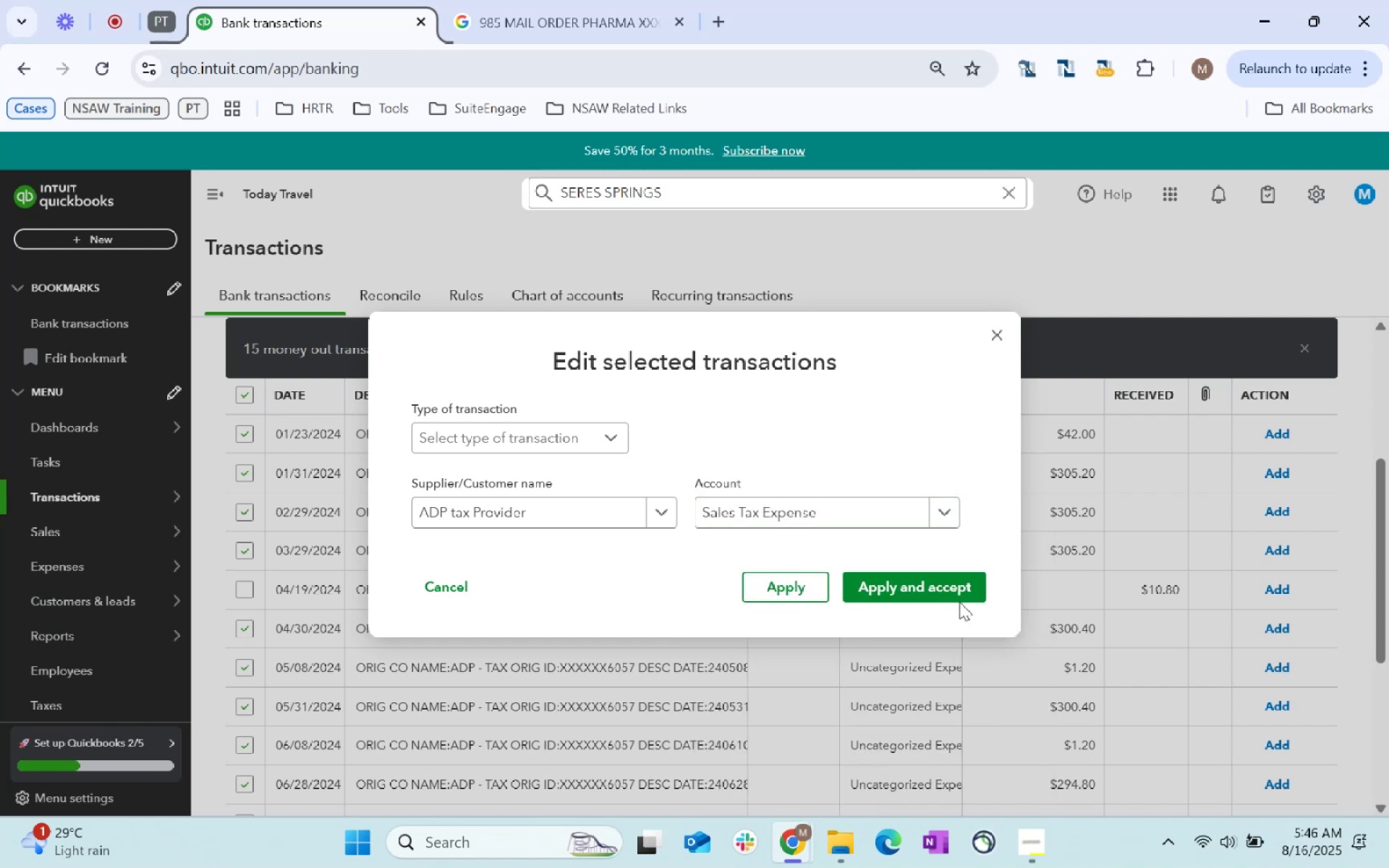 
left_click([951, 588])
 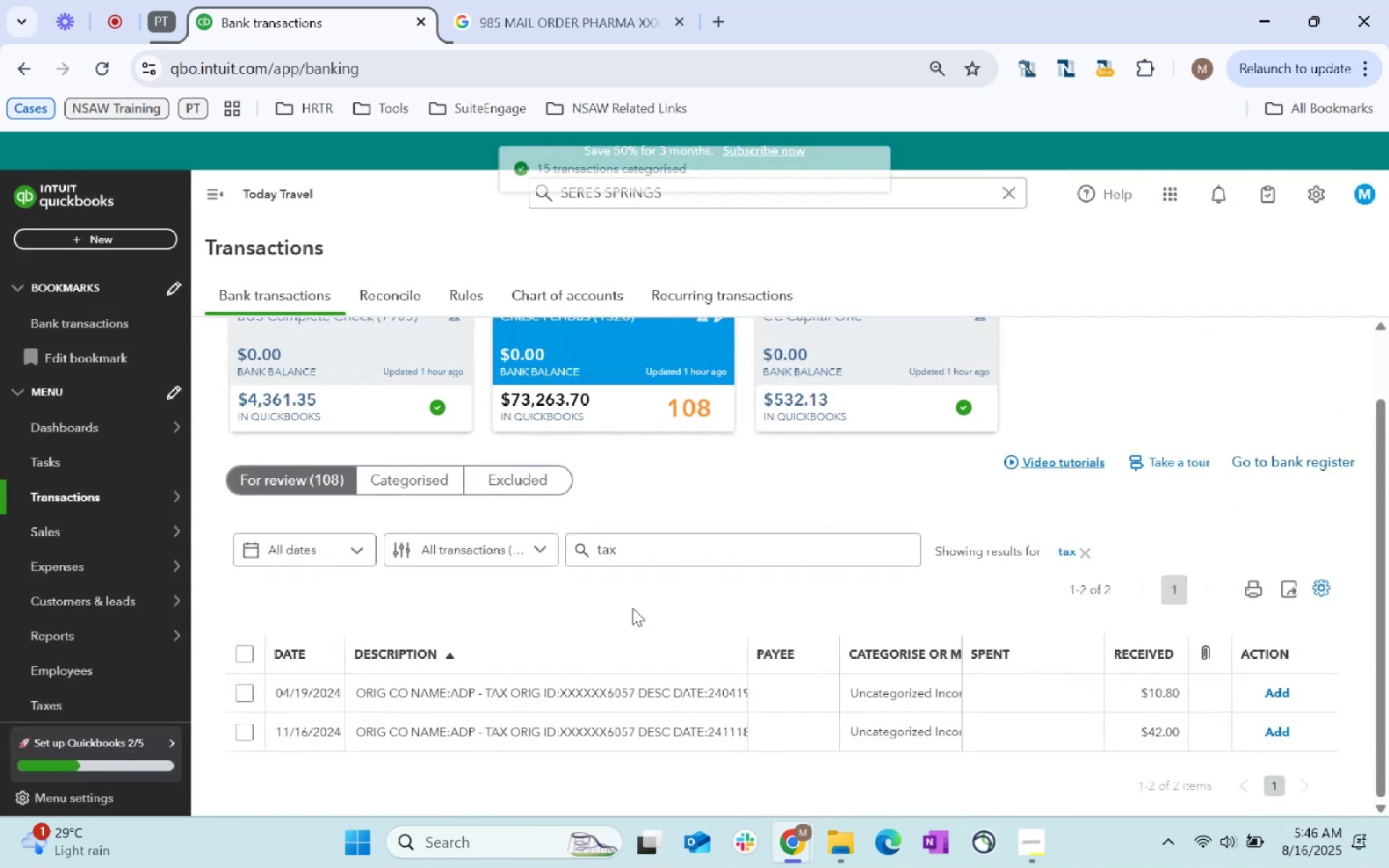 
left_click([242, 652])
 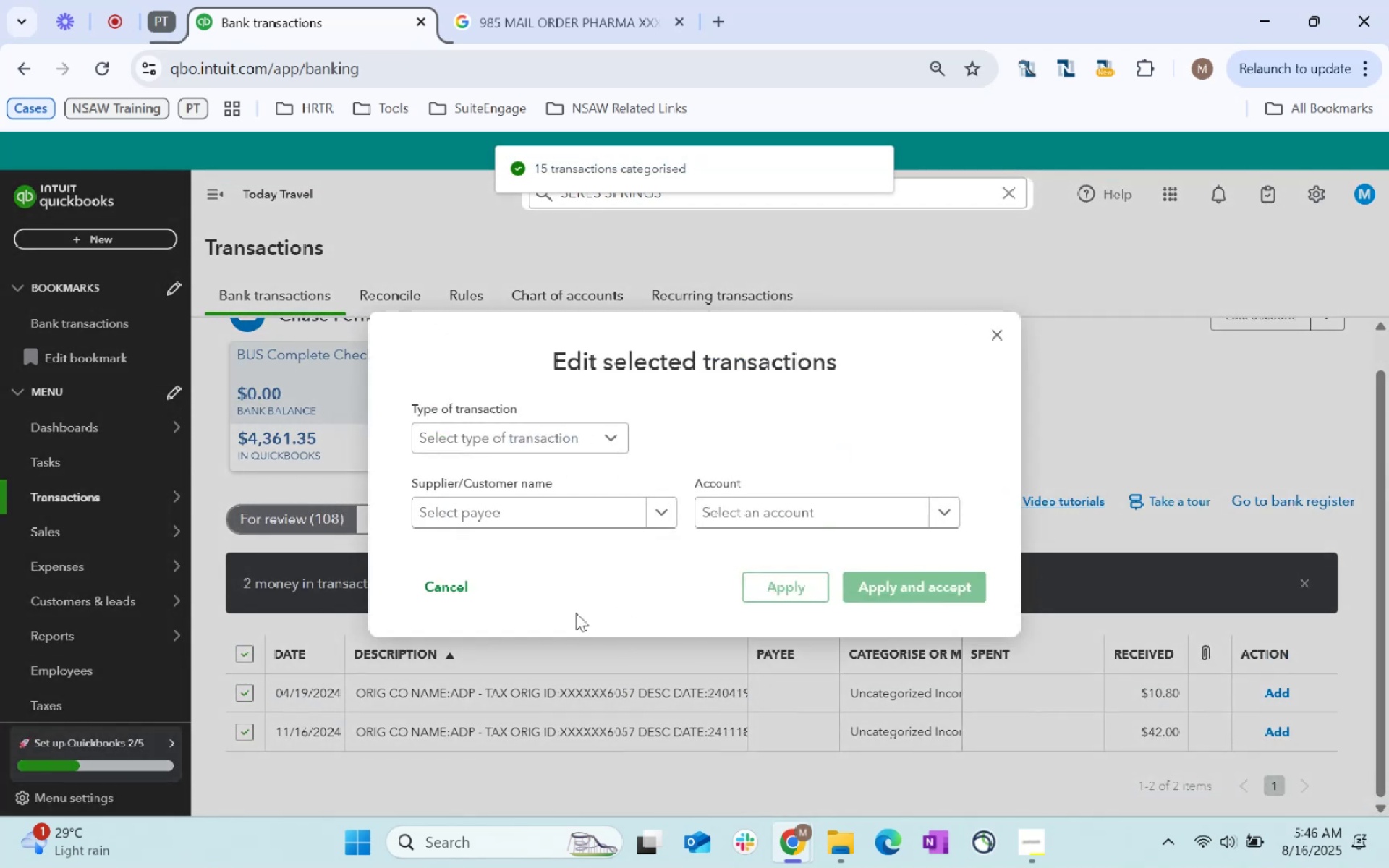 
left_click([559, 500])
 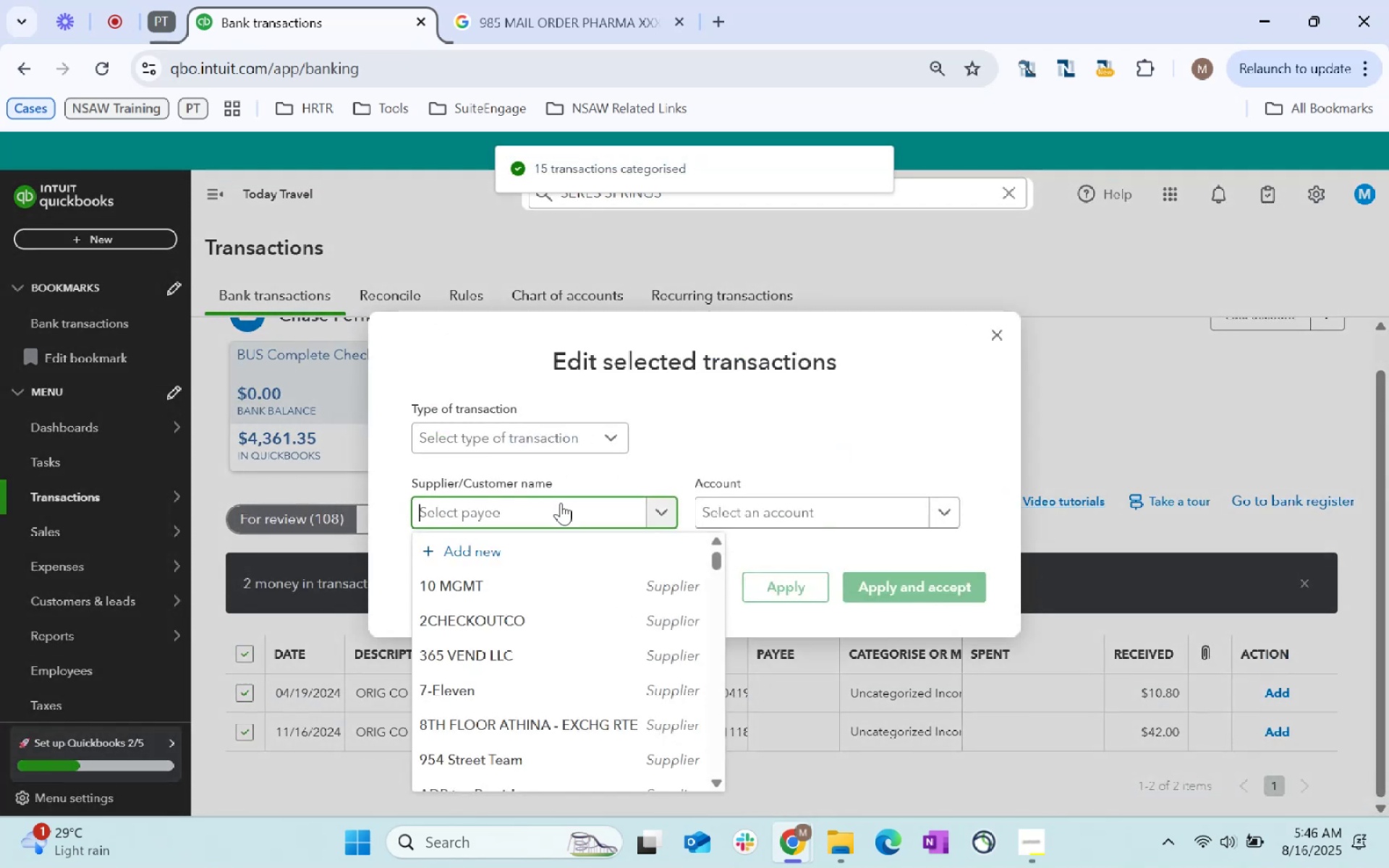 
type(ADP)
 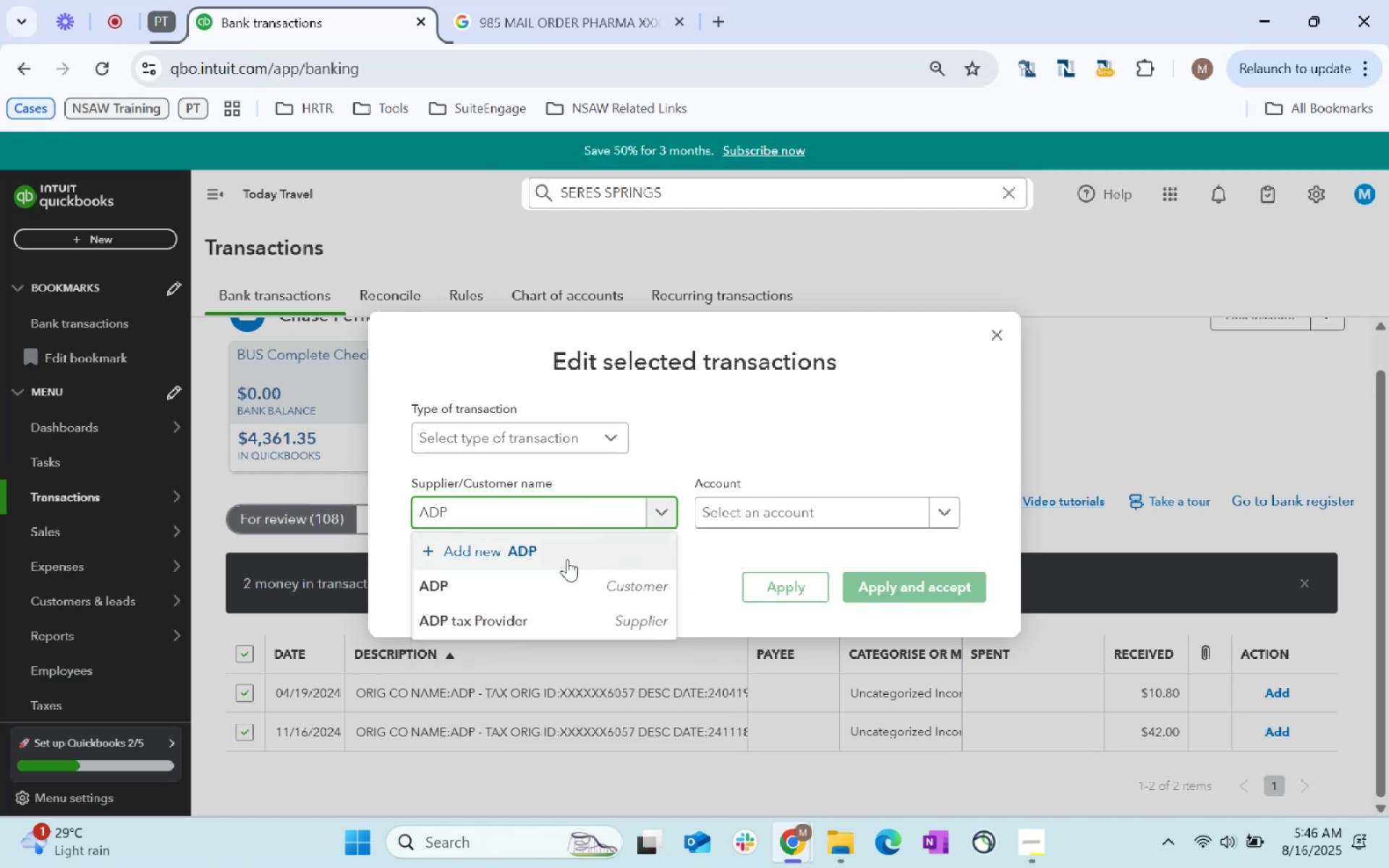 
left_click([527, 621])
 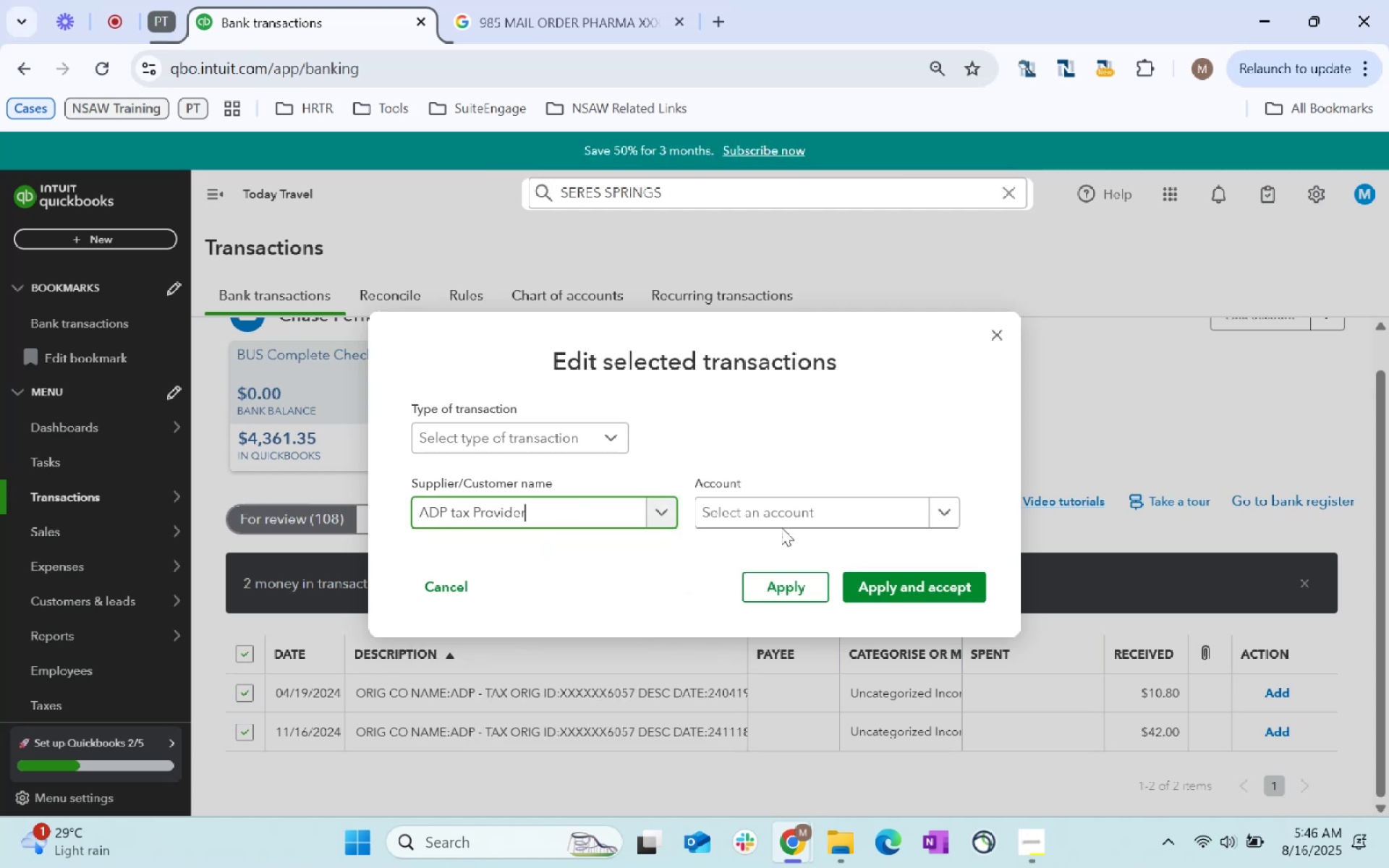 
left_click([808, 506])
 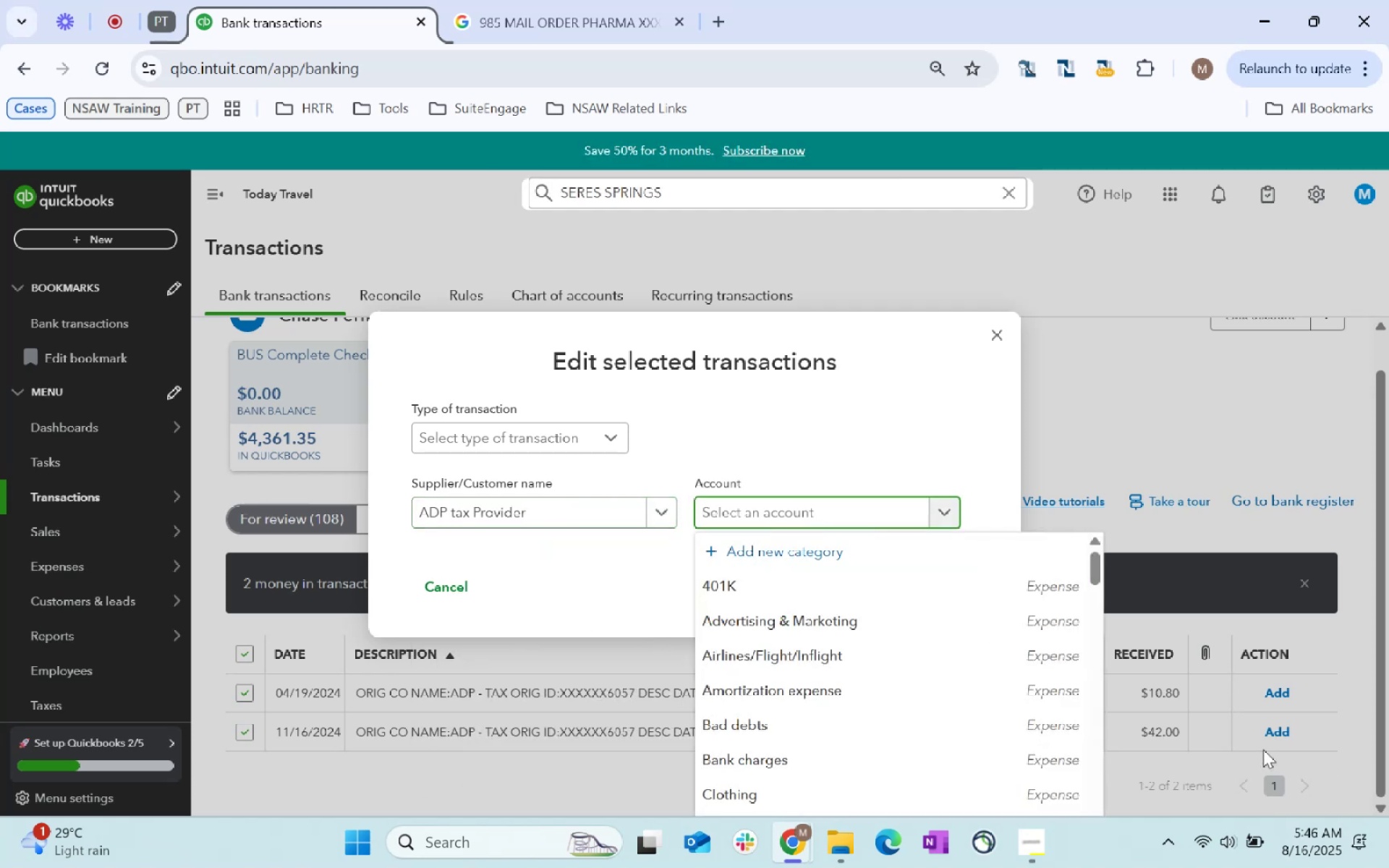 
type(tax)
 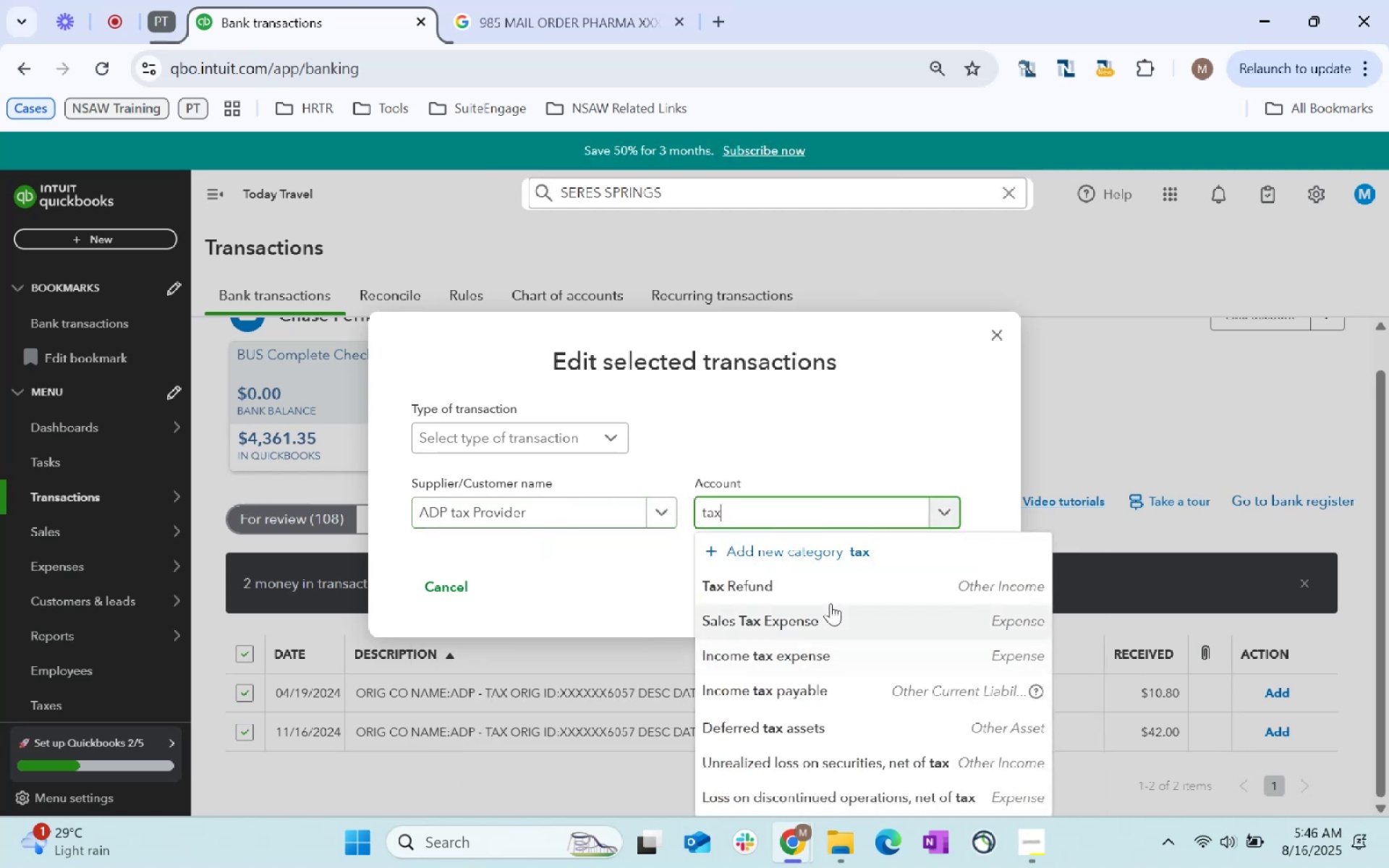 
left_click([838, 591])
 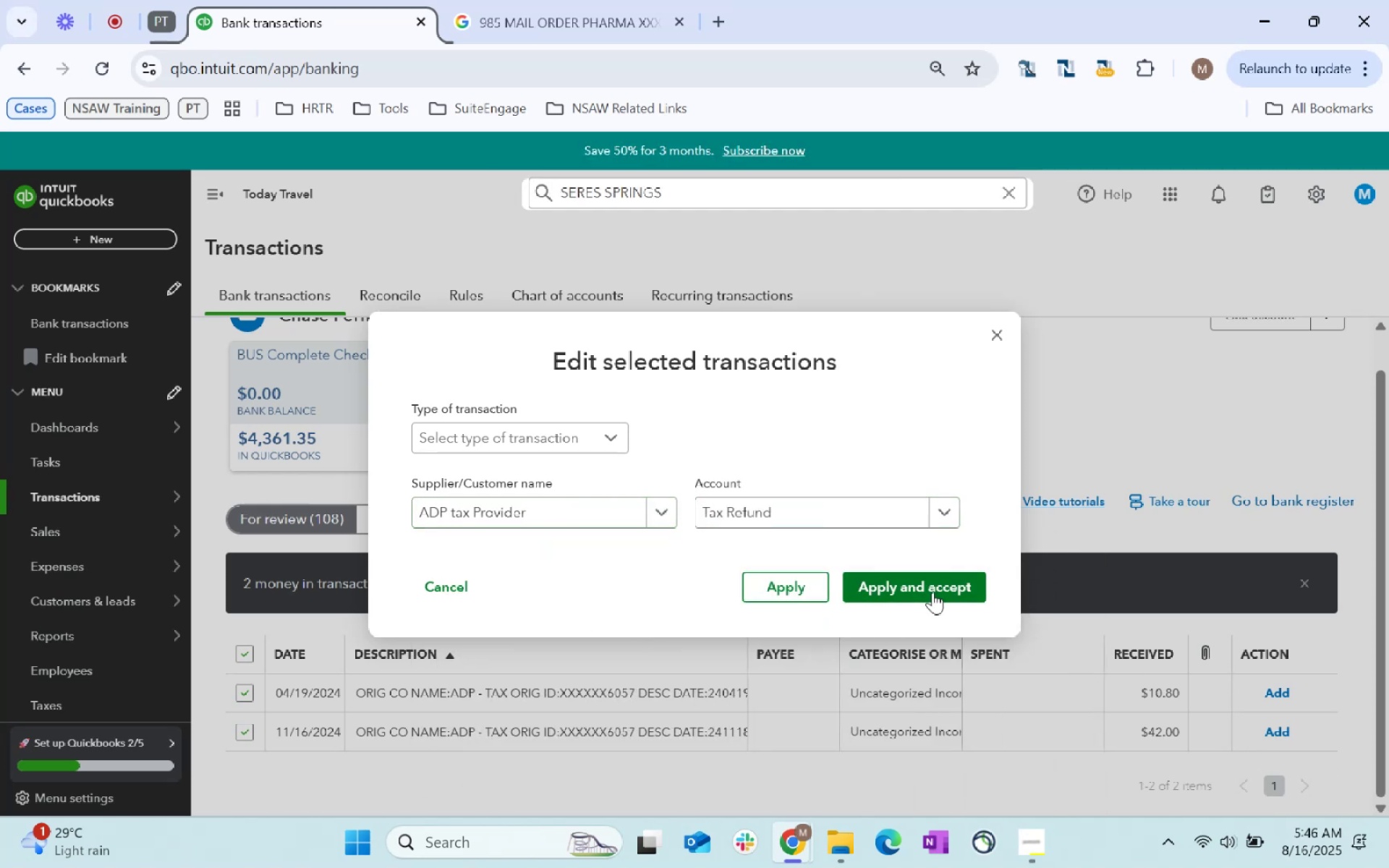 
left_click([934, 592])
 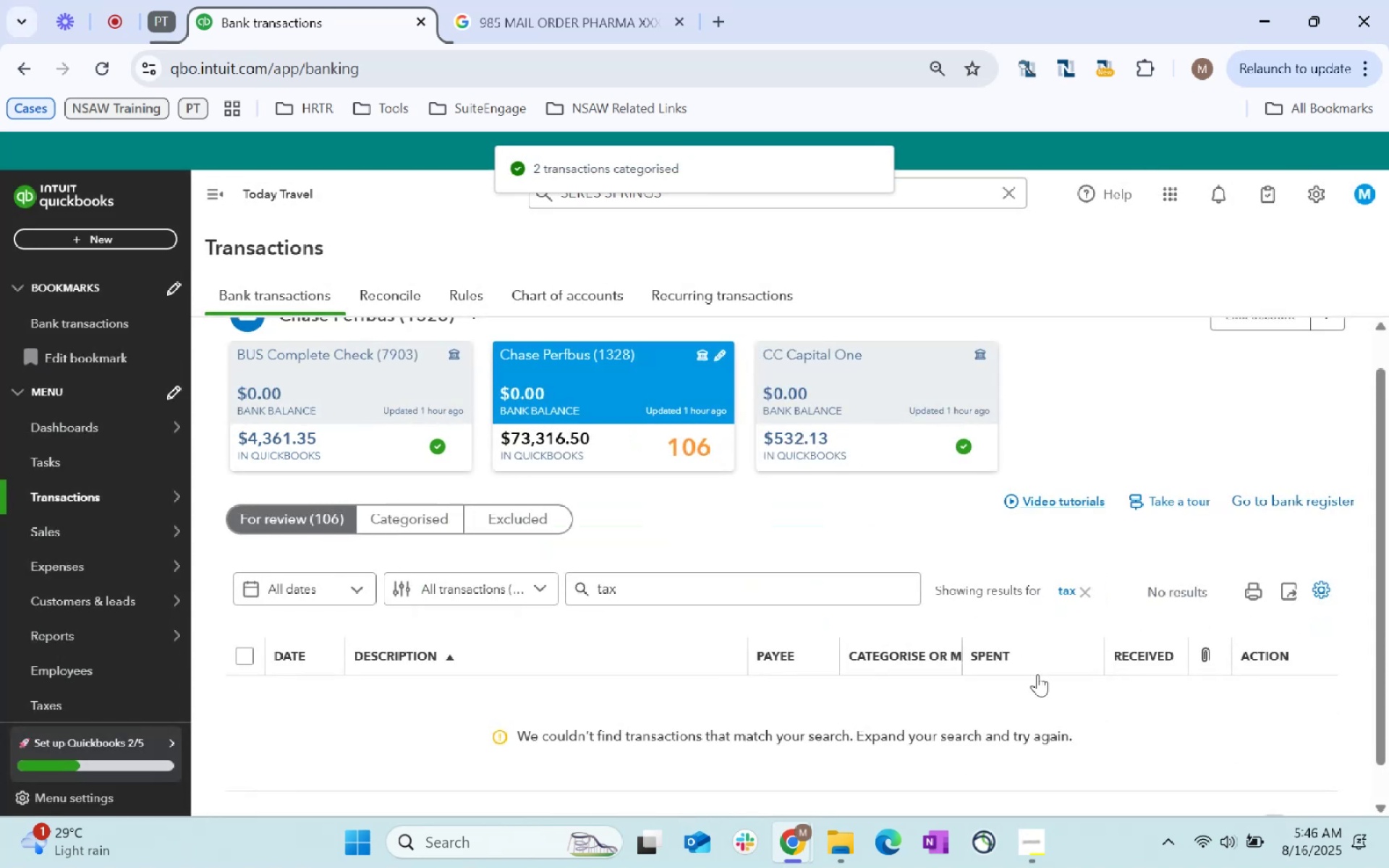 
left_click([1074, 593])
 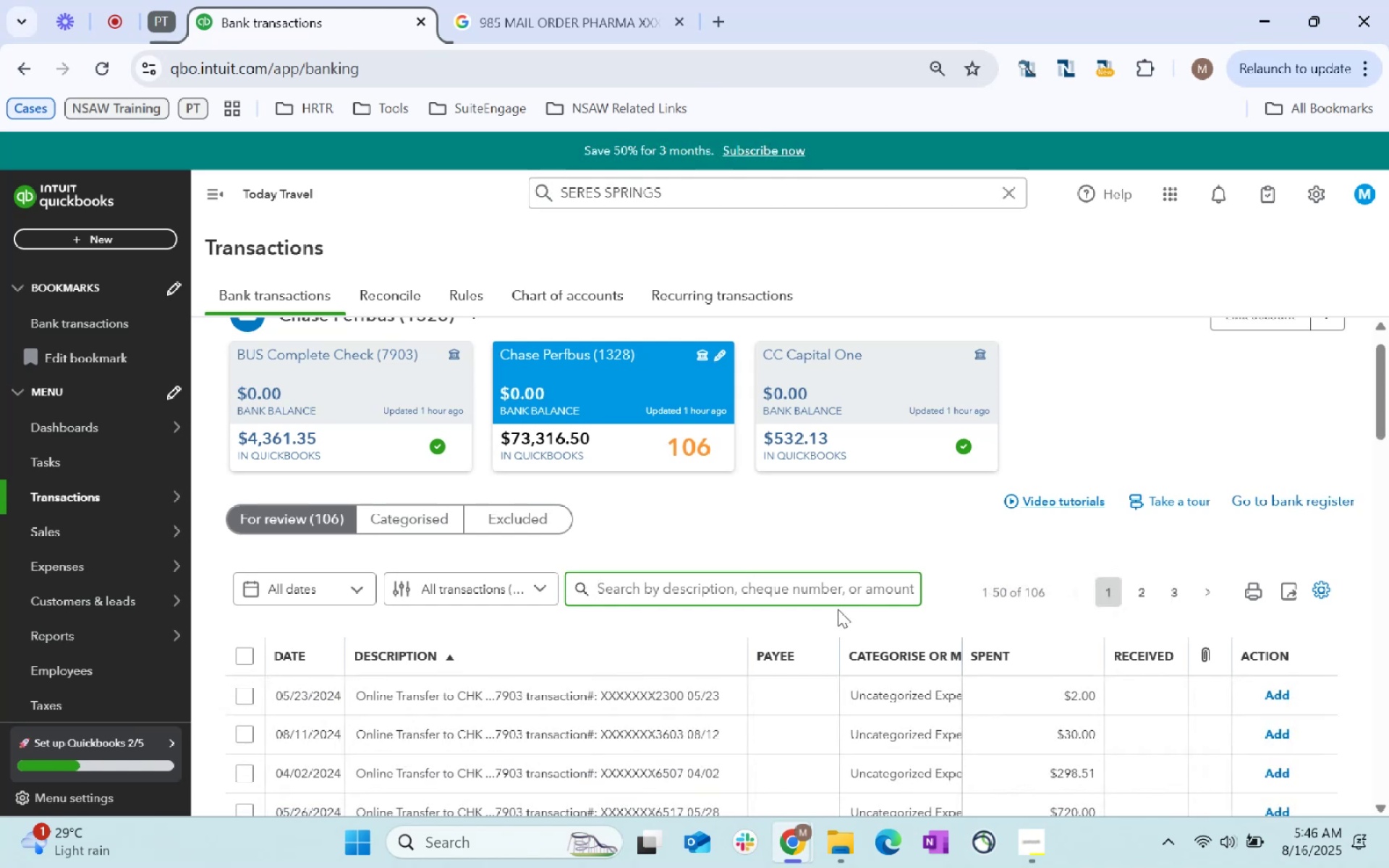 
scroll: coordinate [838, 609], scroll_direction: down, amount: 5.0
 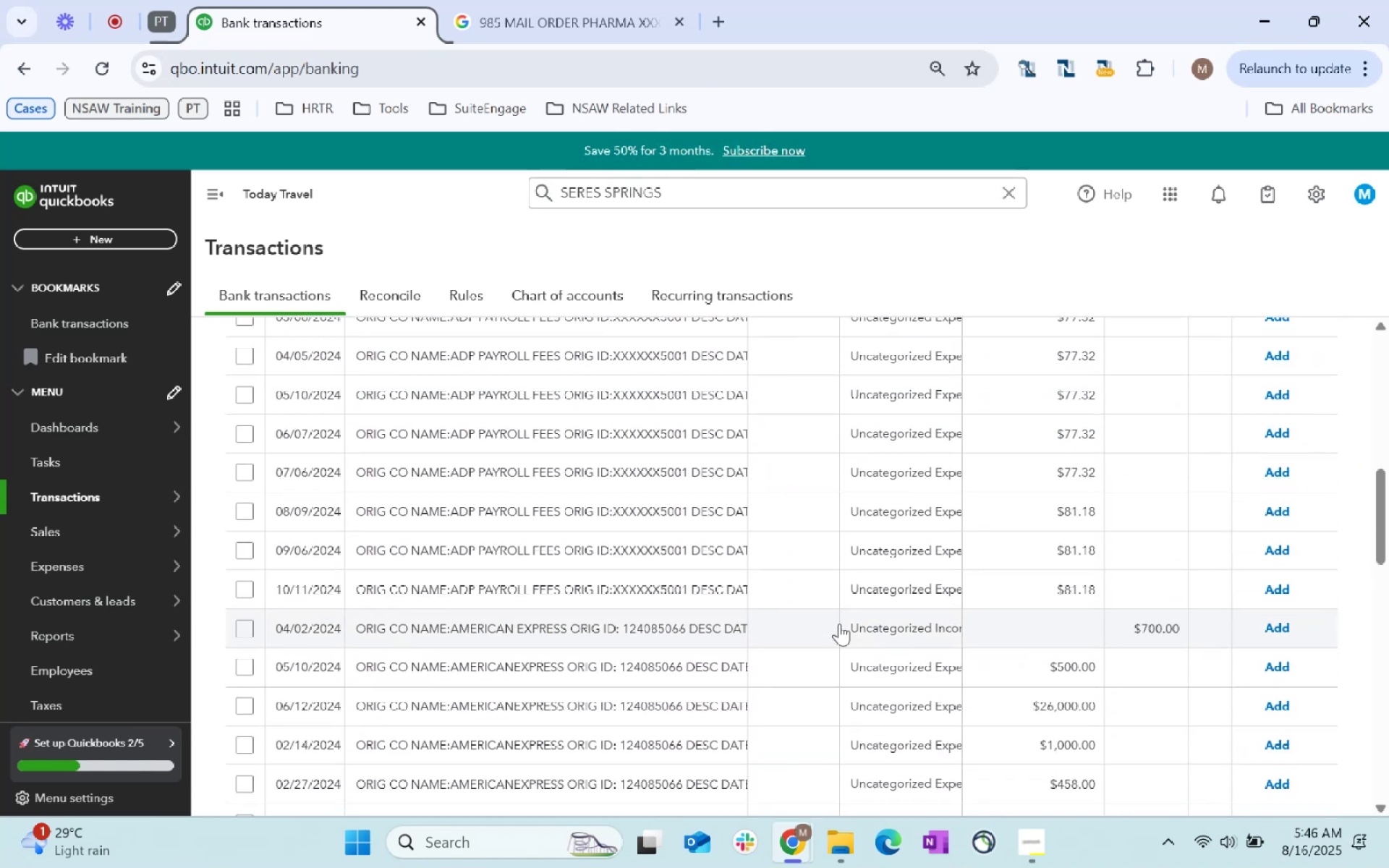 
scroll: coordinate [862, 610], scroll_direction: up, amount: 8.0
 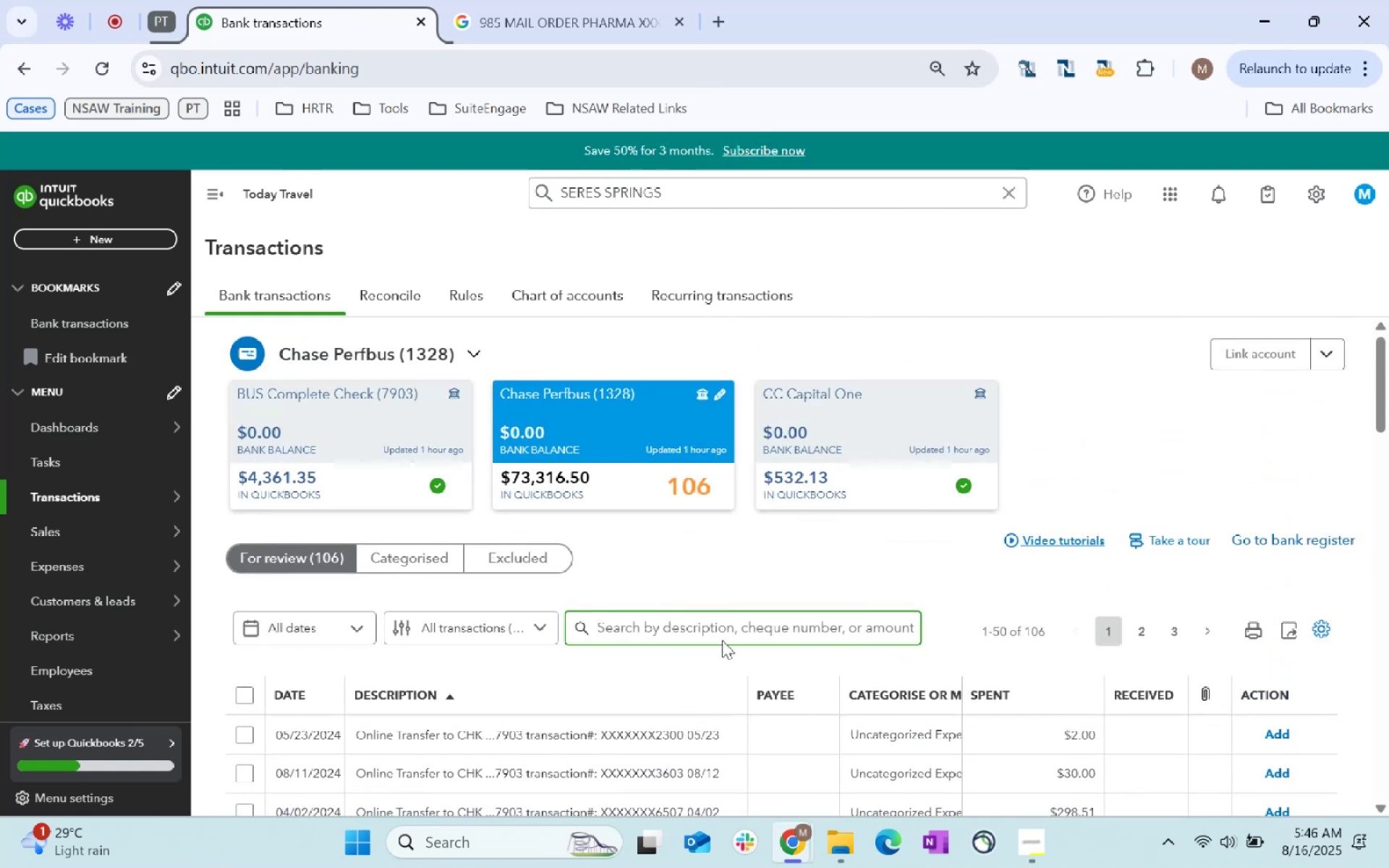 
left_click([715, 624])
 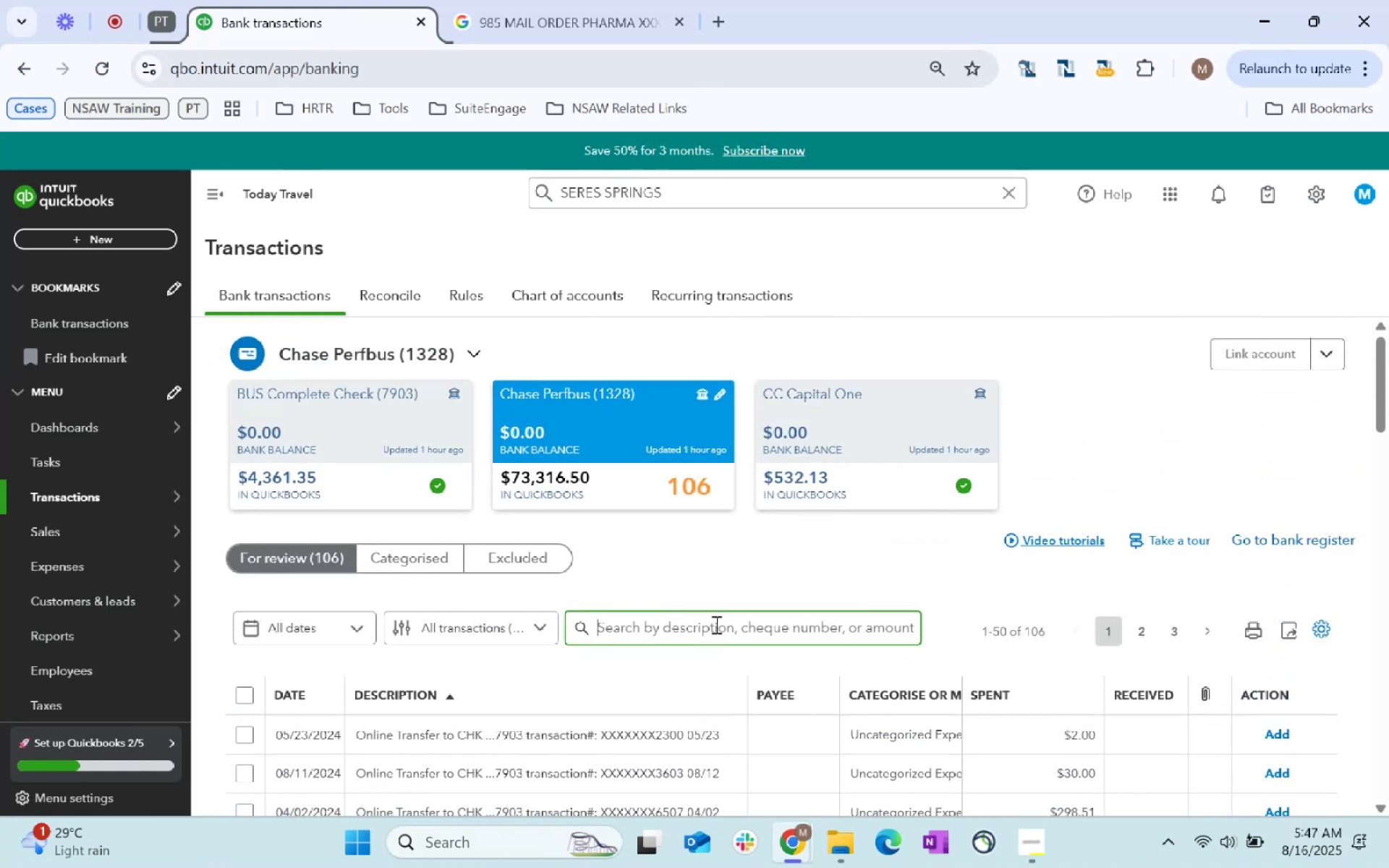 
type(ADP payroll)
 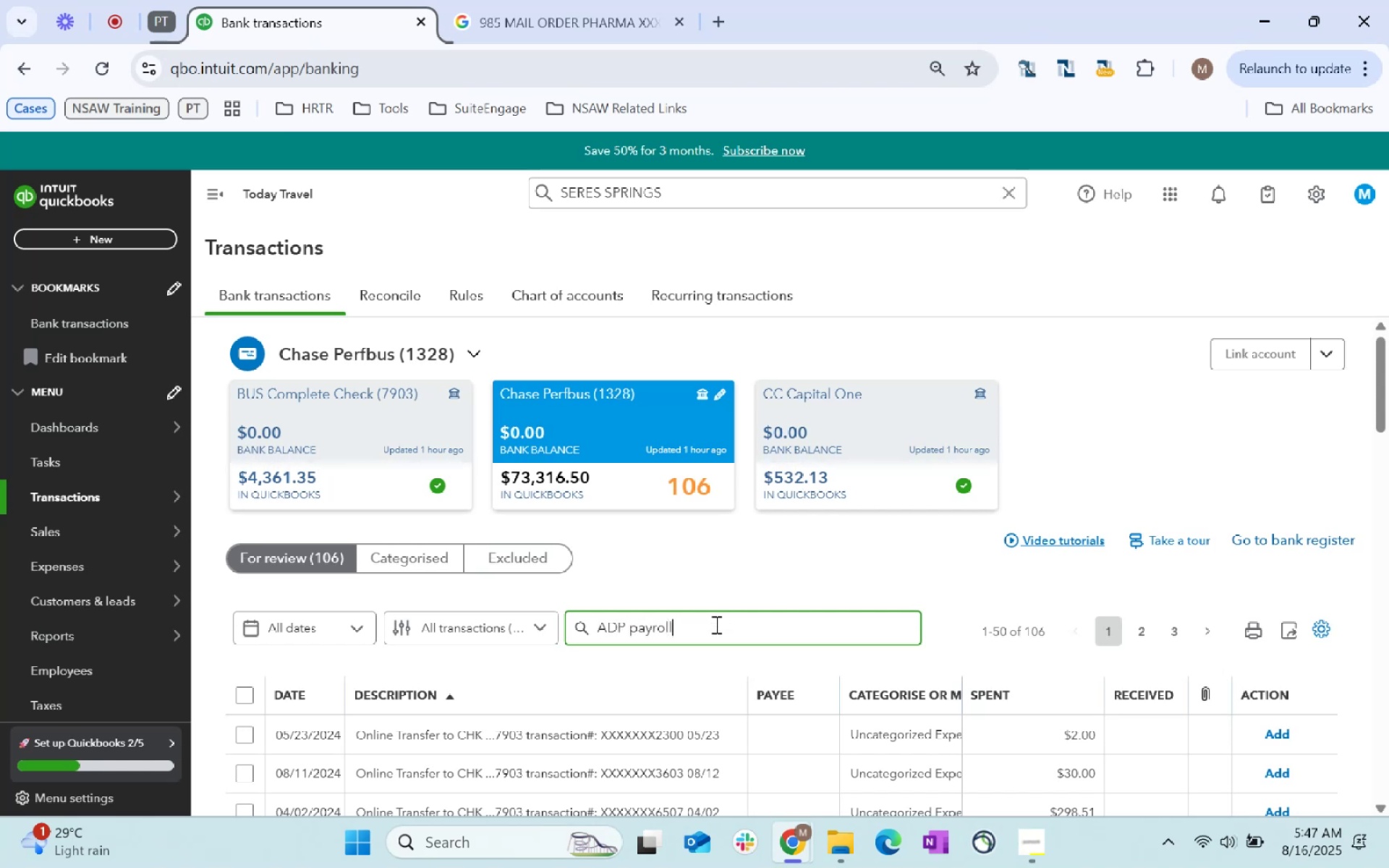 
key(Enter)
 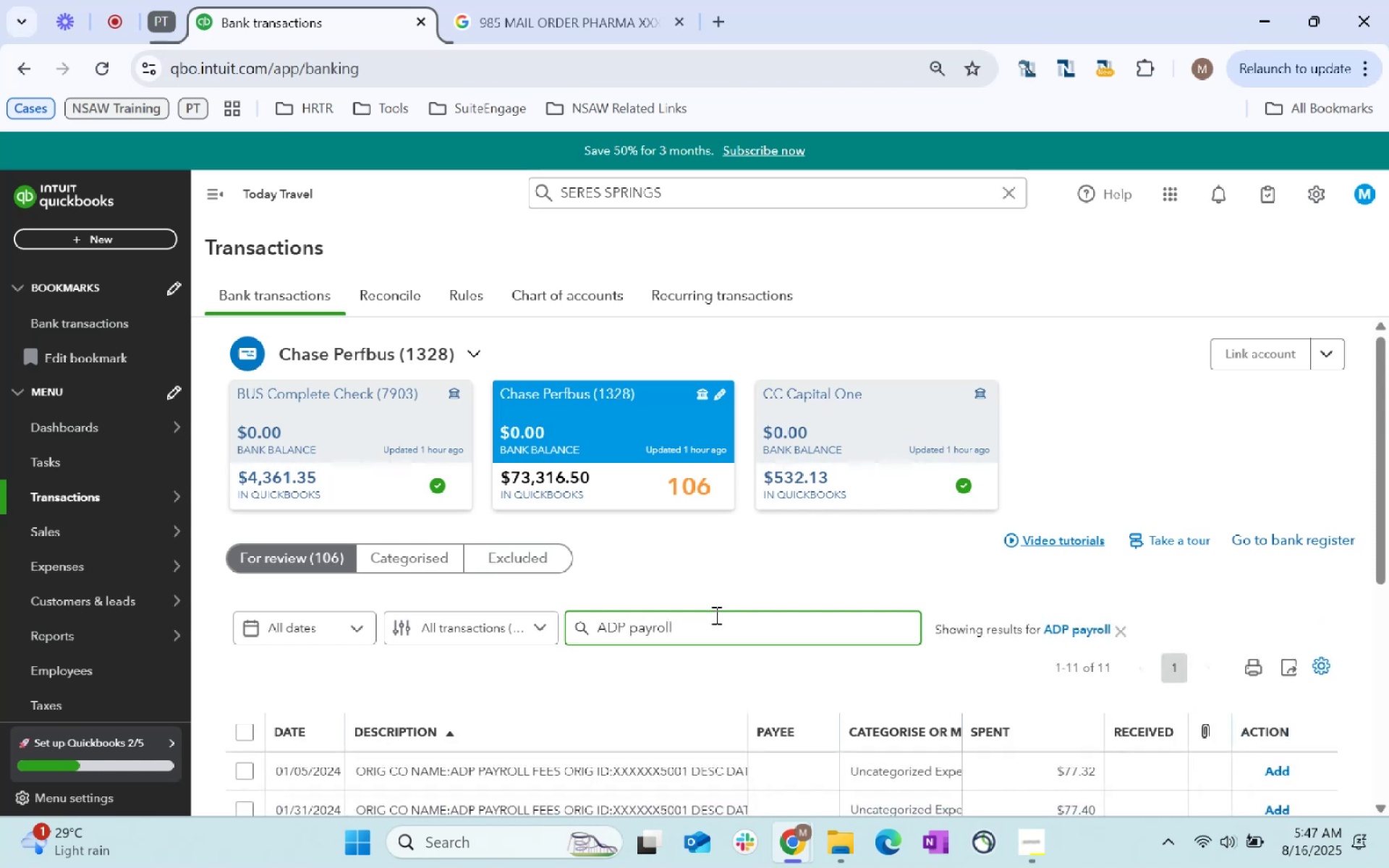 
scroll: coordinate [723, 619], scroll_direction: down, amount: 4.0
 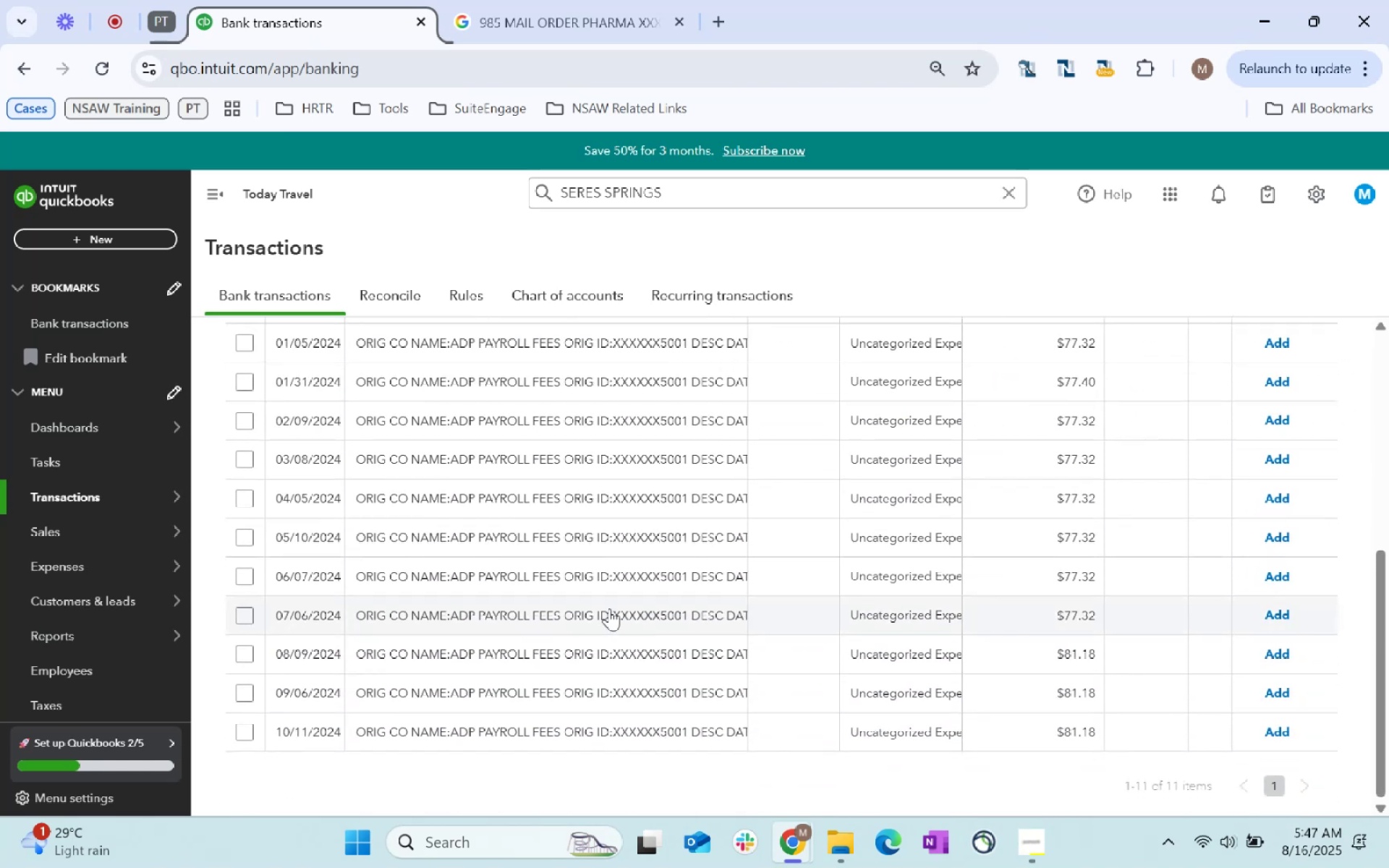 
scroll: coordinate [496, 645], scroll_direction: up, amount: 2.0
 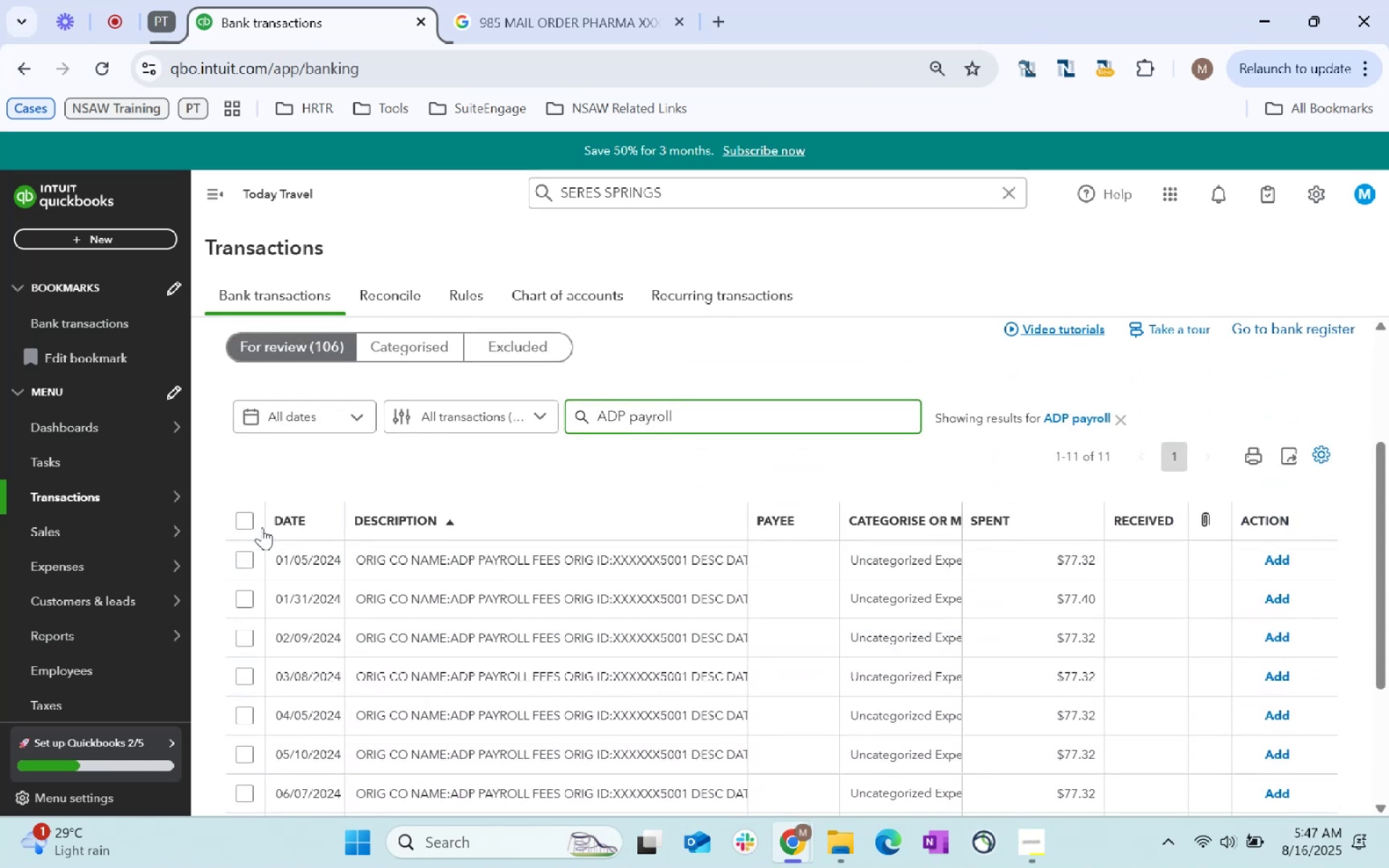 
left_click([251, 521])
 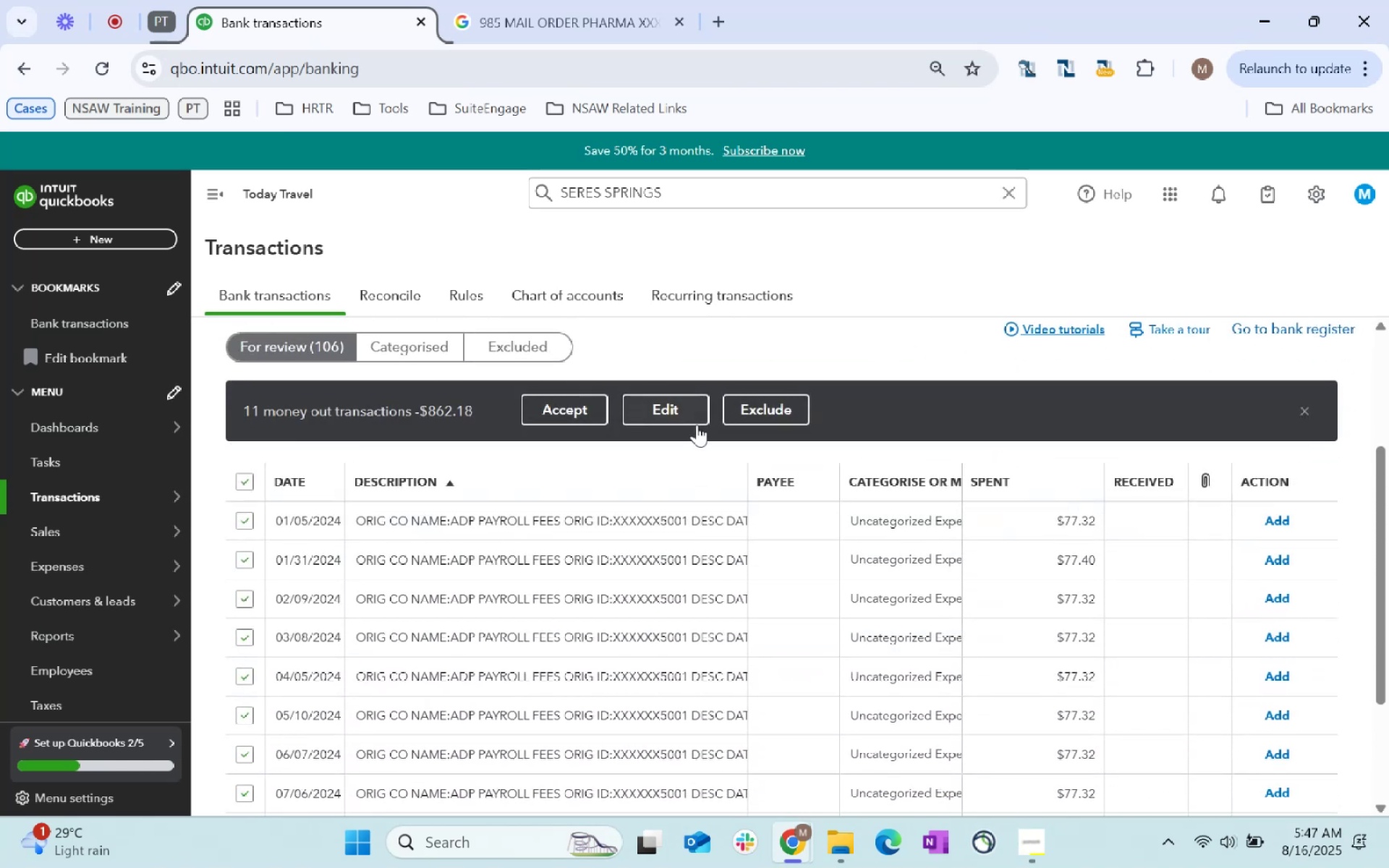 
left_click([689, 413])
 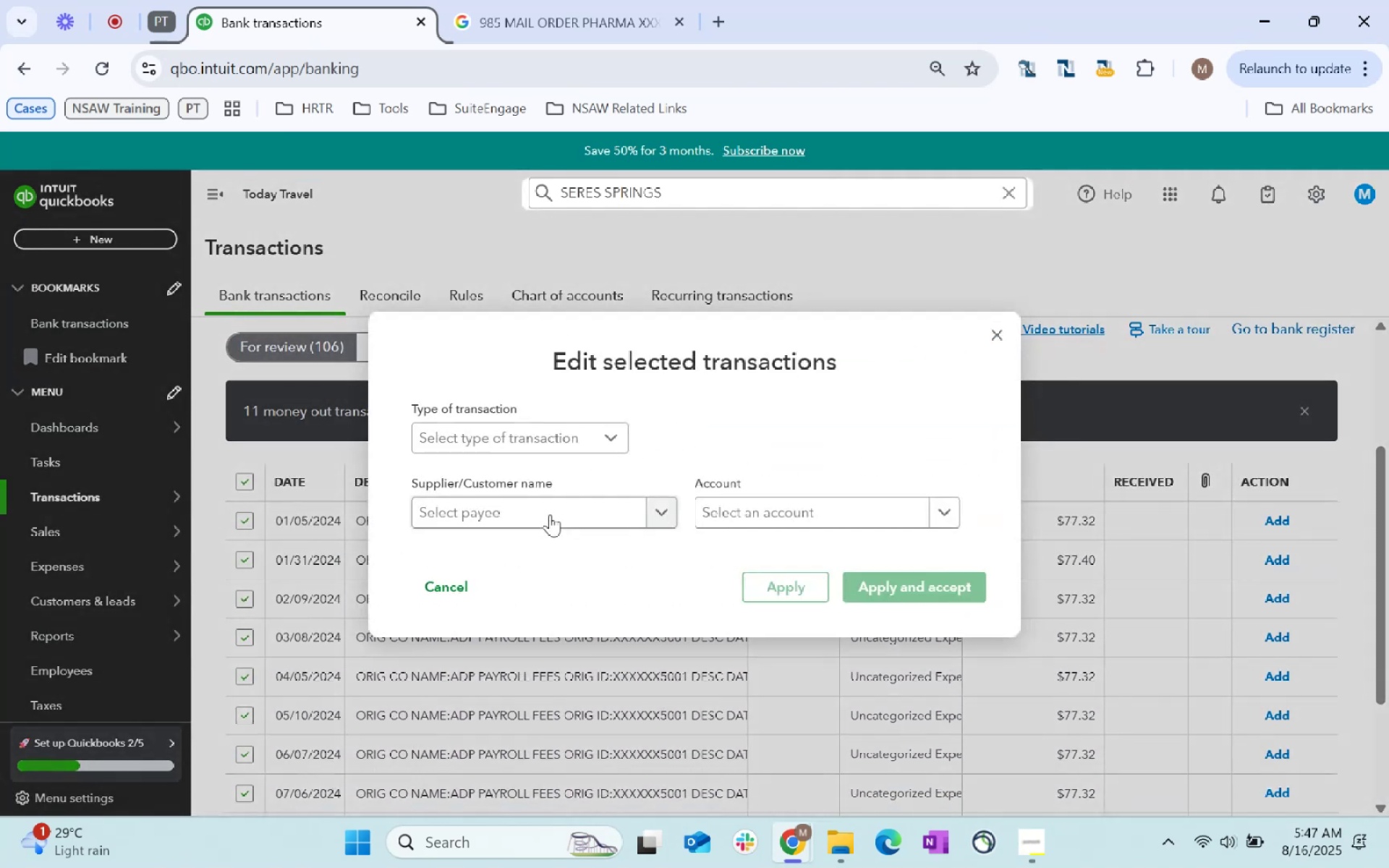 
left_click([550, 514])
 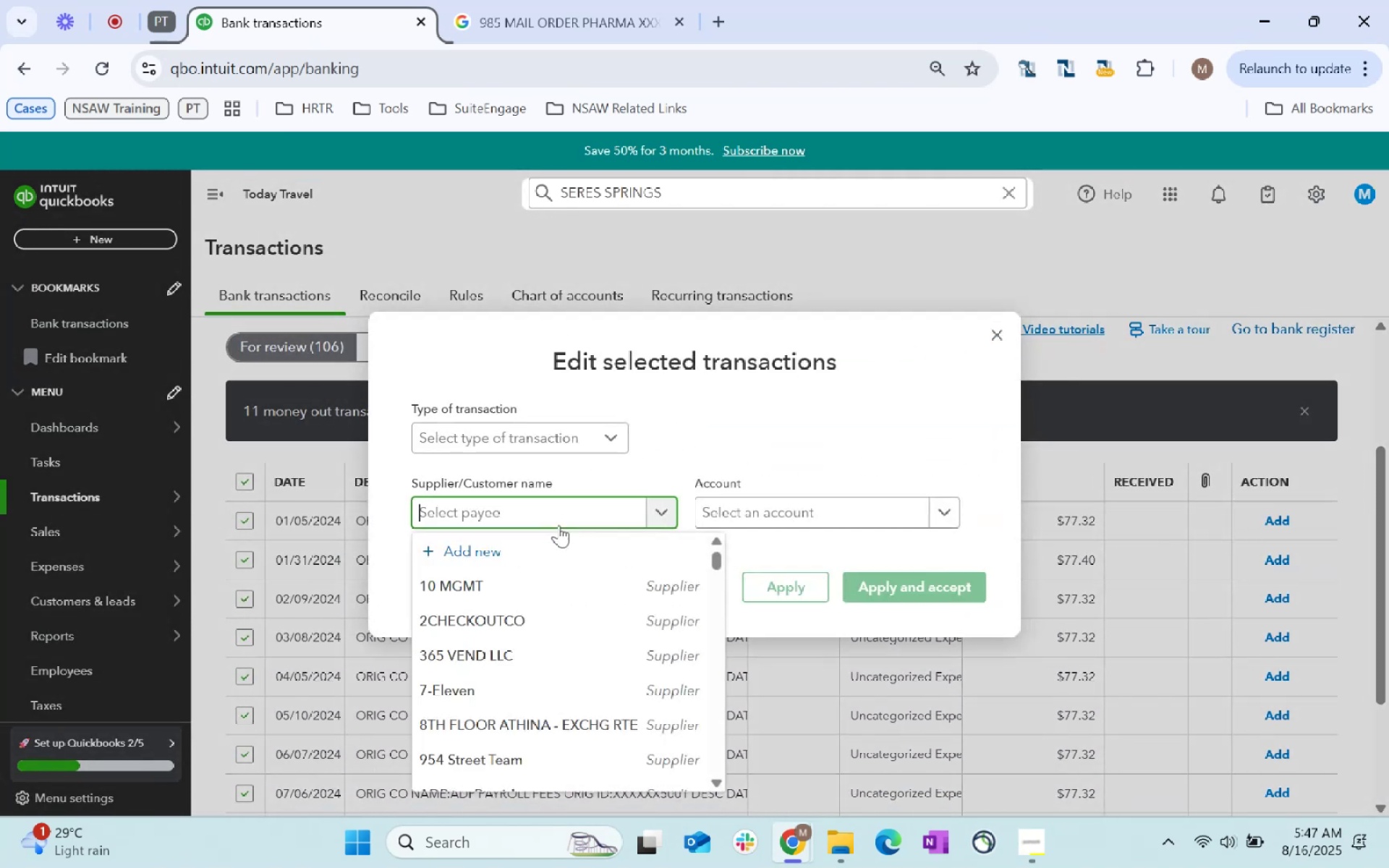 
type(ADP)
 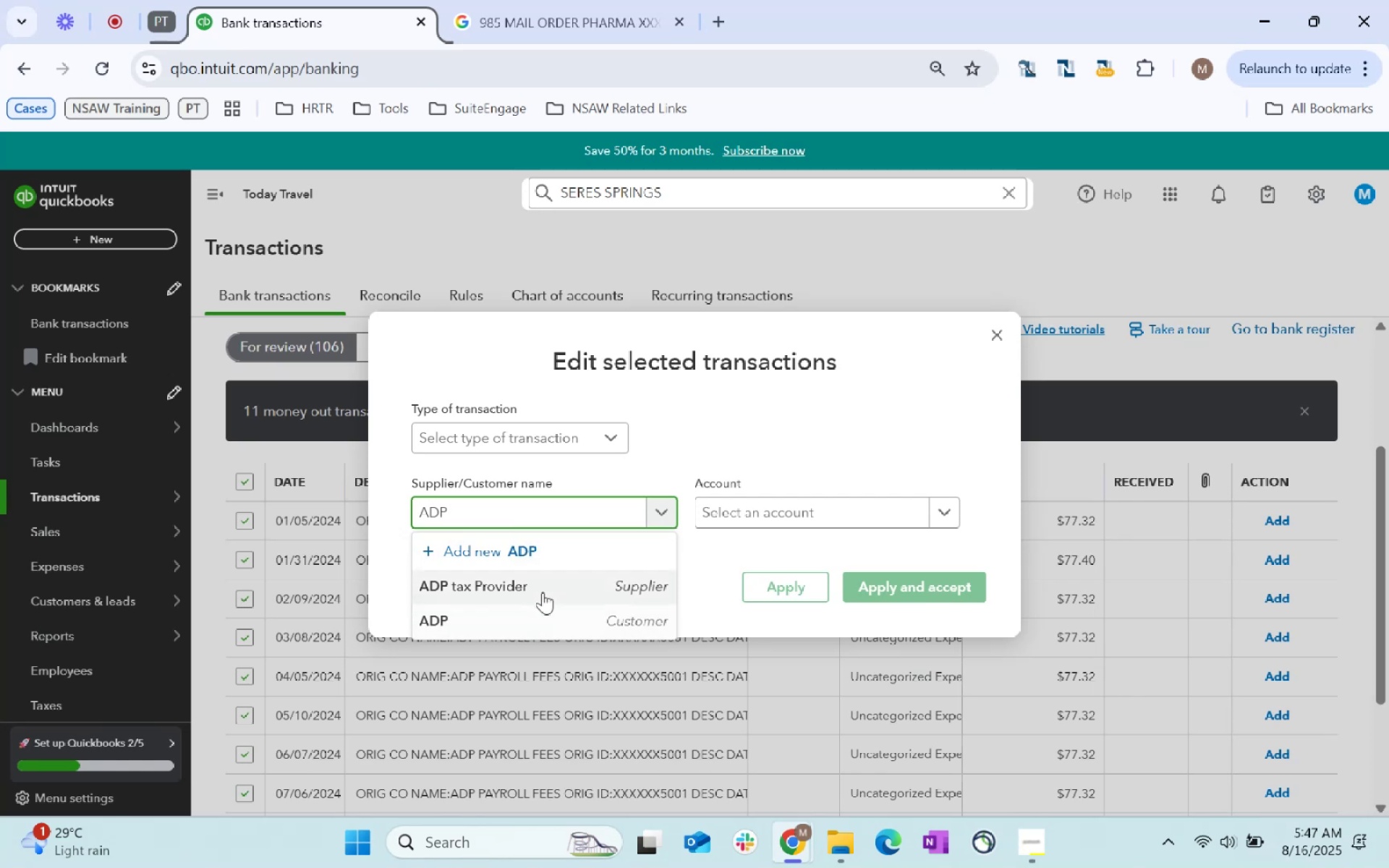 
left_click([782, 509])
 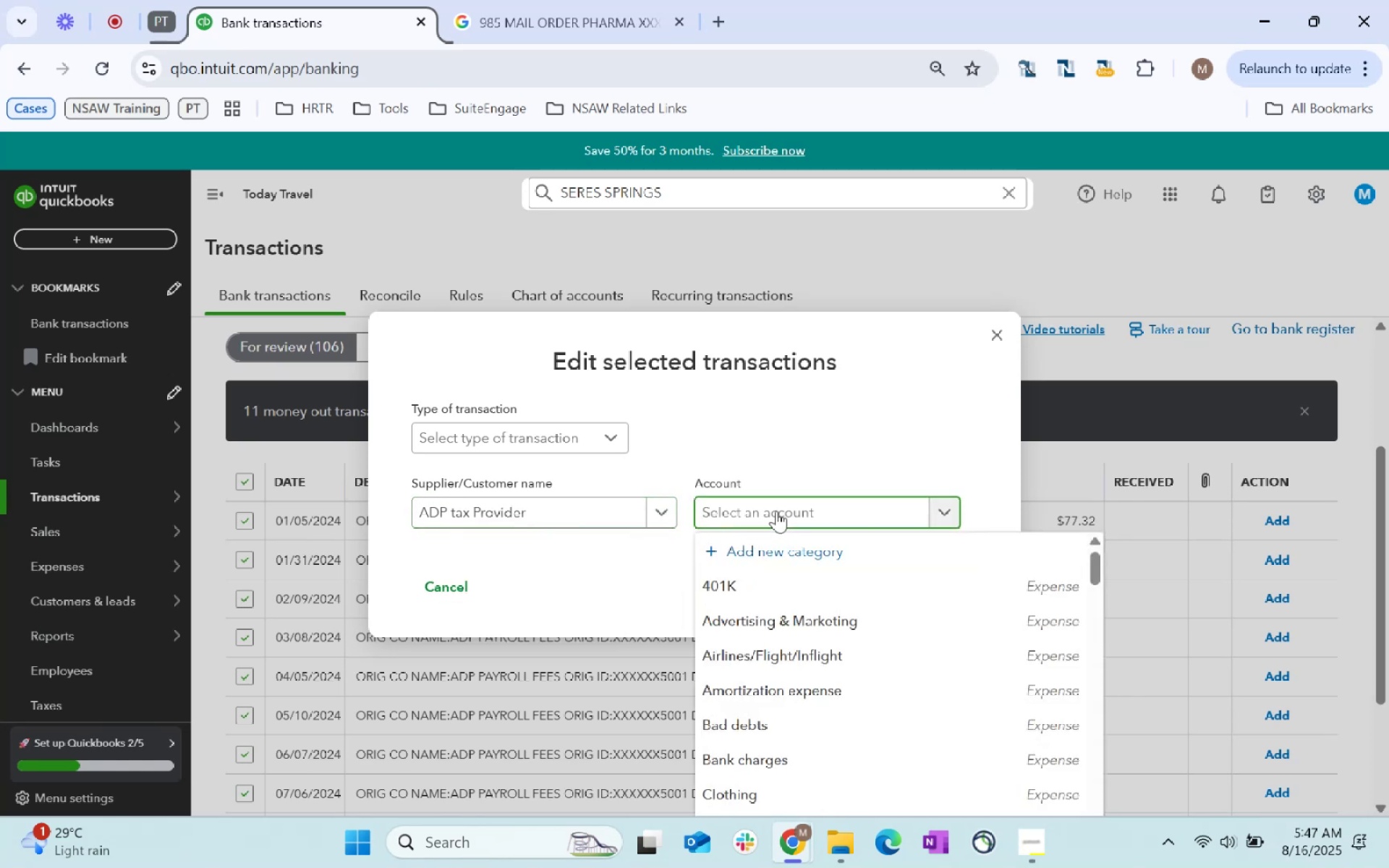 
type(Payroll)
 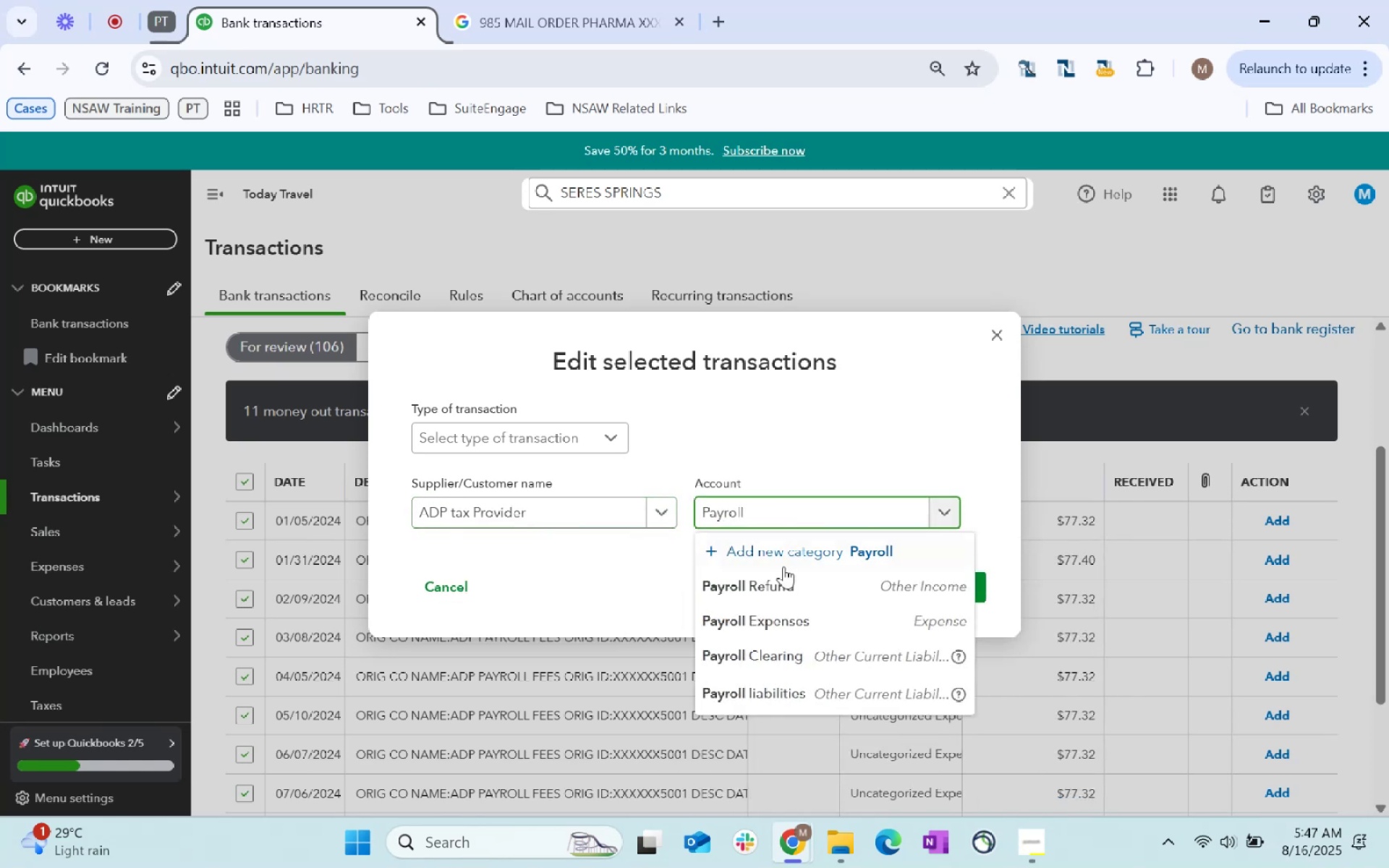 
left_click([791, 629])
 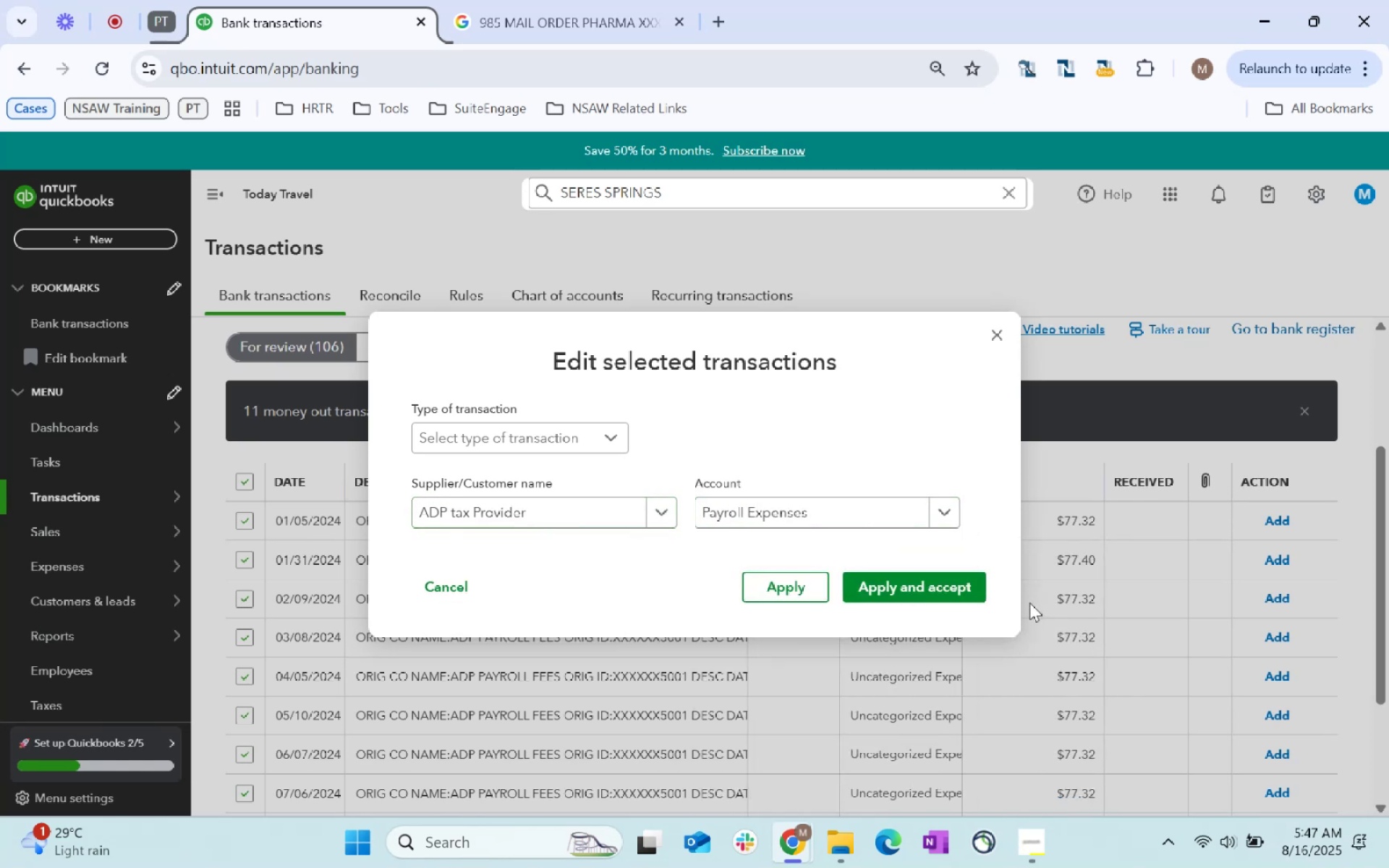 
left_click([982, 578])
 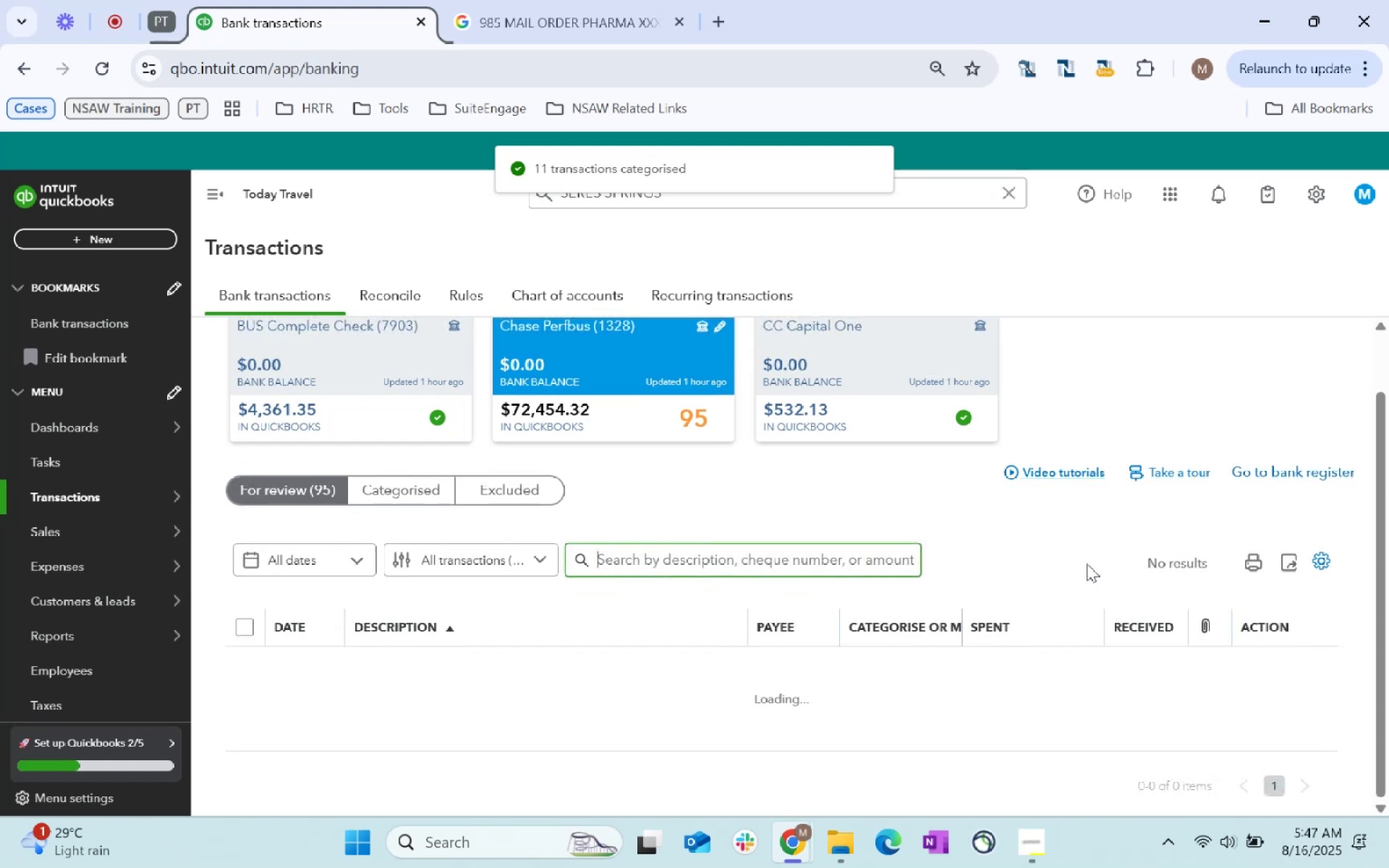 
wait(5.79)
 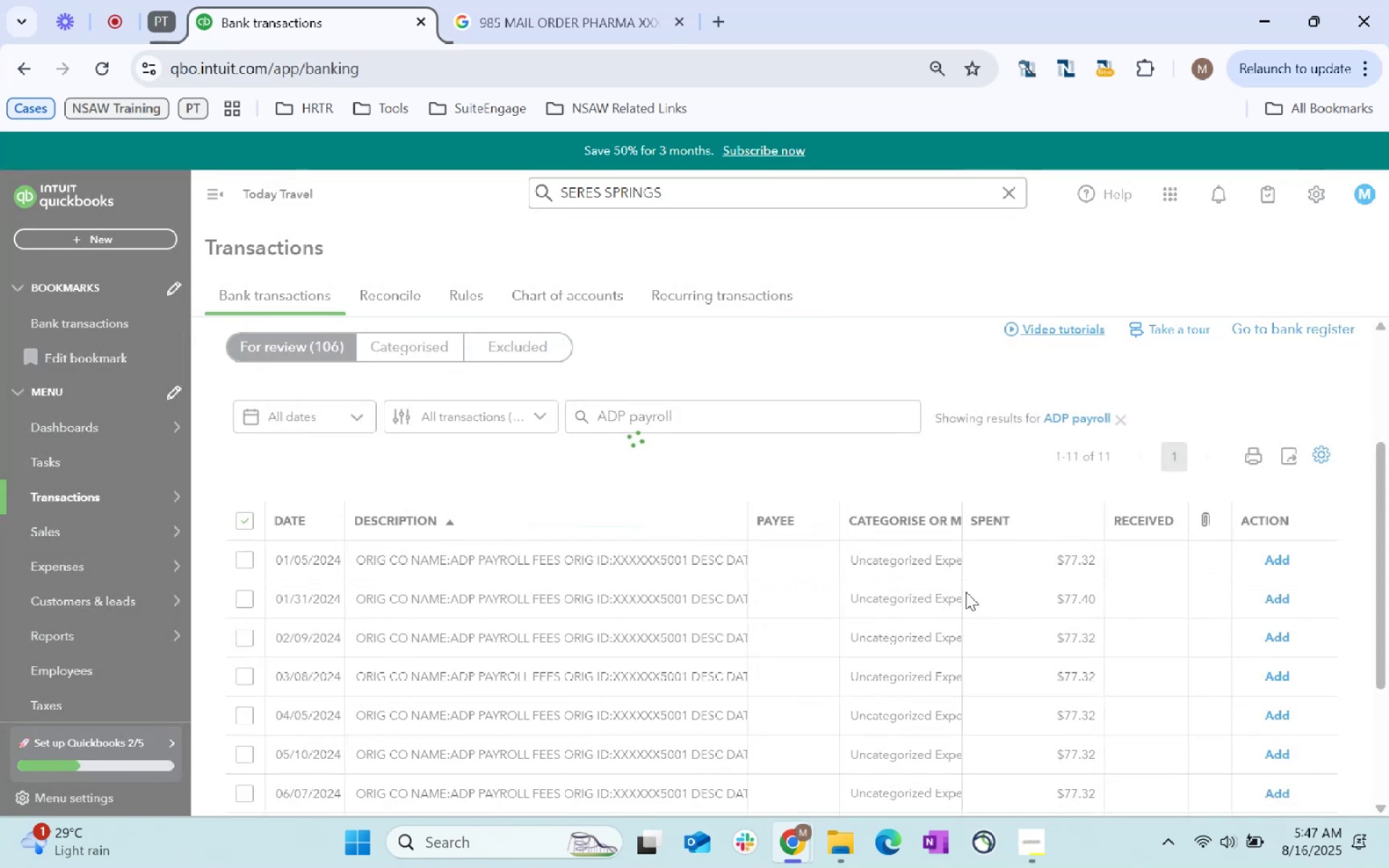 
type(ADP)
 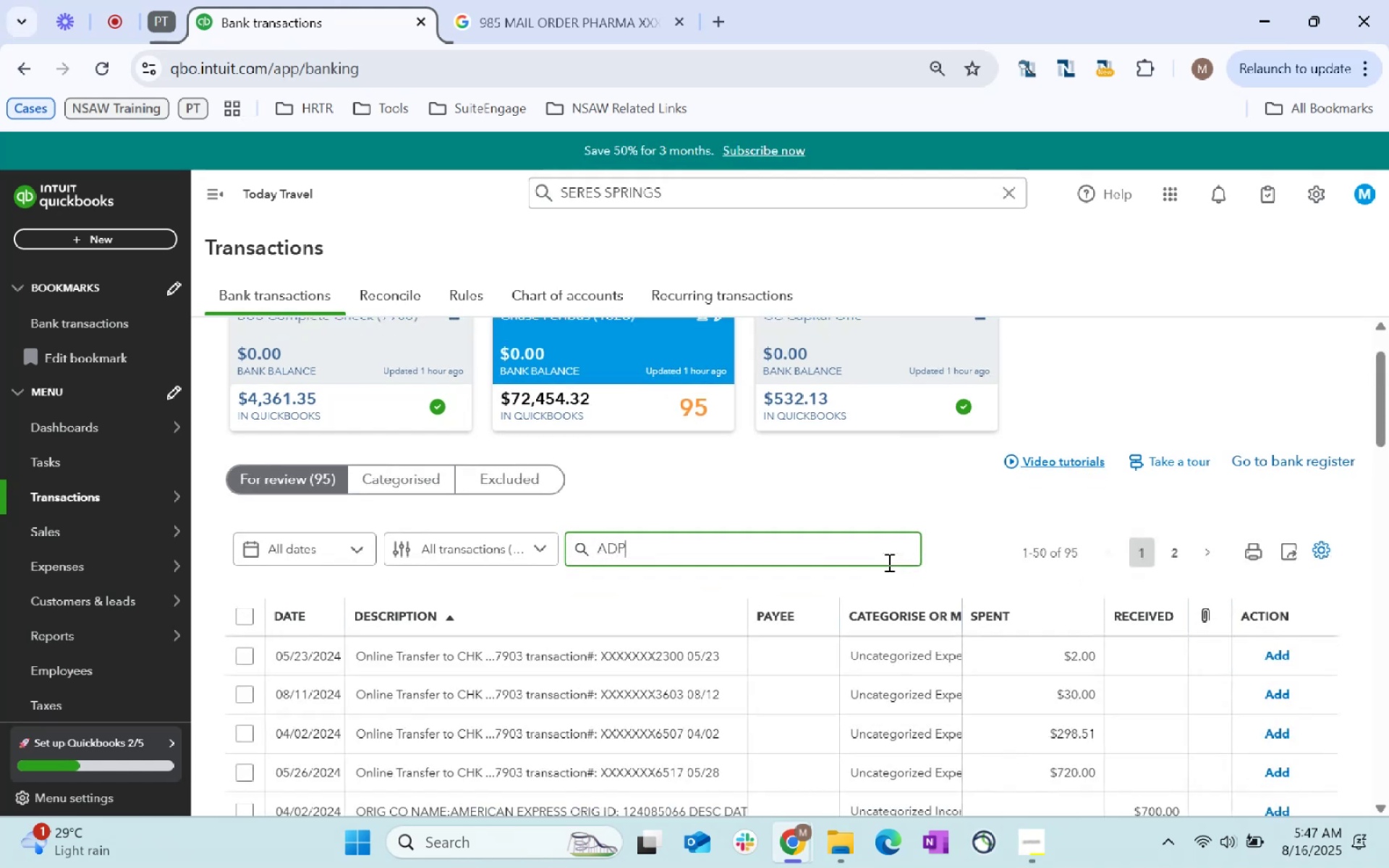 
key(Enter)
 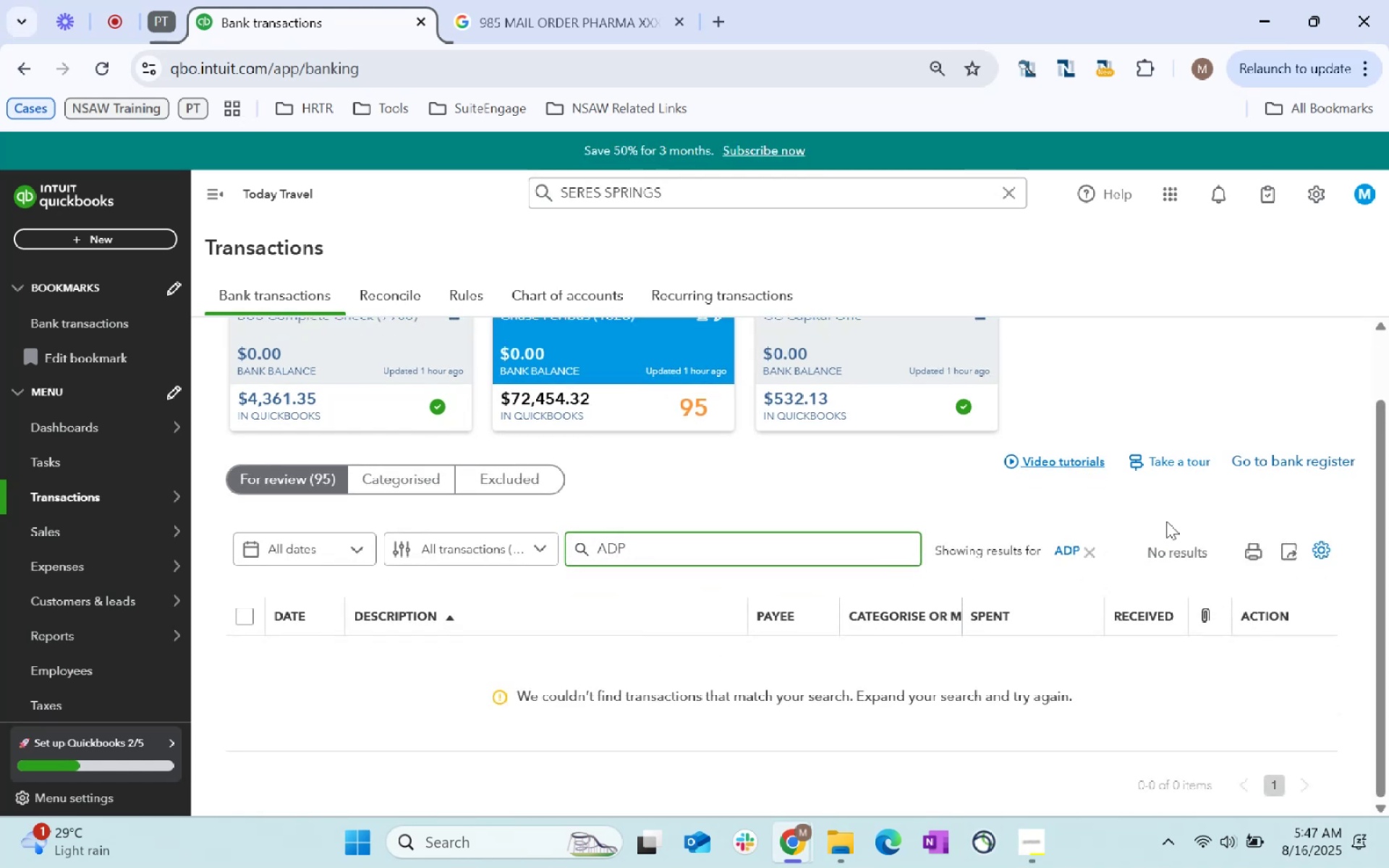 
left_click([1084, 558])
 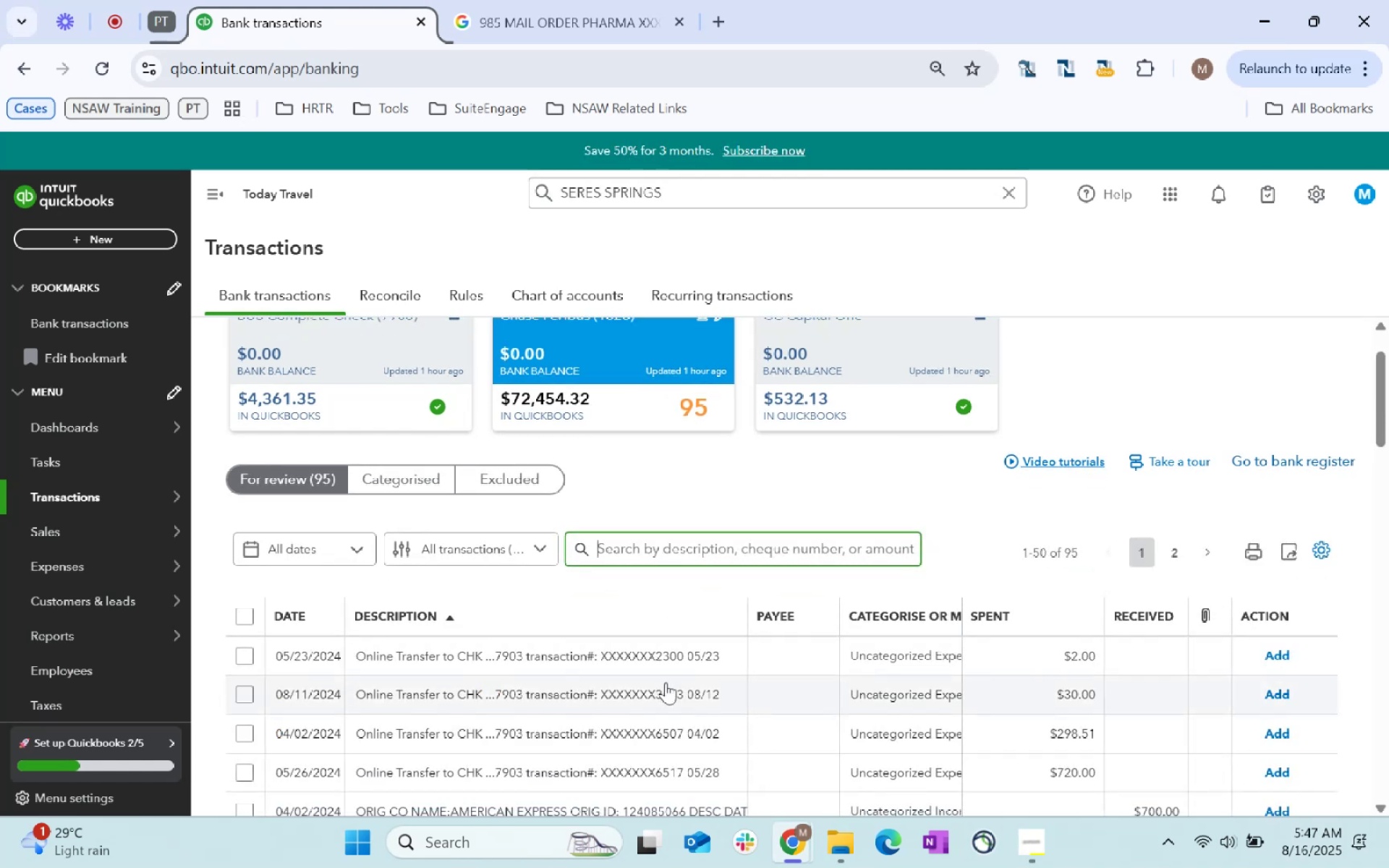 
scroll: coordinate [668, 679], scroll_direction: down, amount: 3.0
 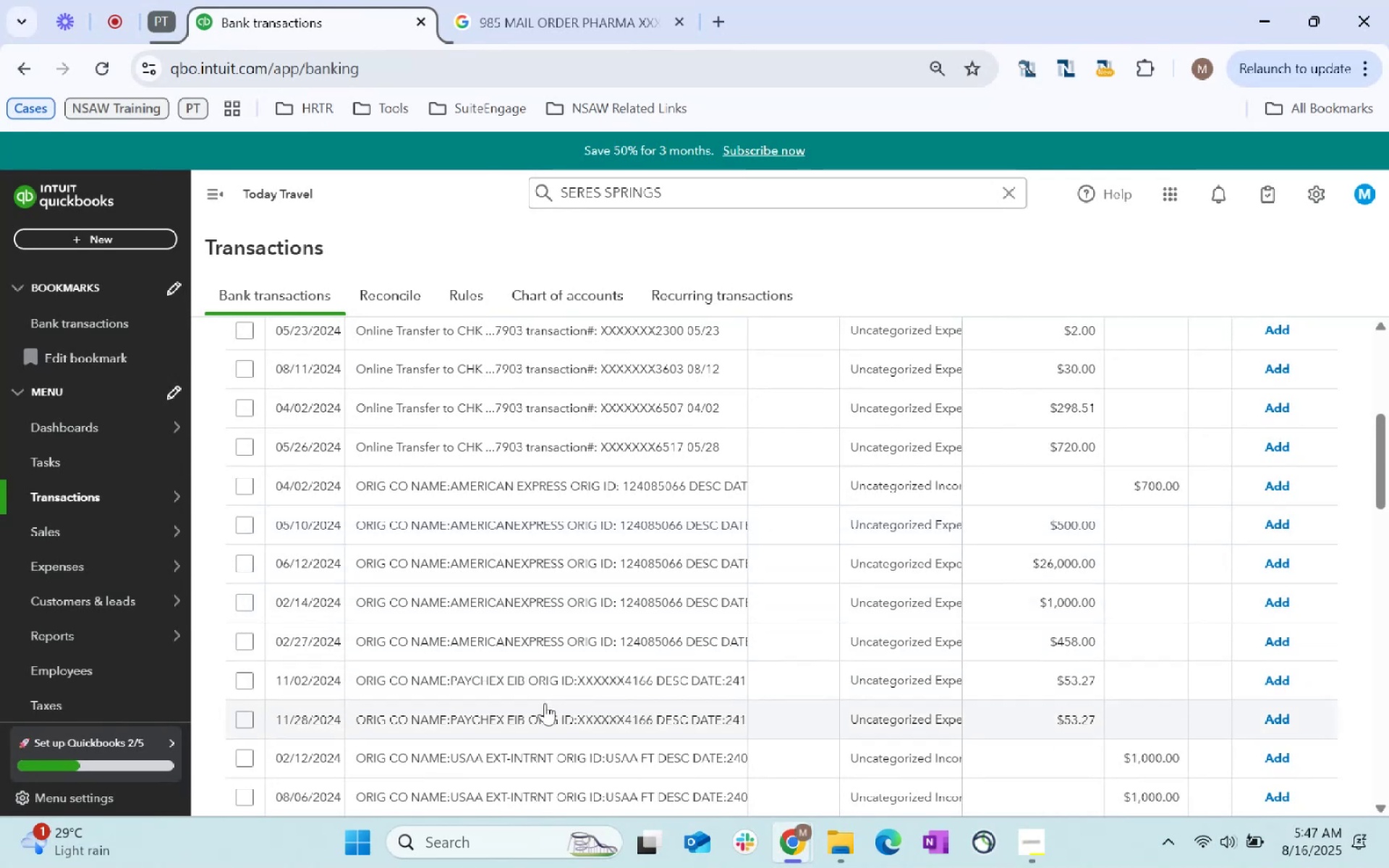 
wait(7.93)
 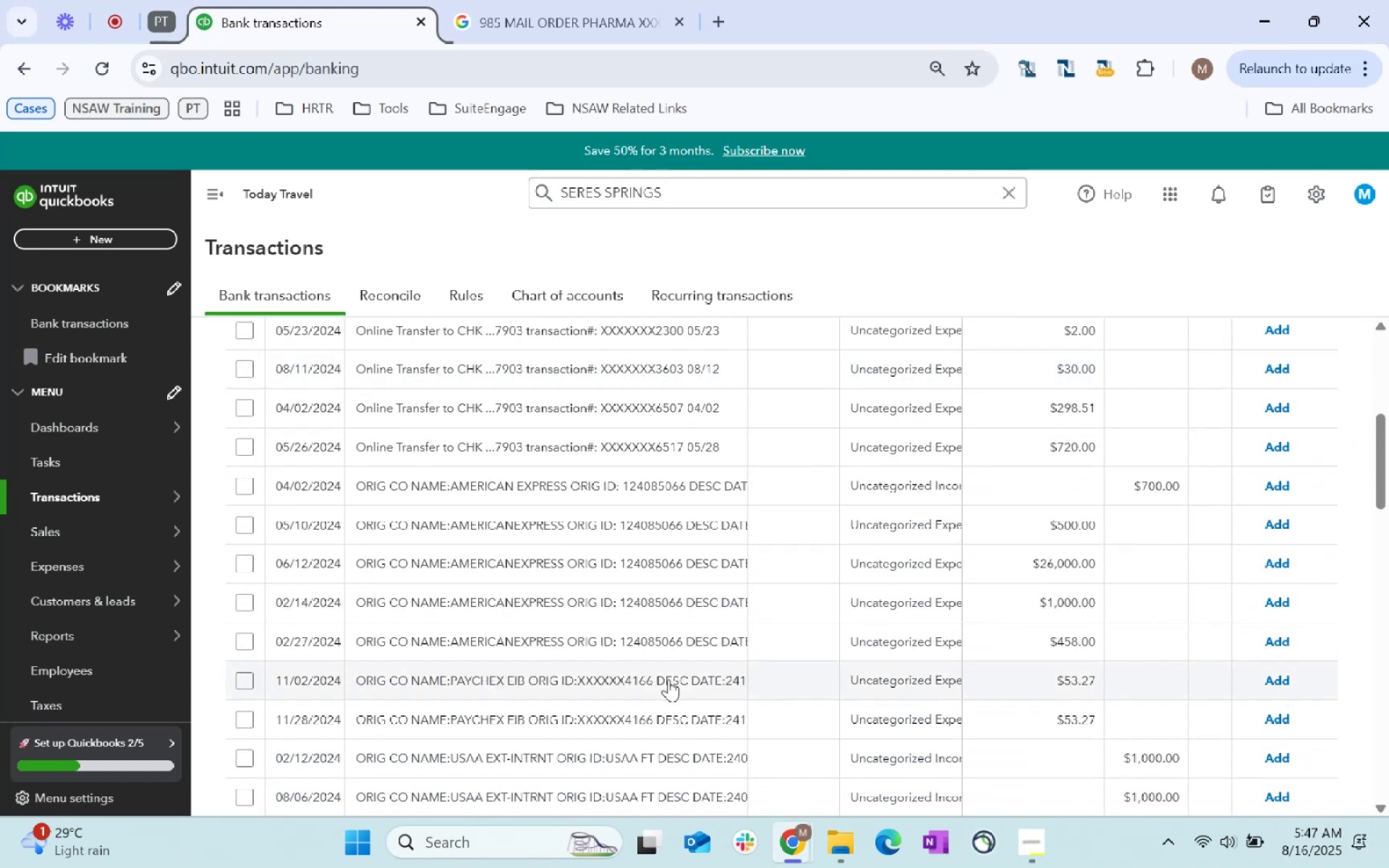 
left_click([252, 637])
 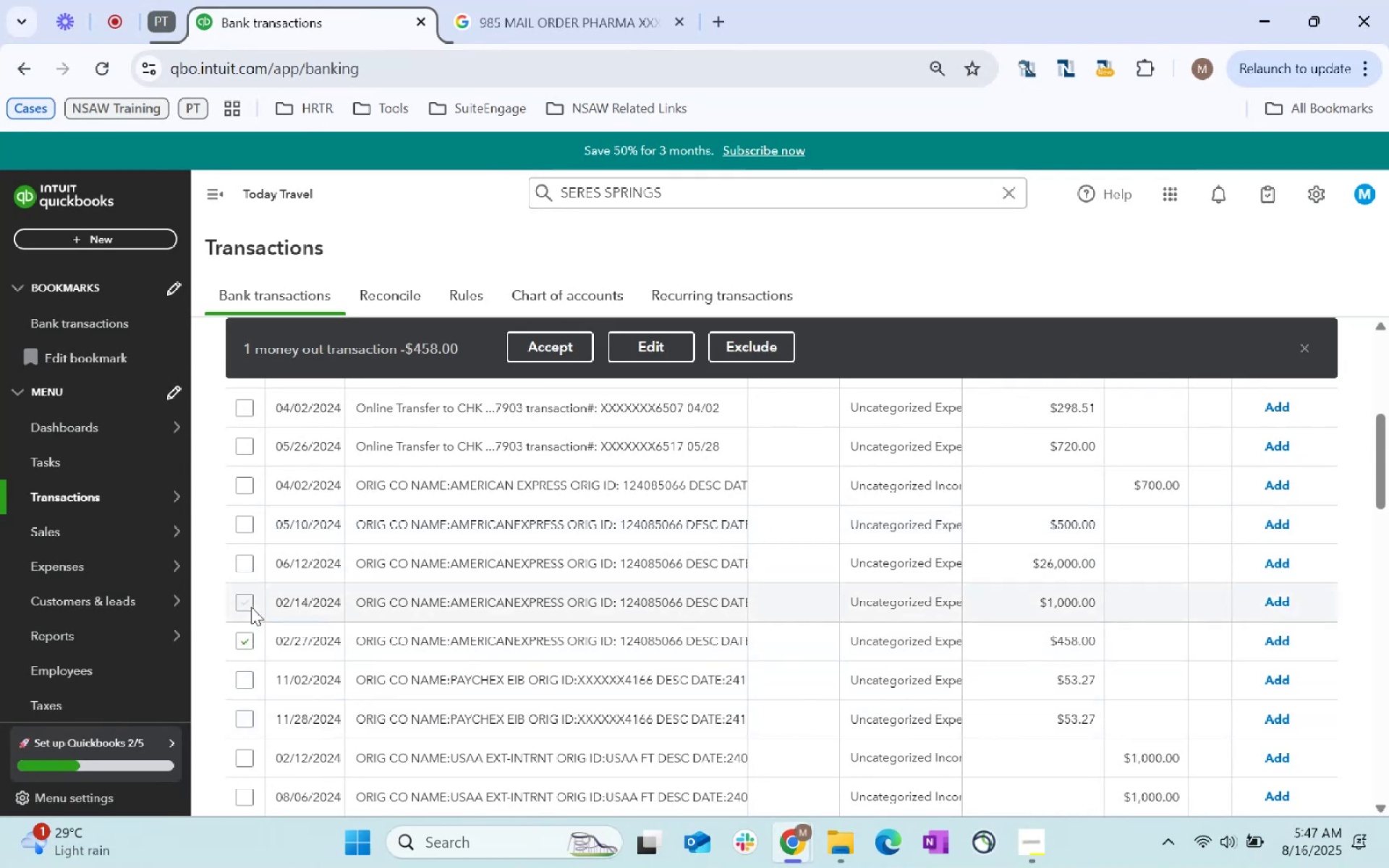 
left_click([251, 605])
 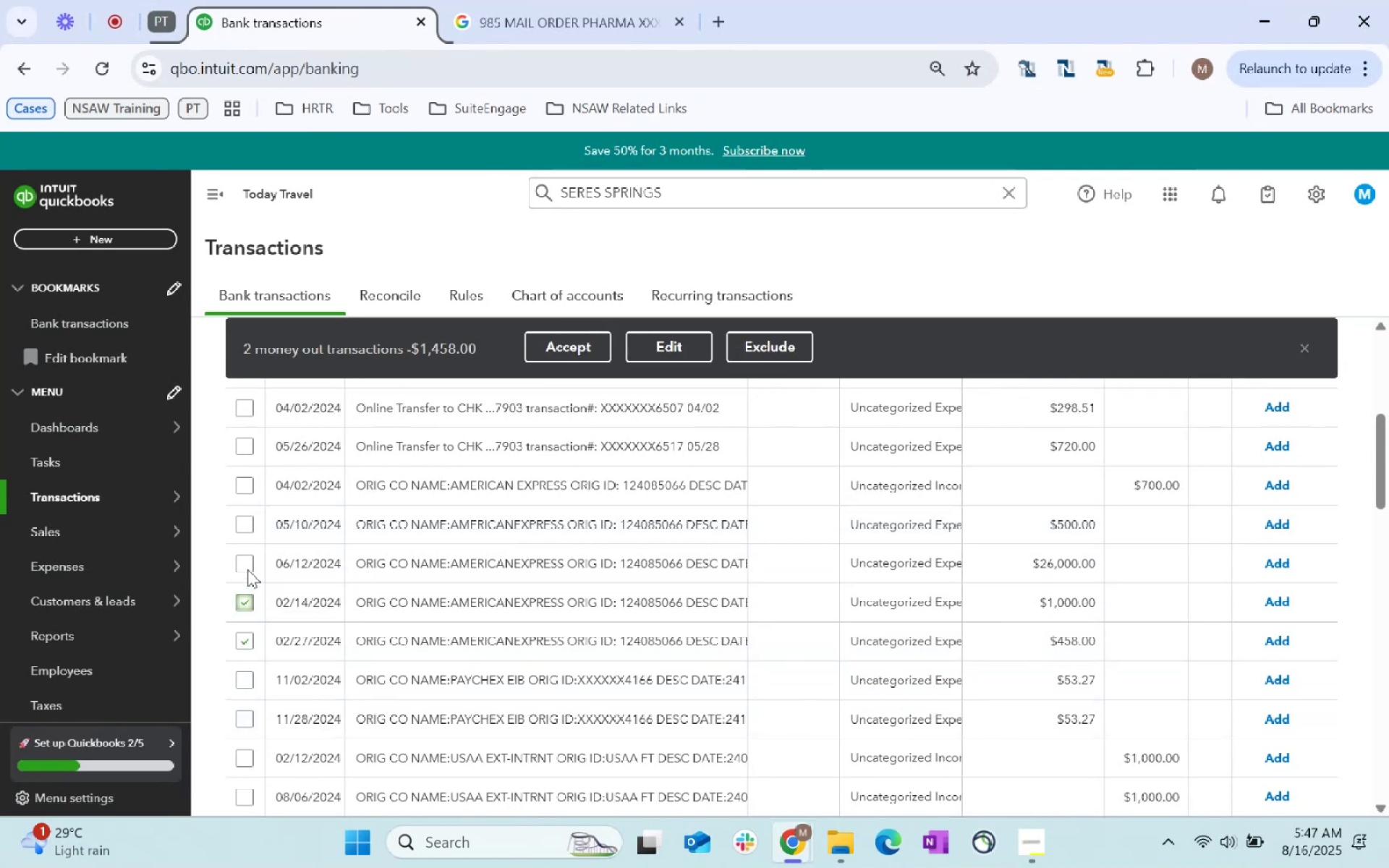 
left_click([247, 567])
 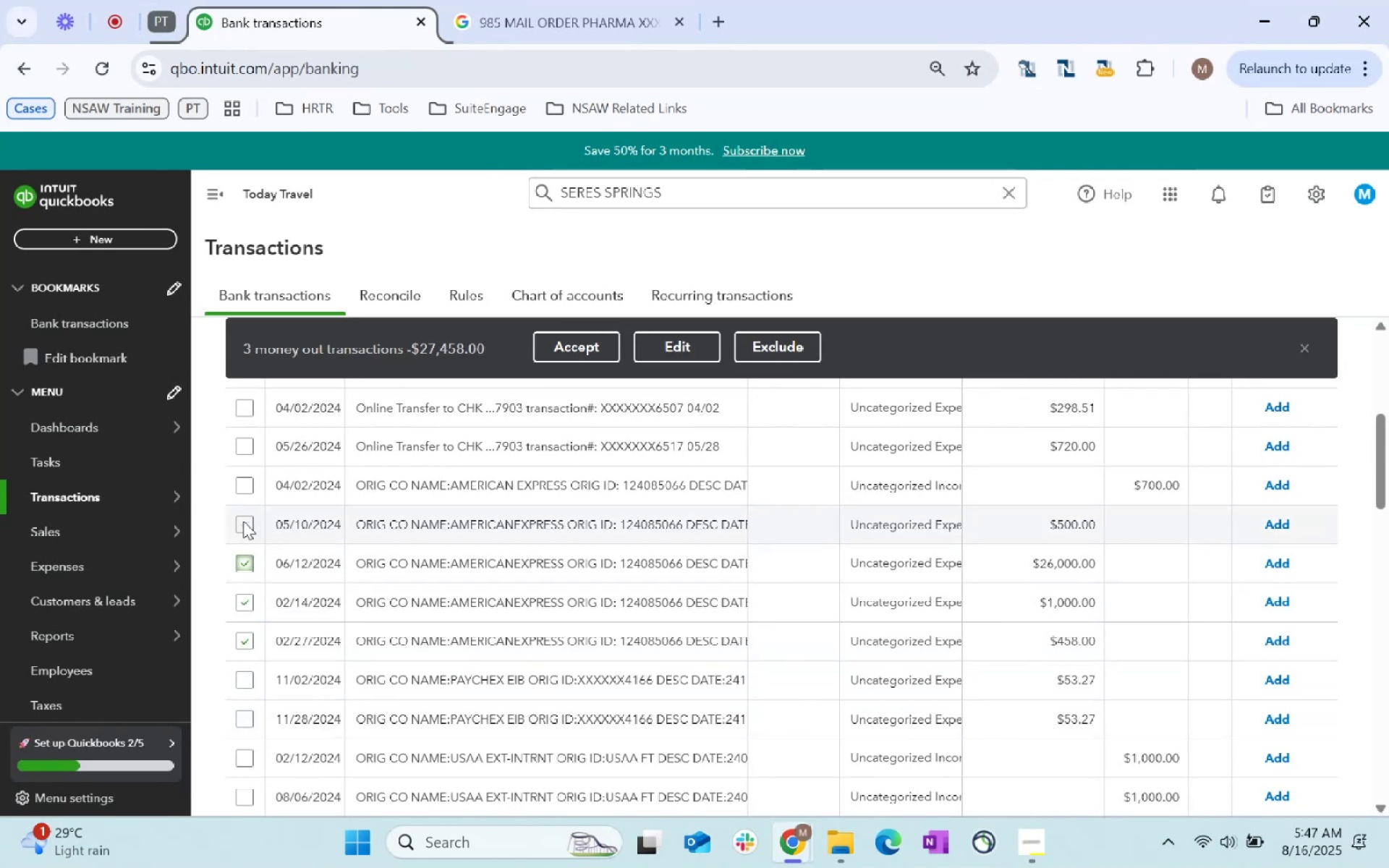 
double_click([243, 521])
 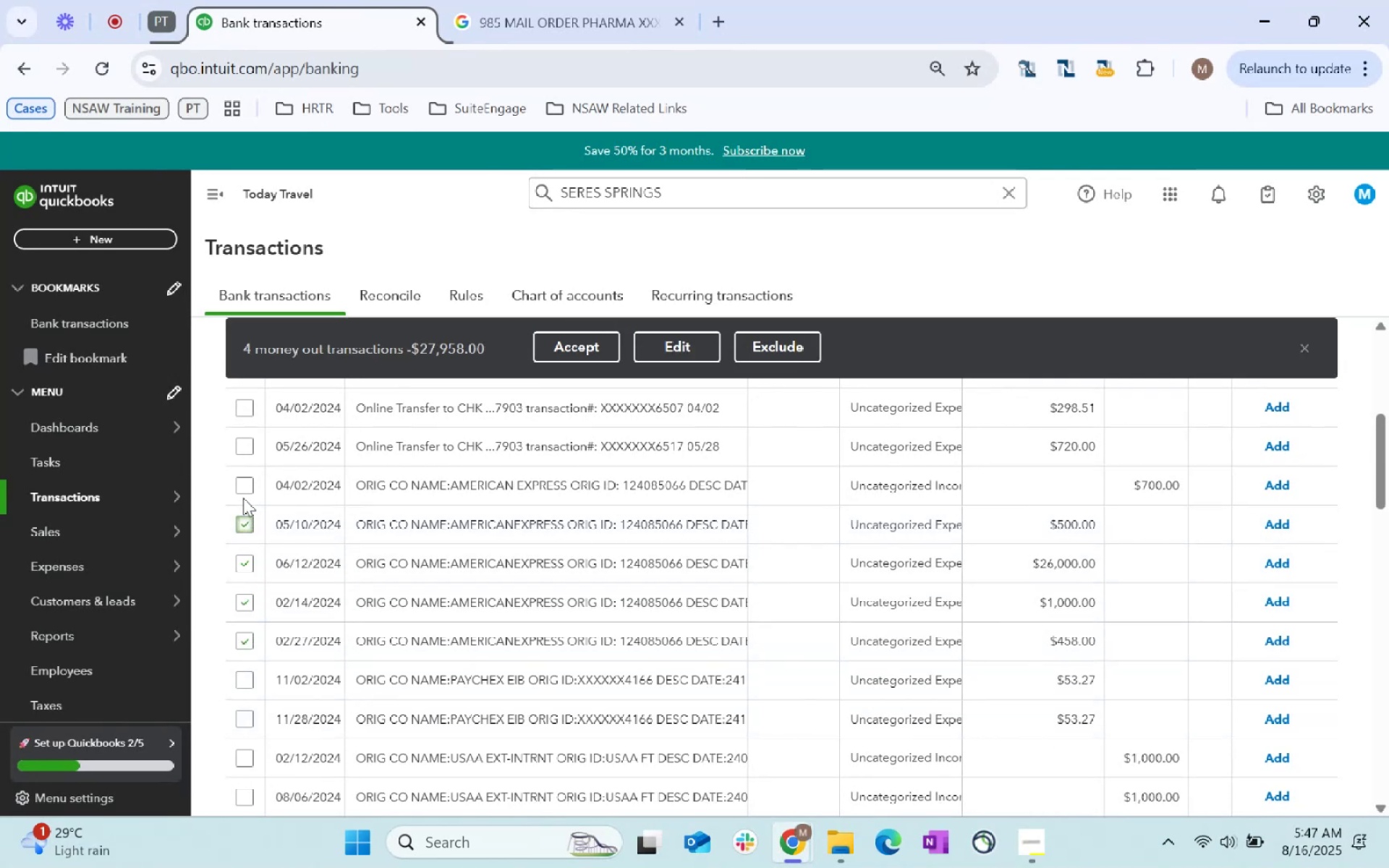 
left_click([239, 488])
 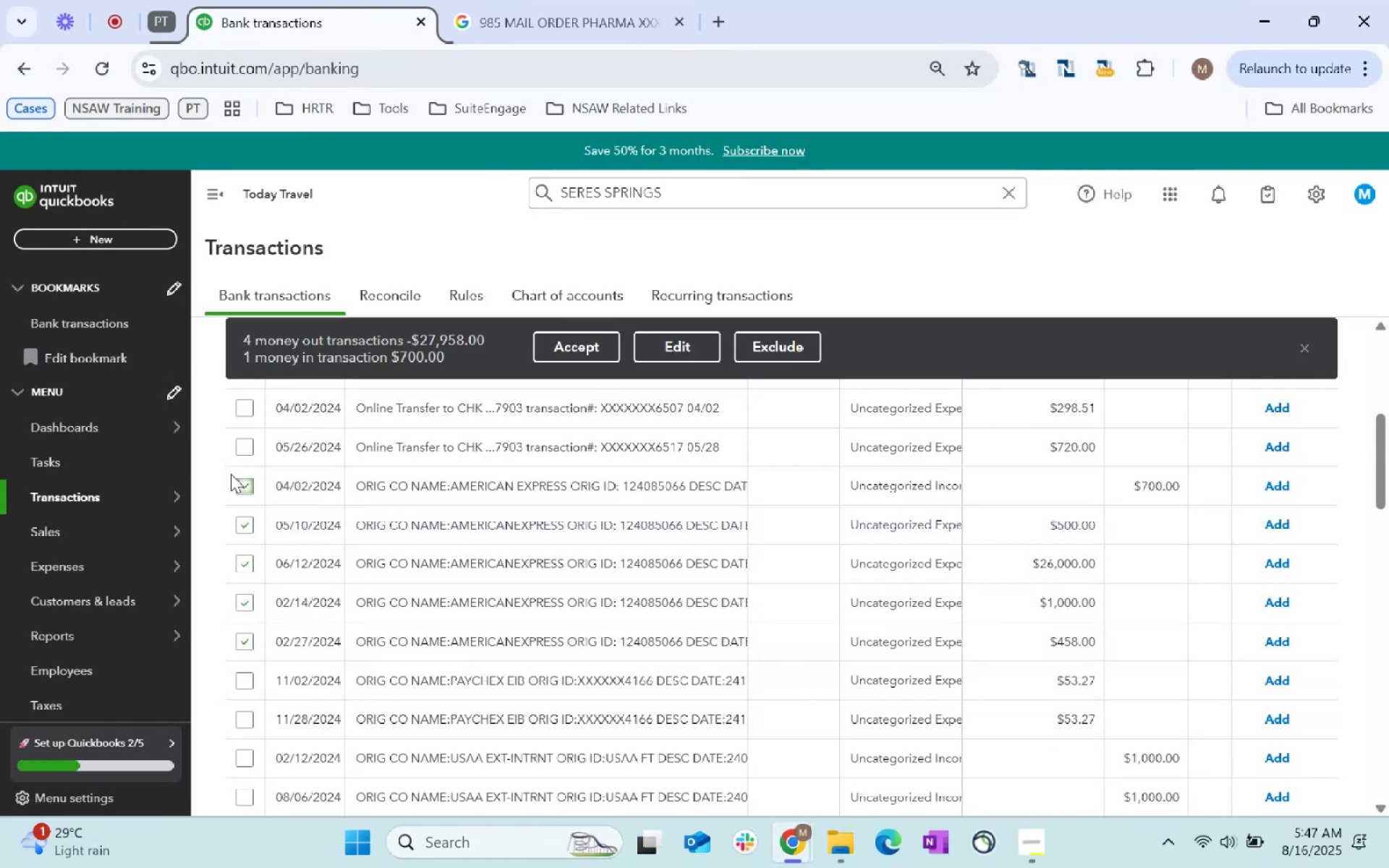 
left_click([247, 489])
 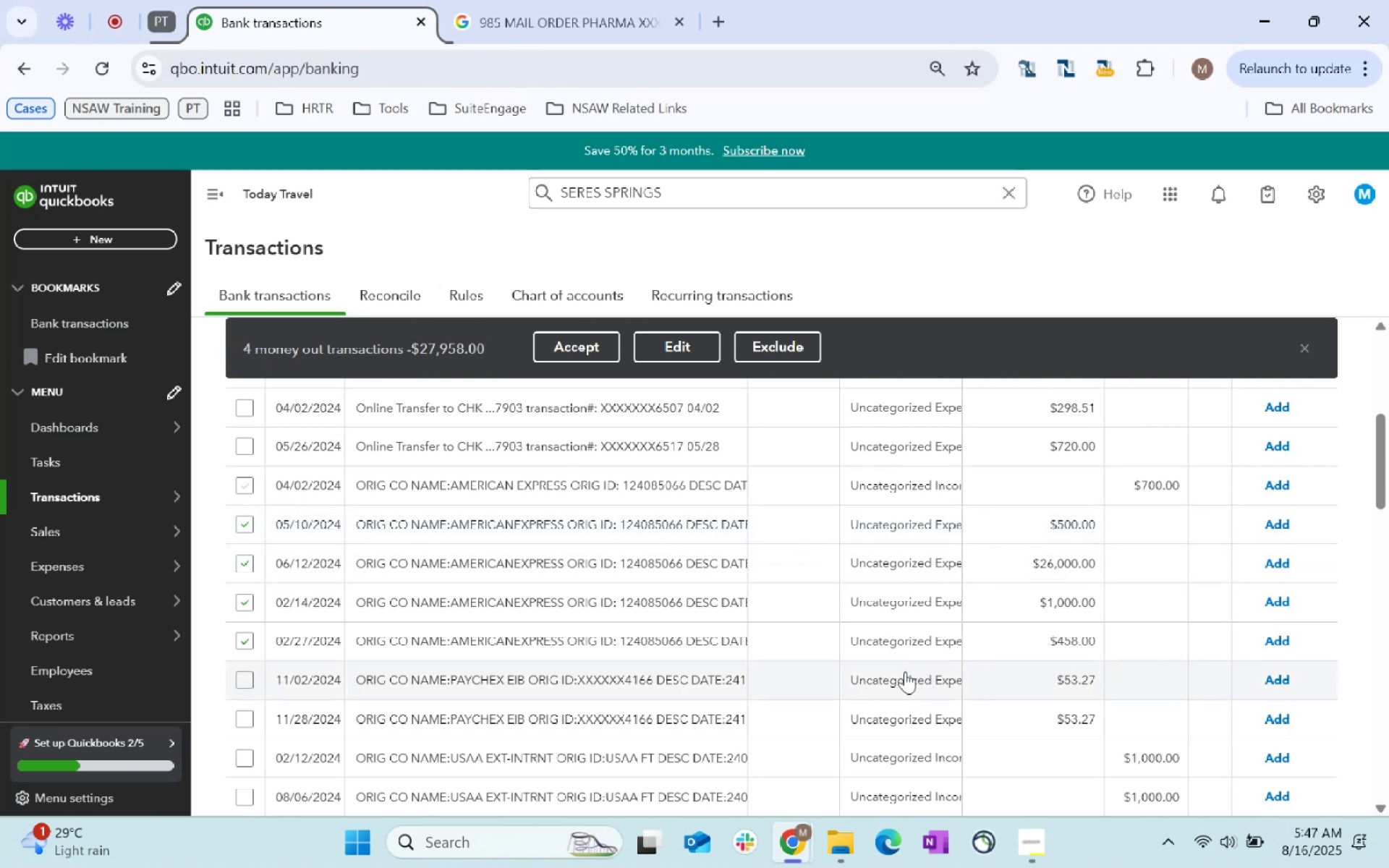 
wait(6.08)
 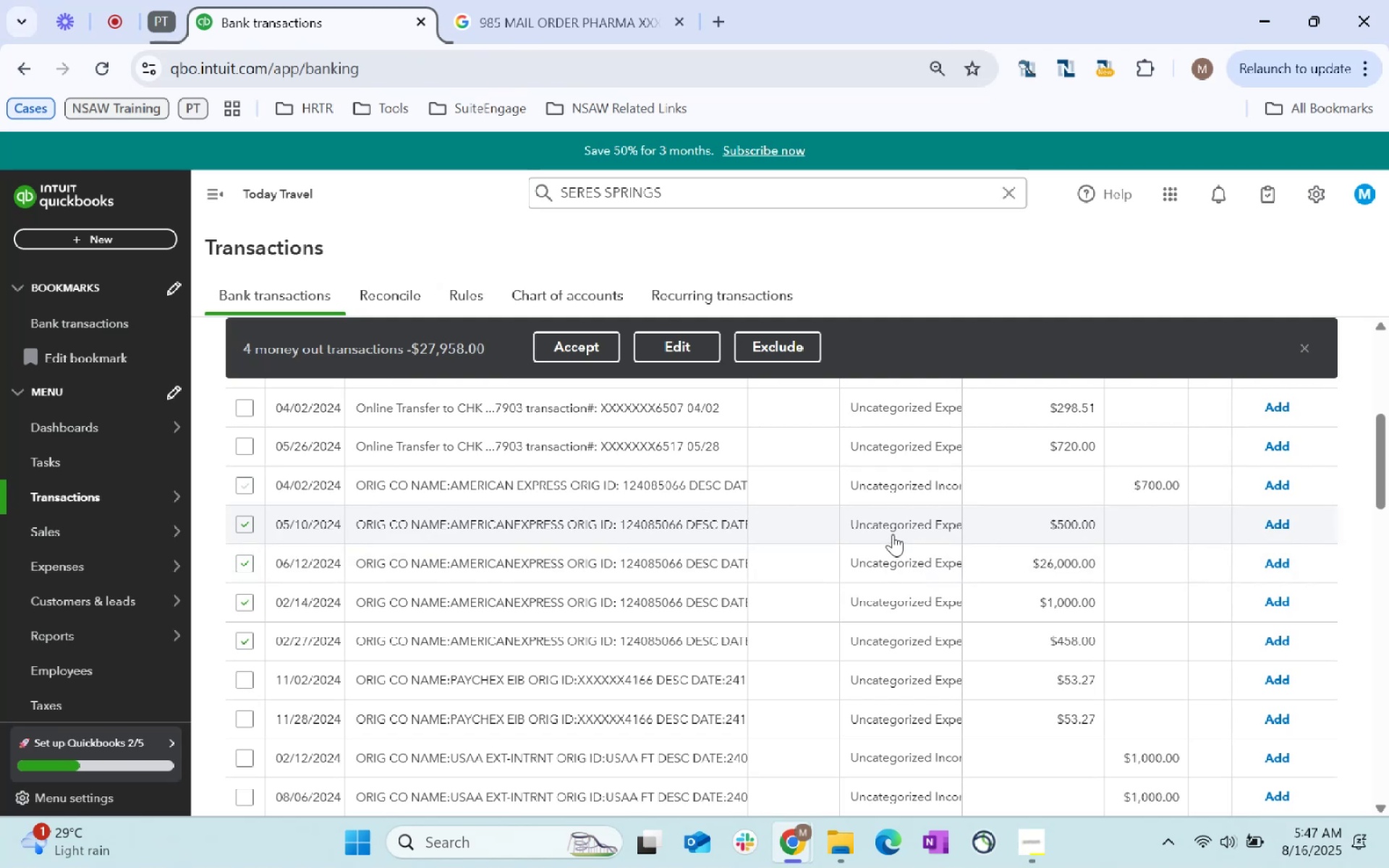 
left_click([694, 335])
 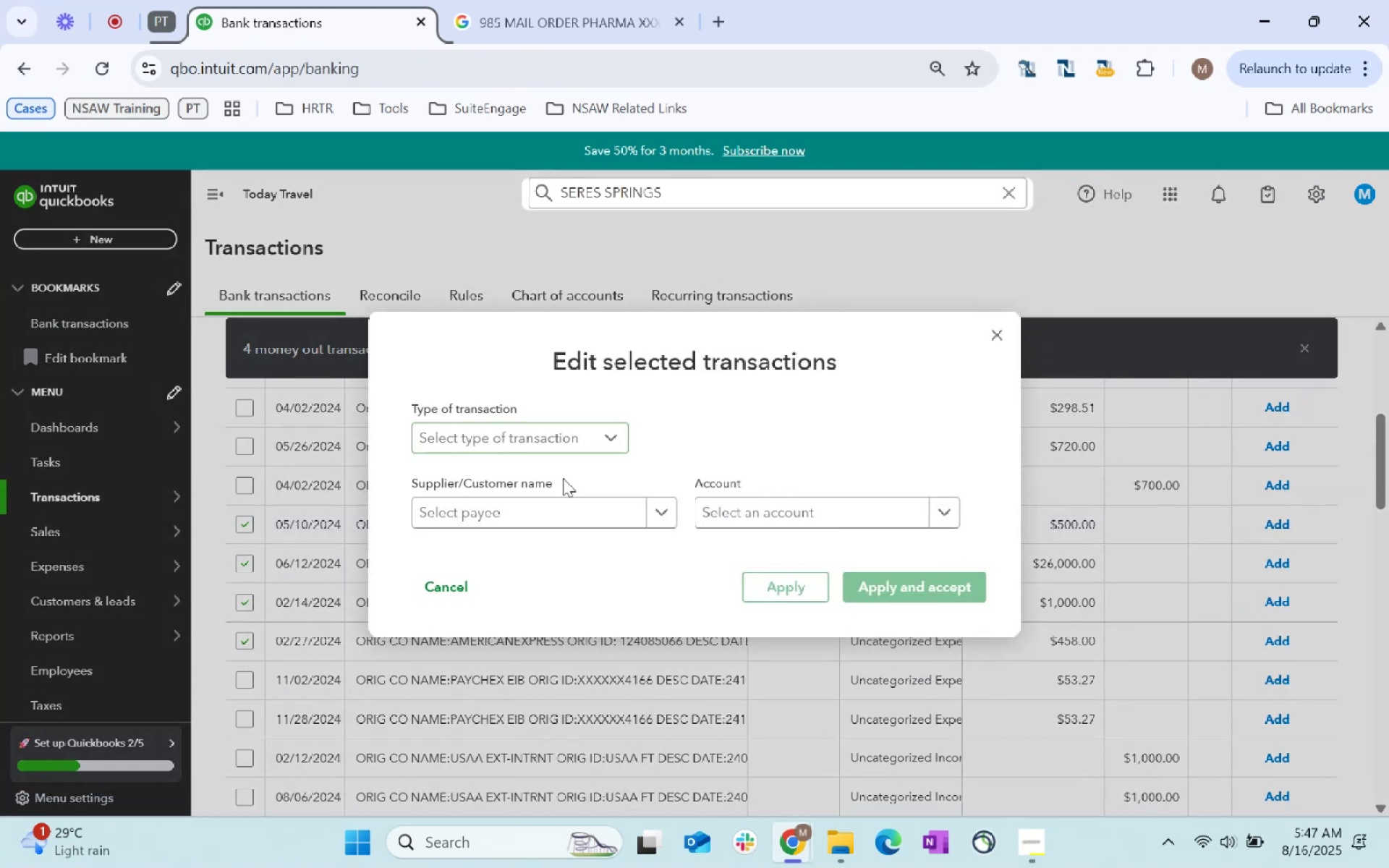 
left_click([564, 519])
 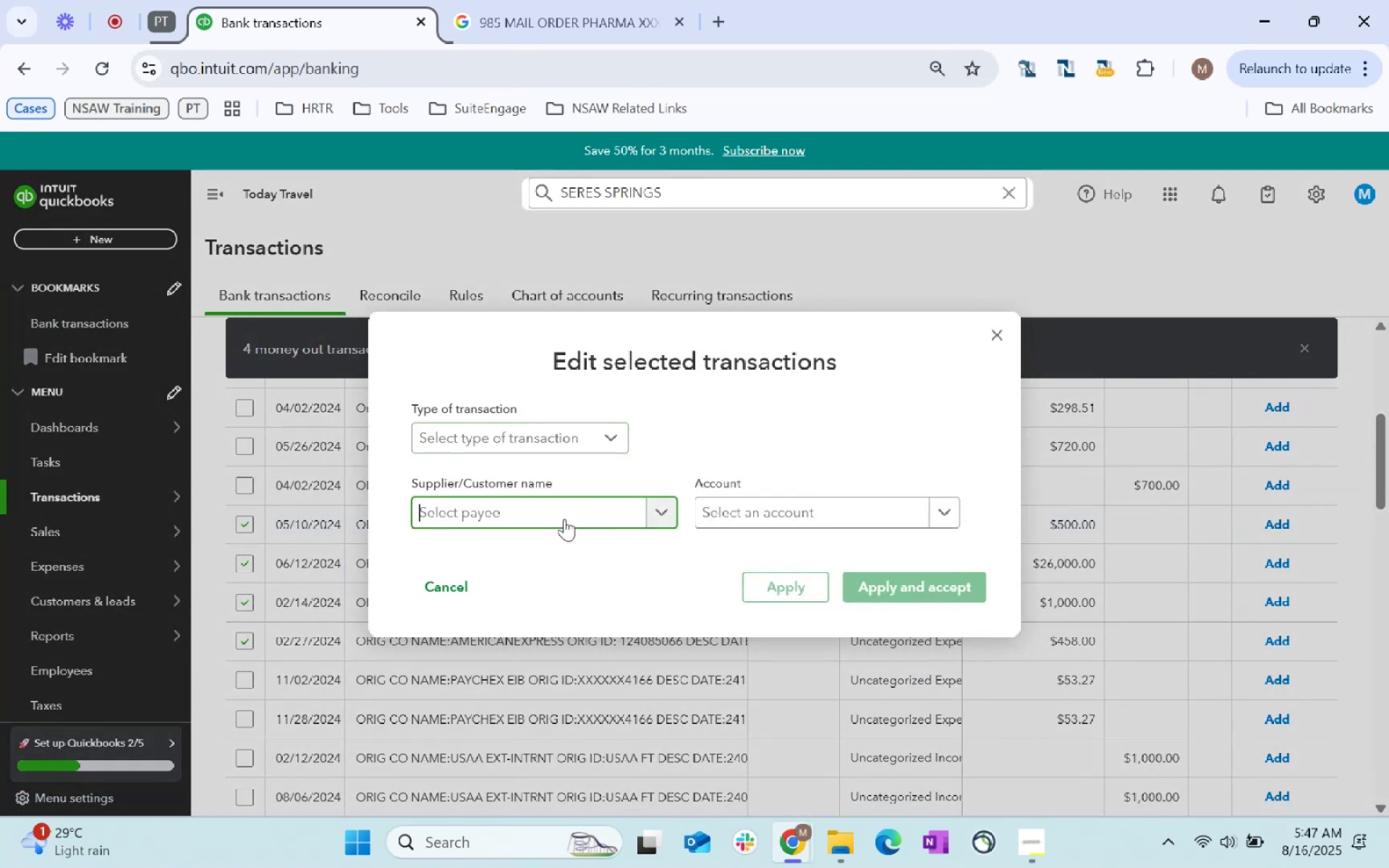 
type(American Express)
 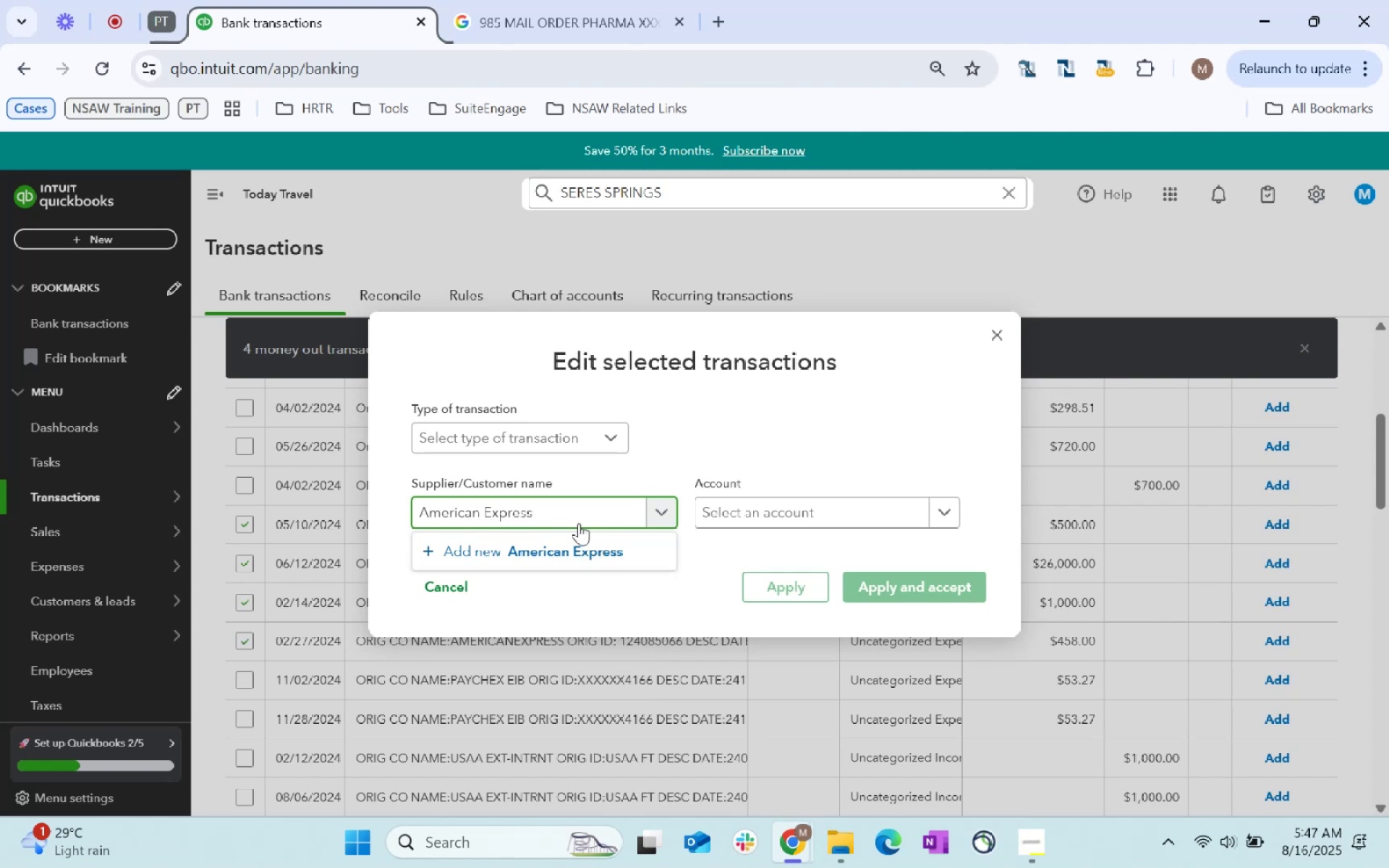 
left_click([570, 544])
 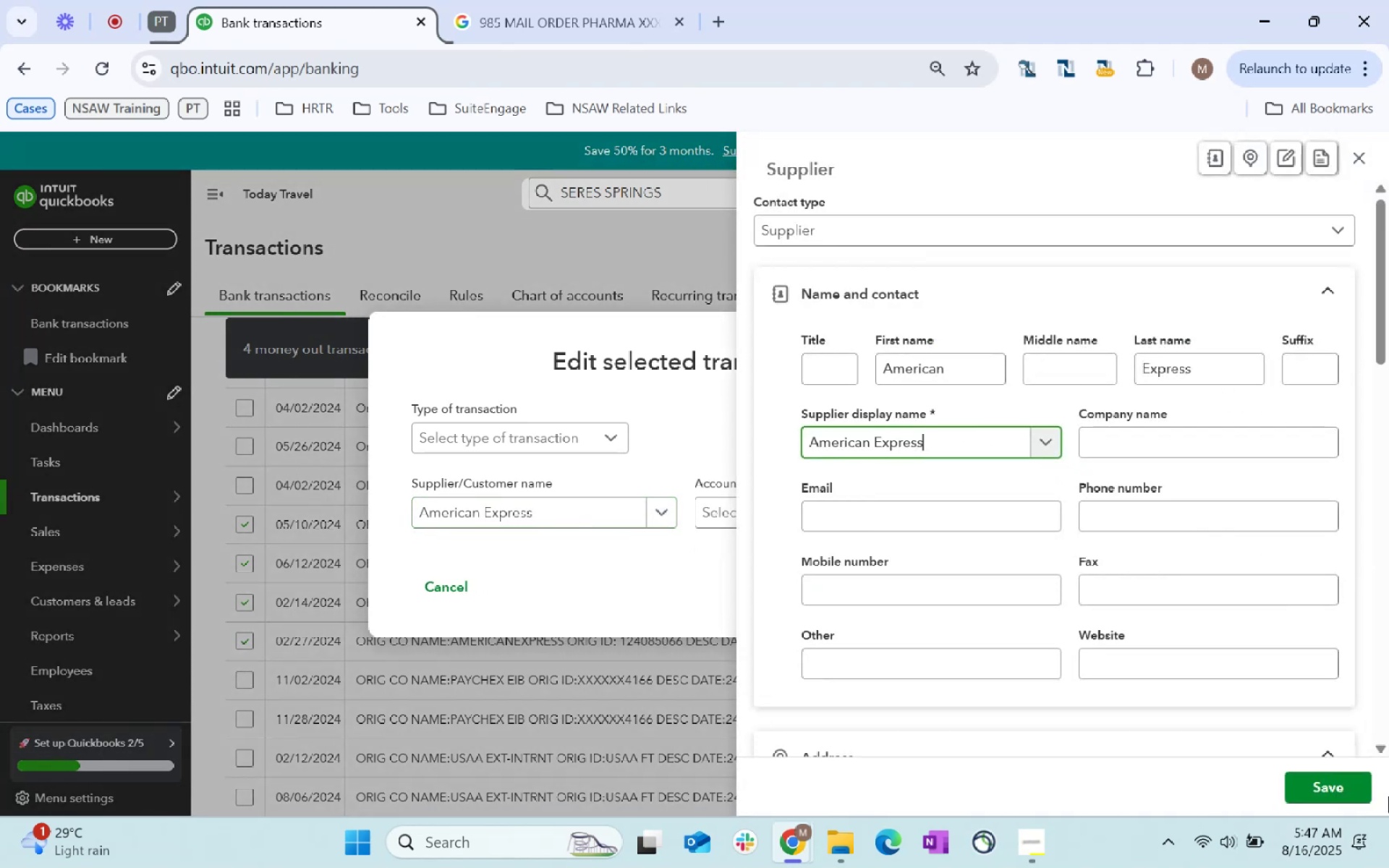 
left_click([1315, 778])
 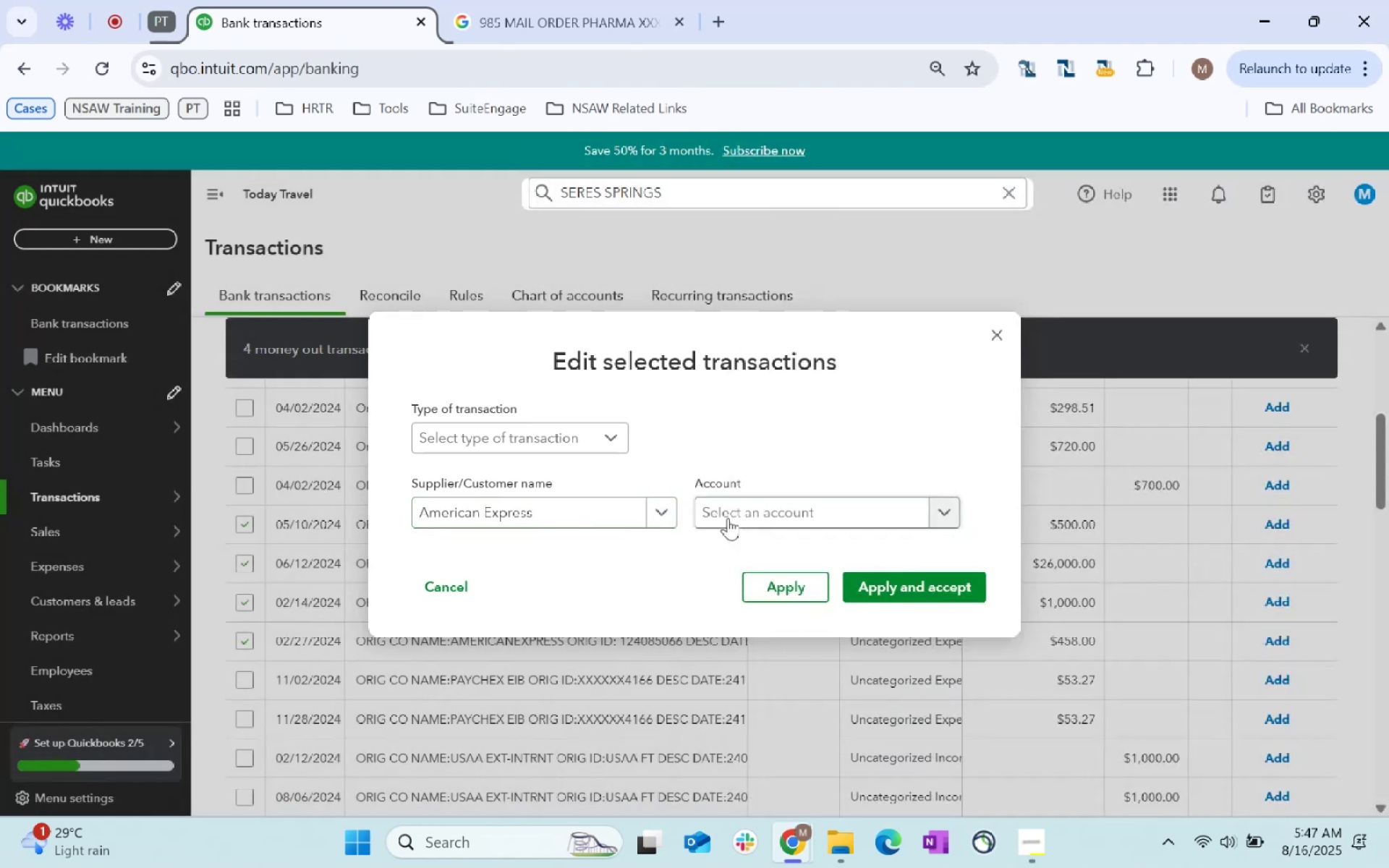 
left_click([728, 518])
 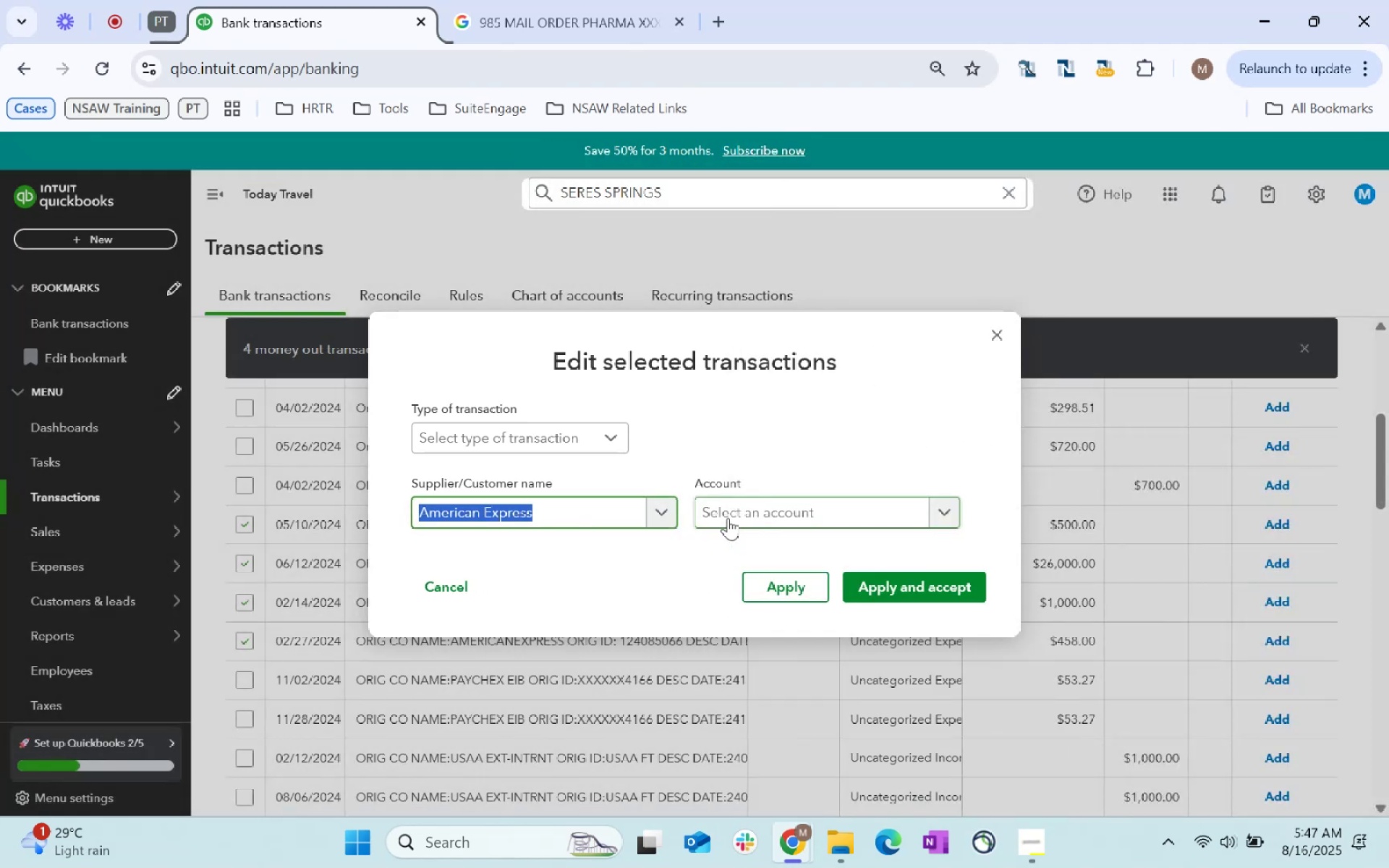 
key(Tab)
type(cx)
key(Backspace)
type(redit)
 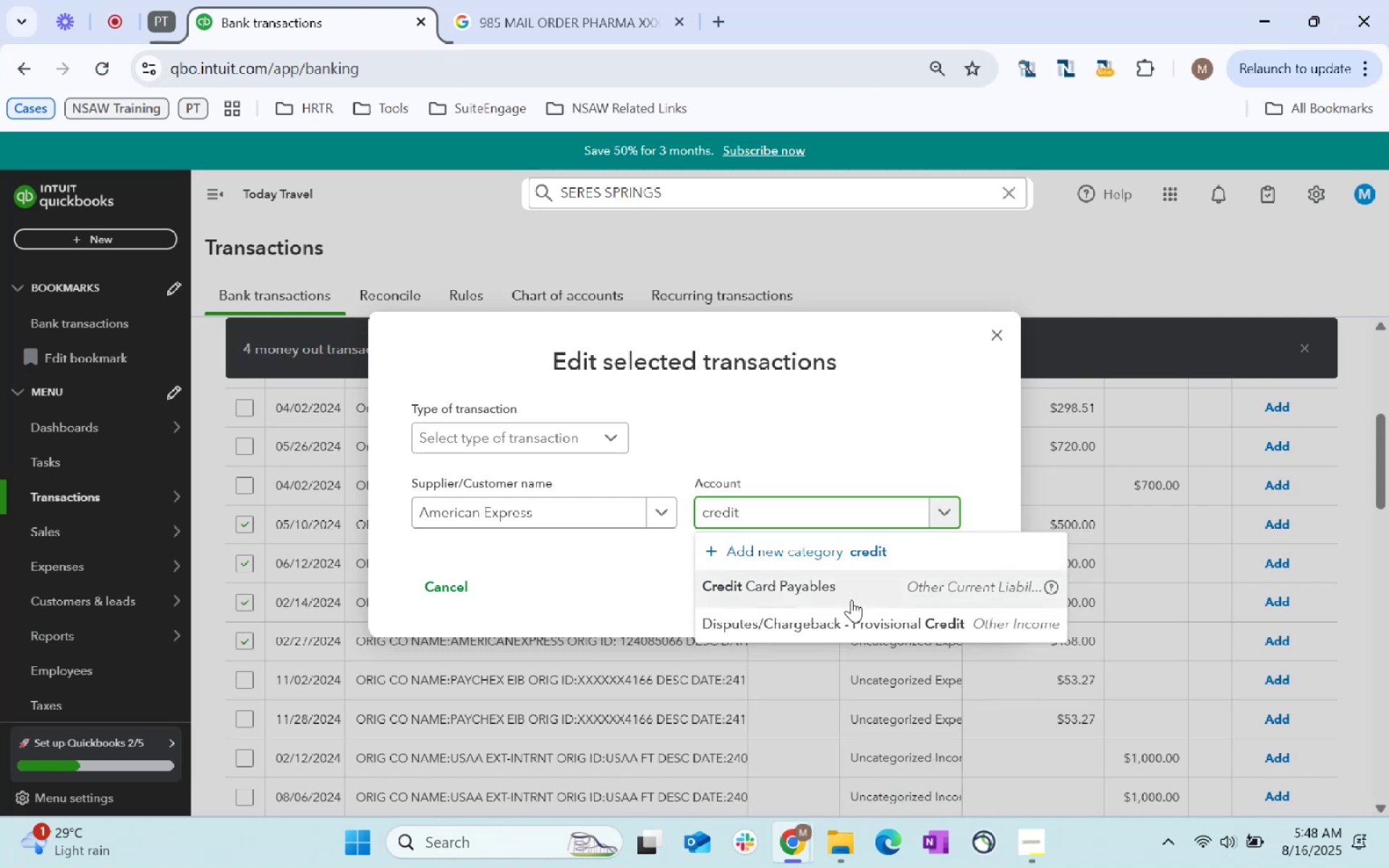 
left_click([851, 600])
 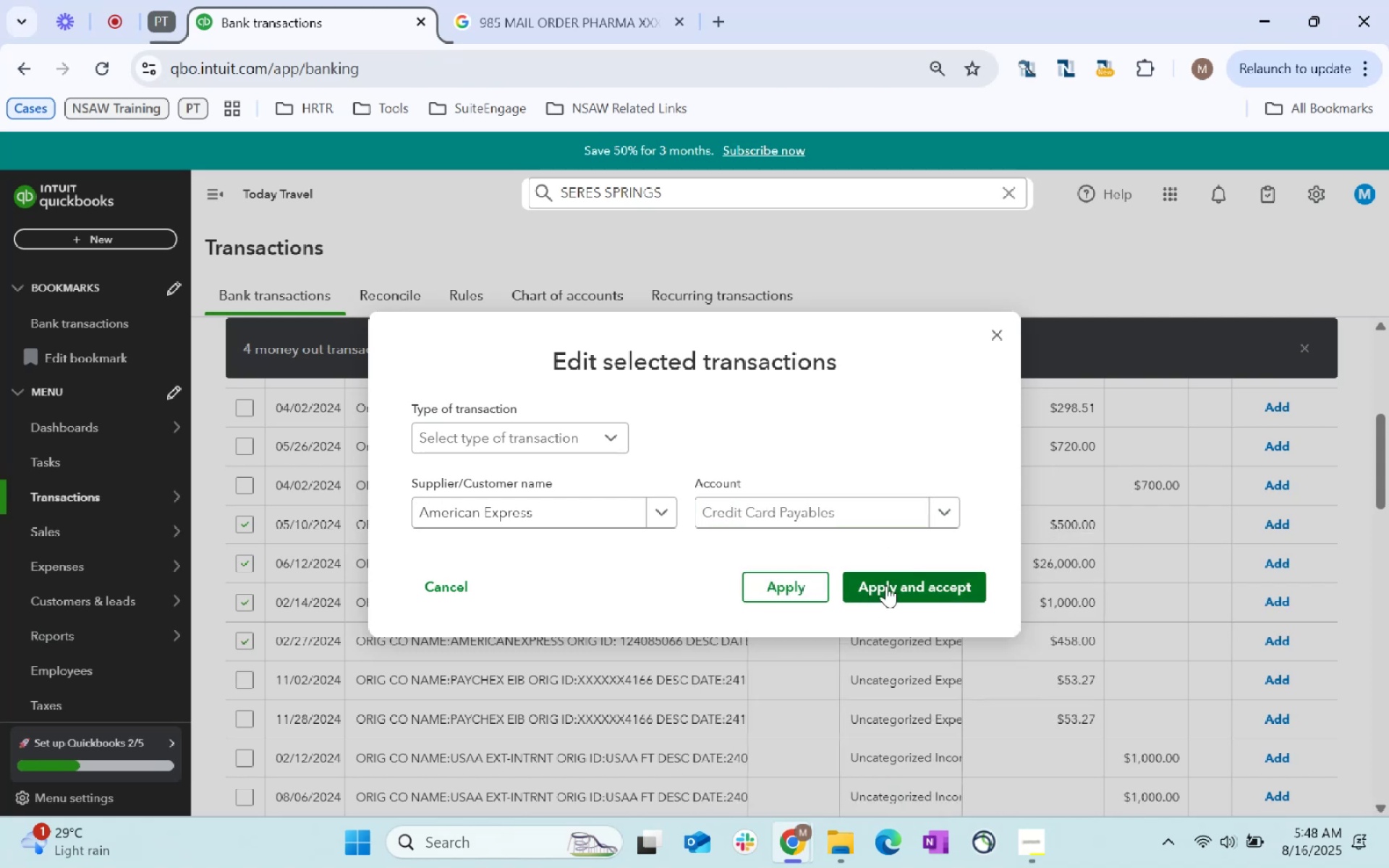 
left_click([888, 585])
 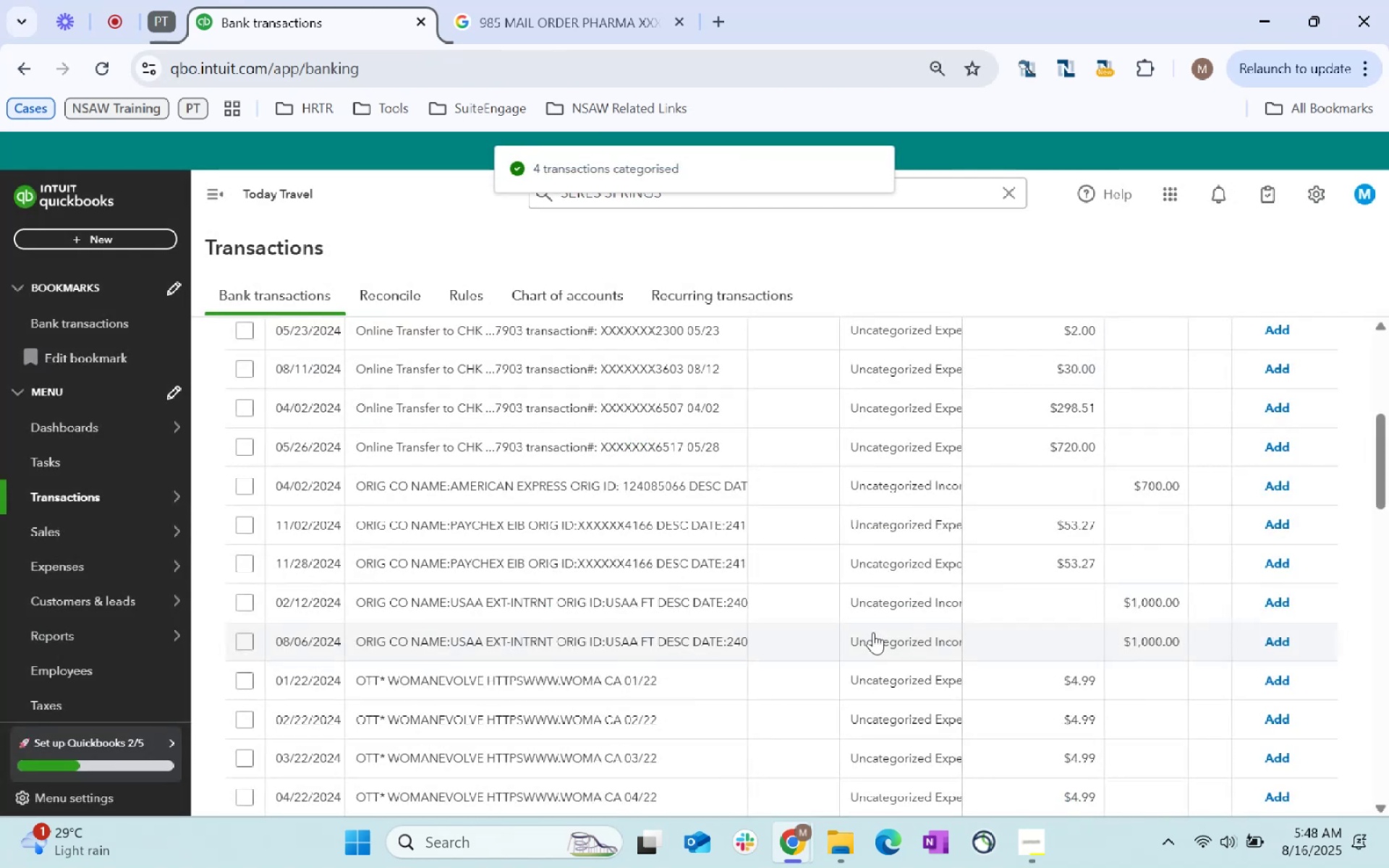 
scroll: coordinate [873, 632], scroll_direction: up, amount: 1.0
 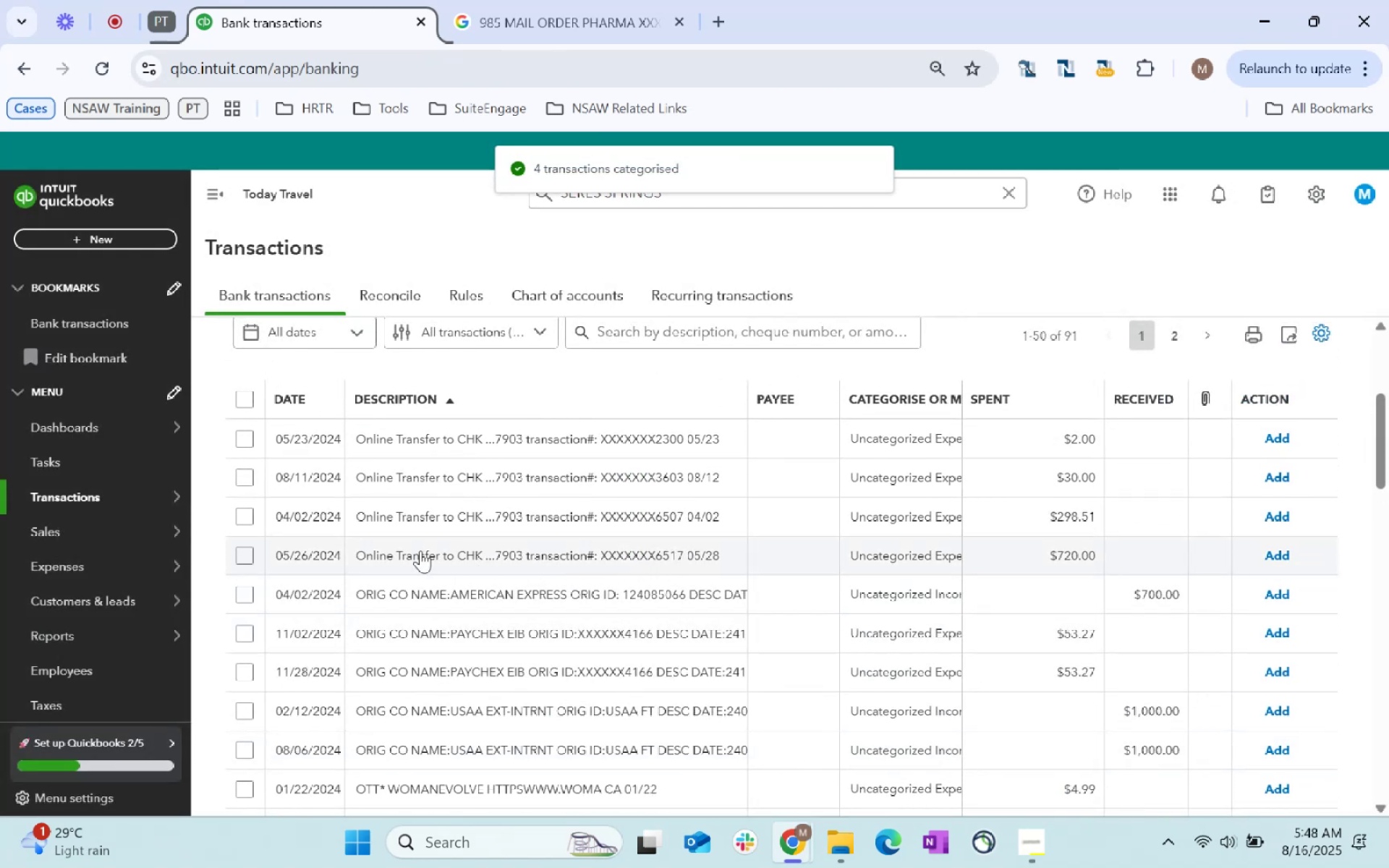 
left_click([245, 558])
 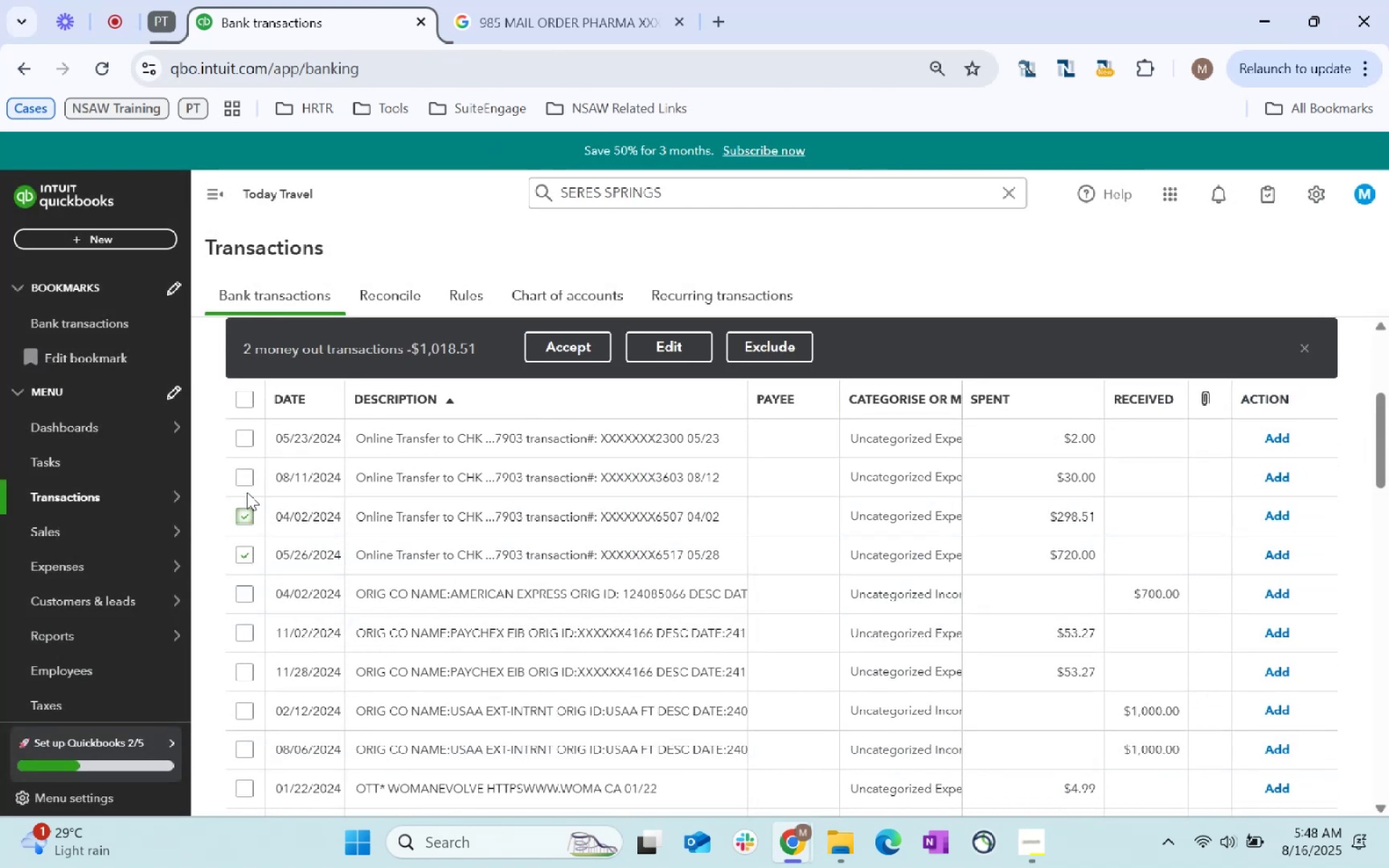 
left_click([244, 481])
 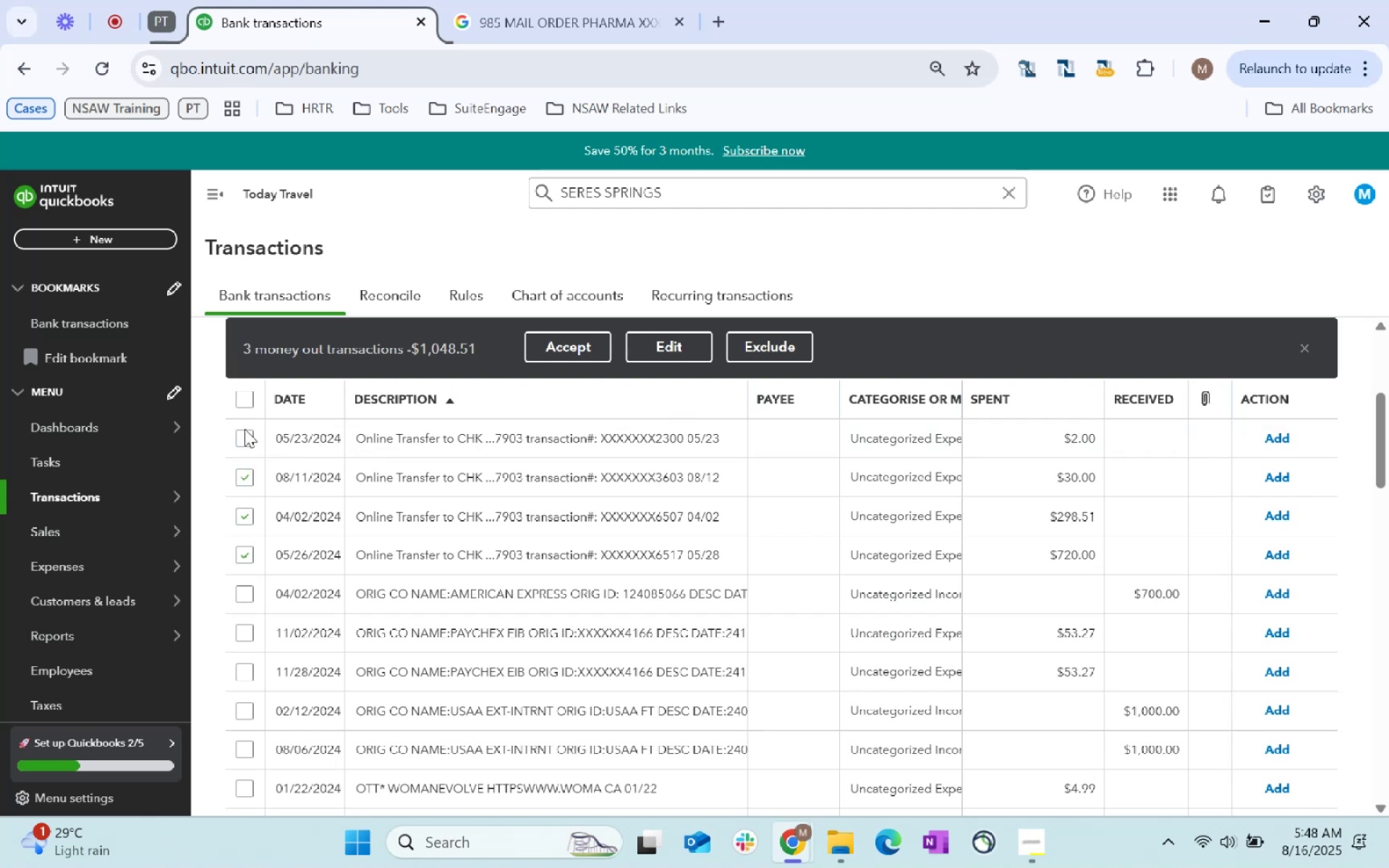 
triple_click([242, 431])
 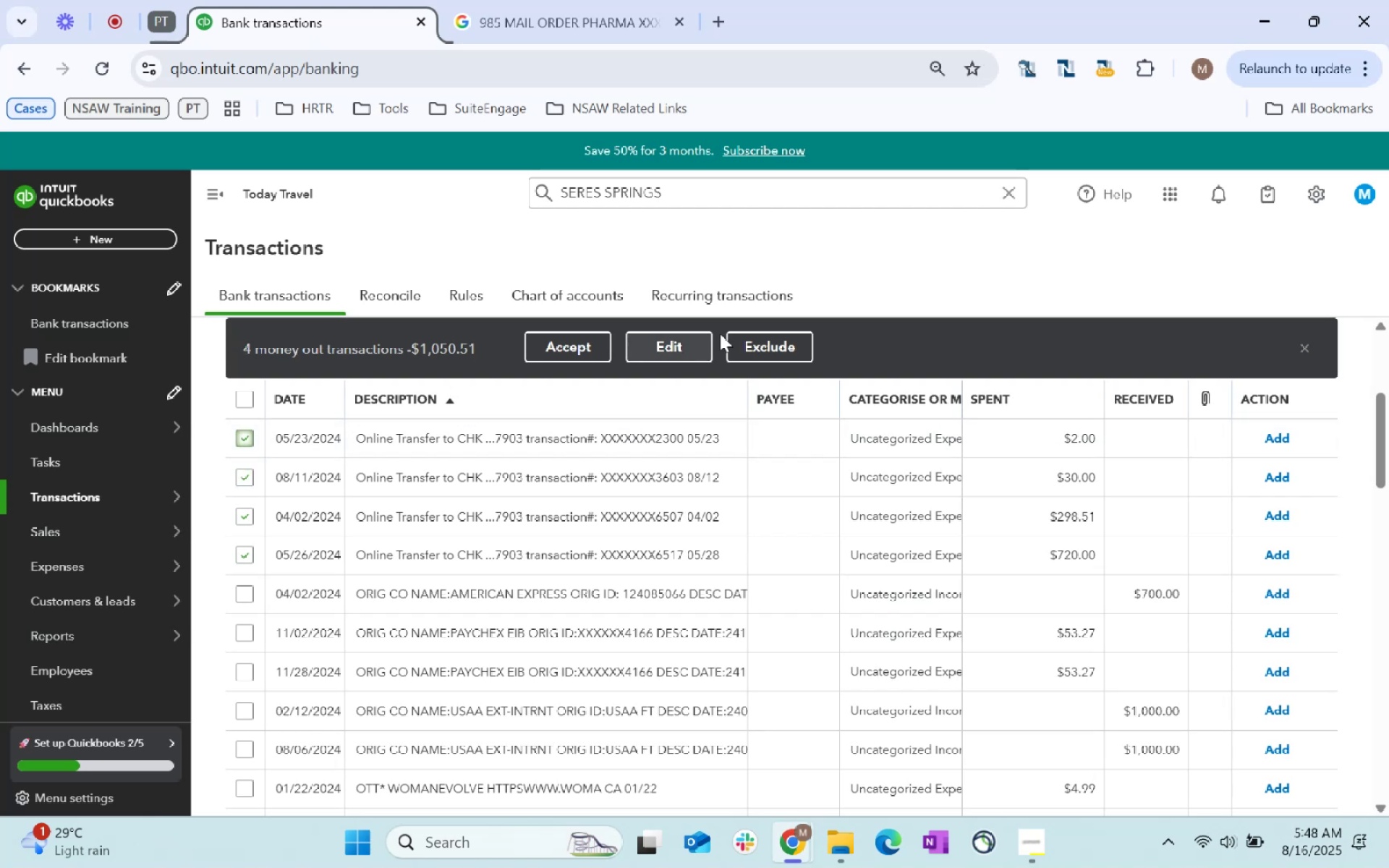 
left_click([674, 339])
 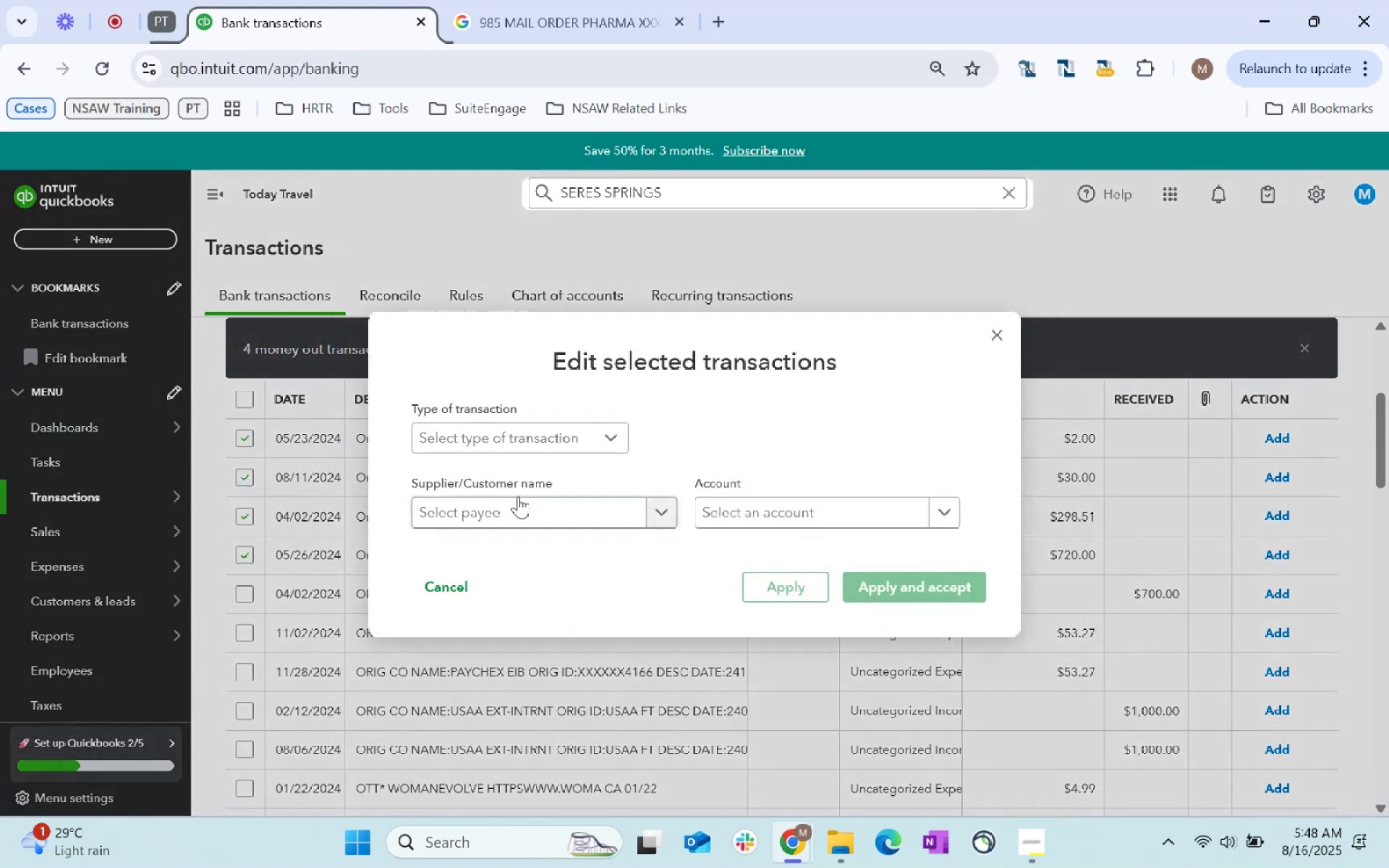 
left_click([504, 498])
 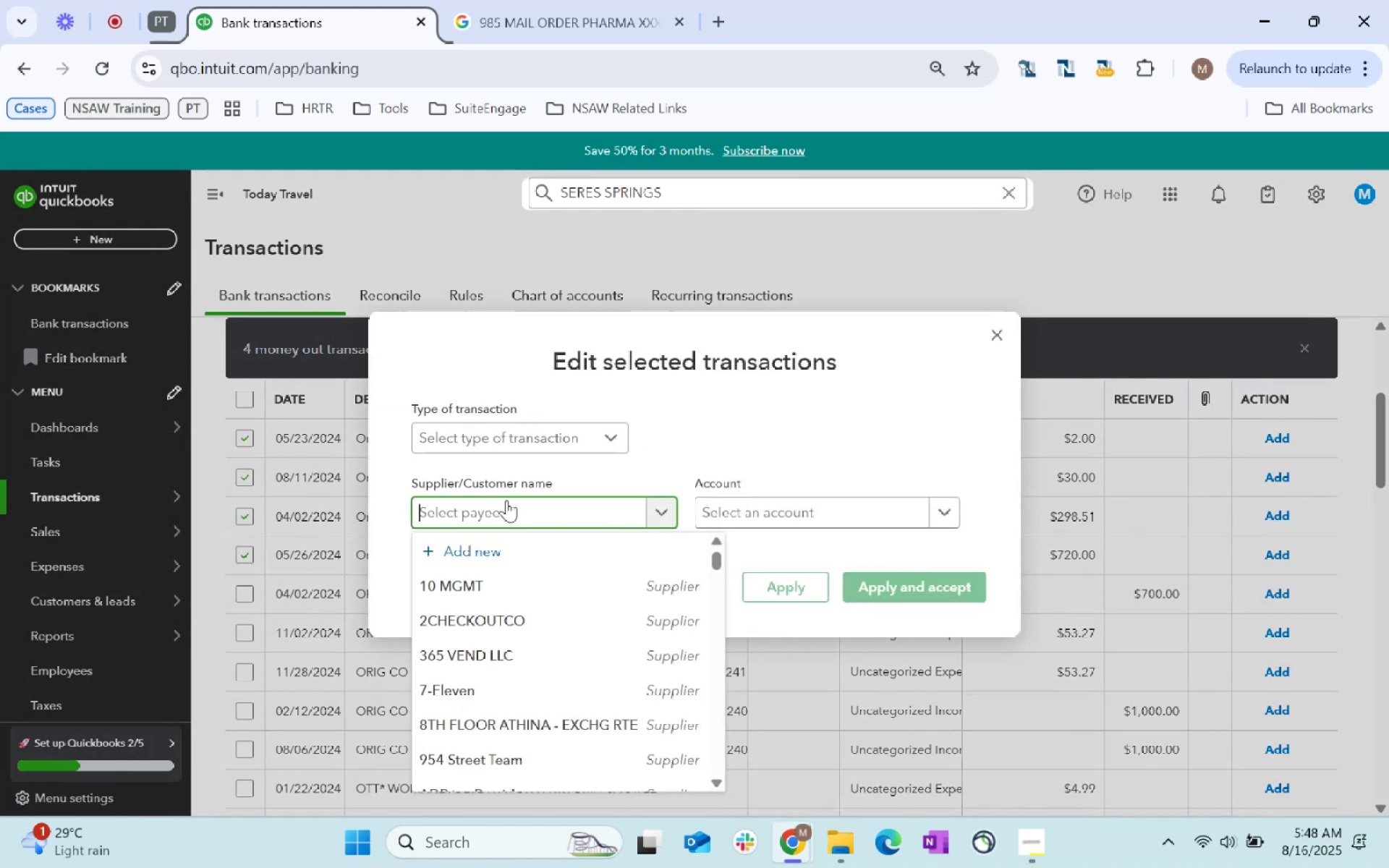 
type(Supplier)
key(Tab)
type(Supplies)
 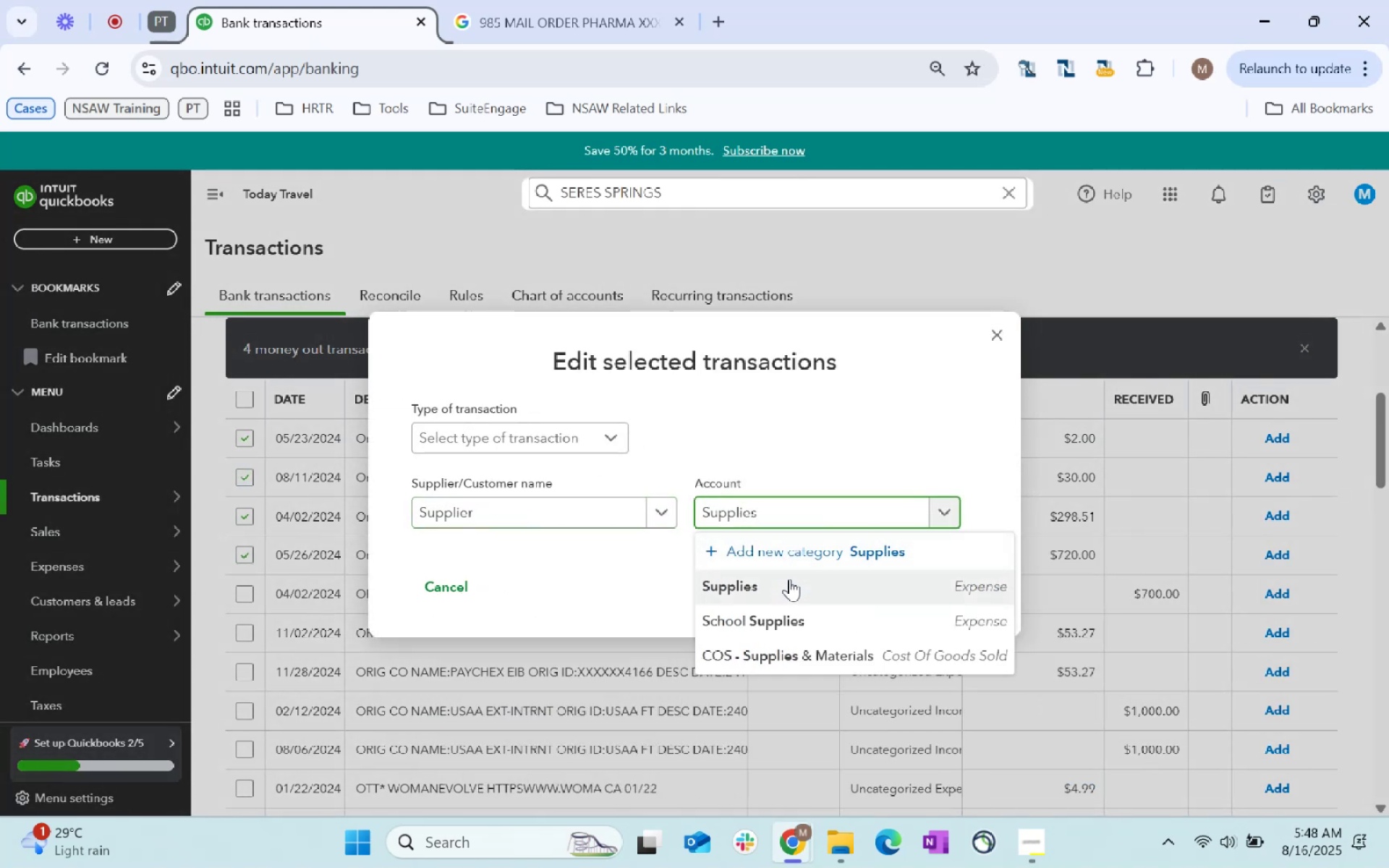 
double_click([869, 566])
 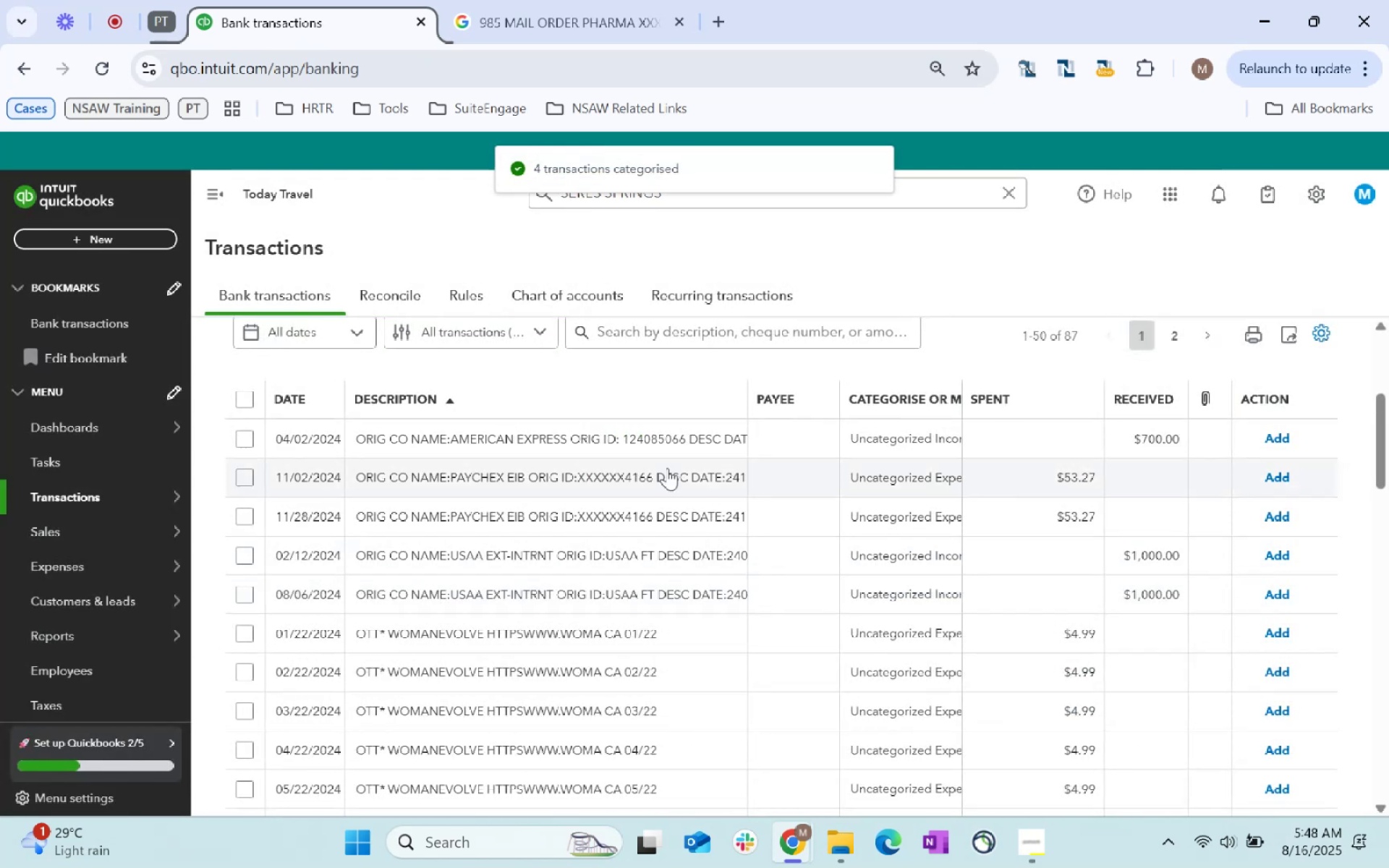 
left_click([252, 436])
 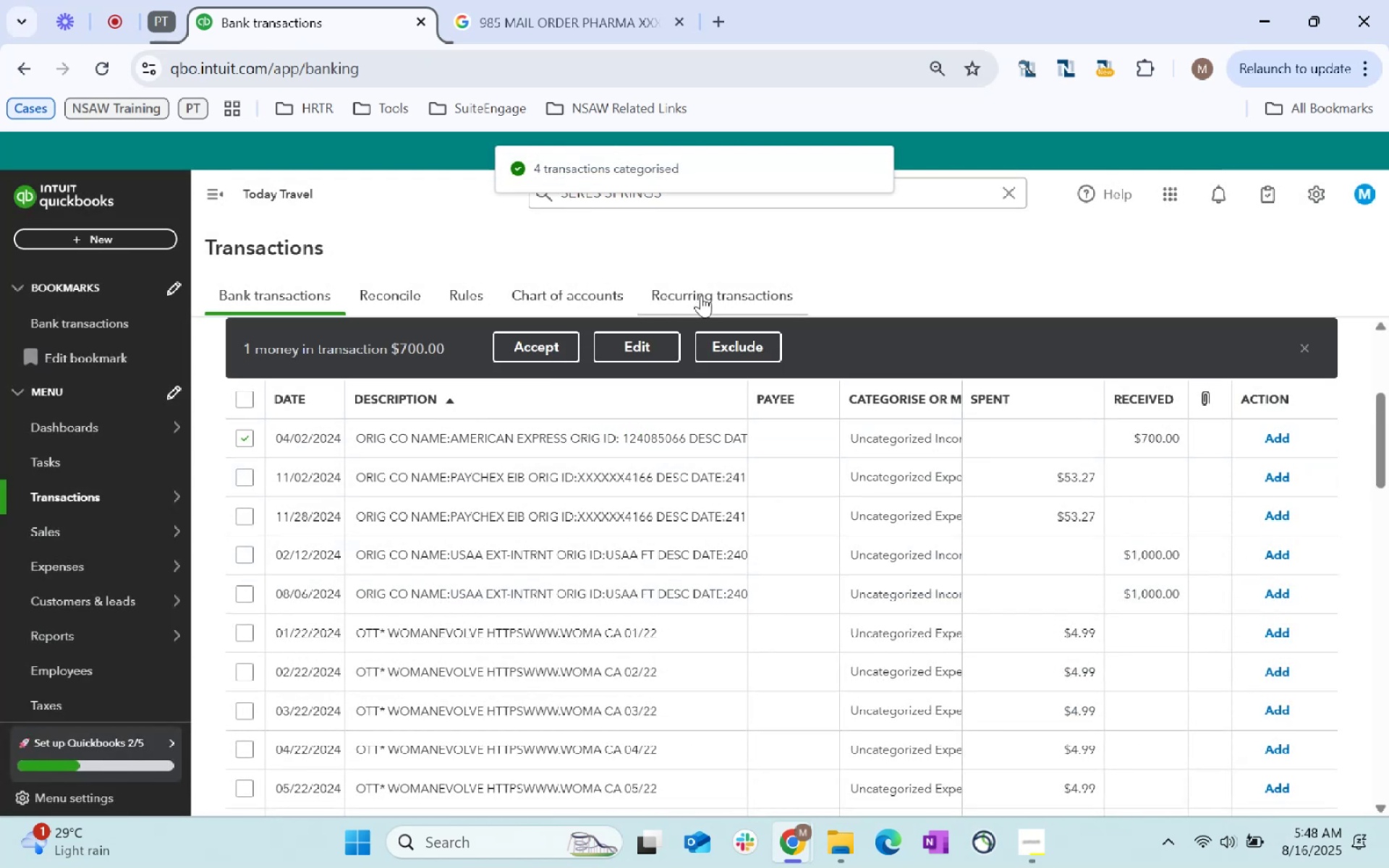 
left_click([641, 341])
 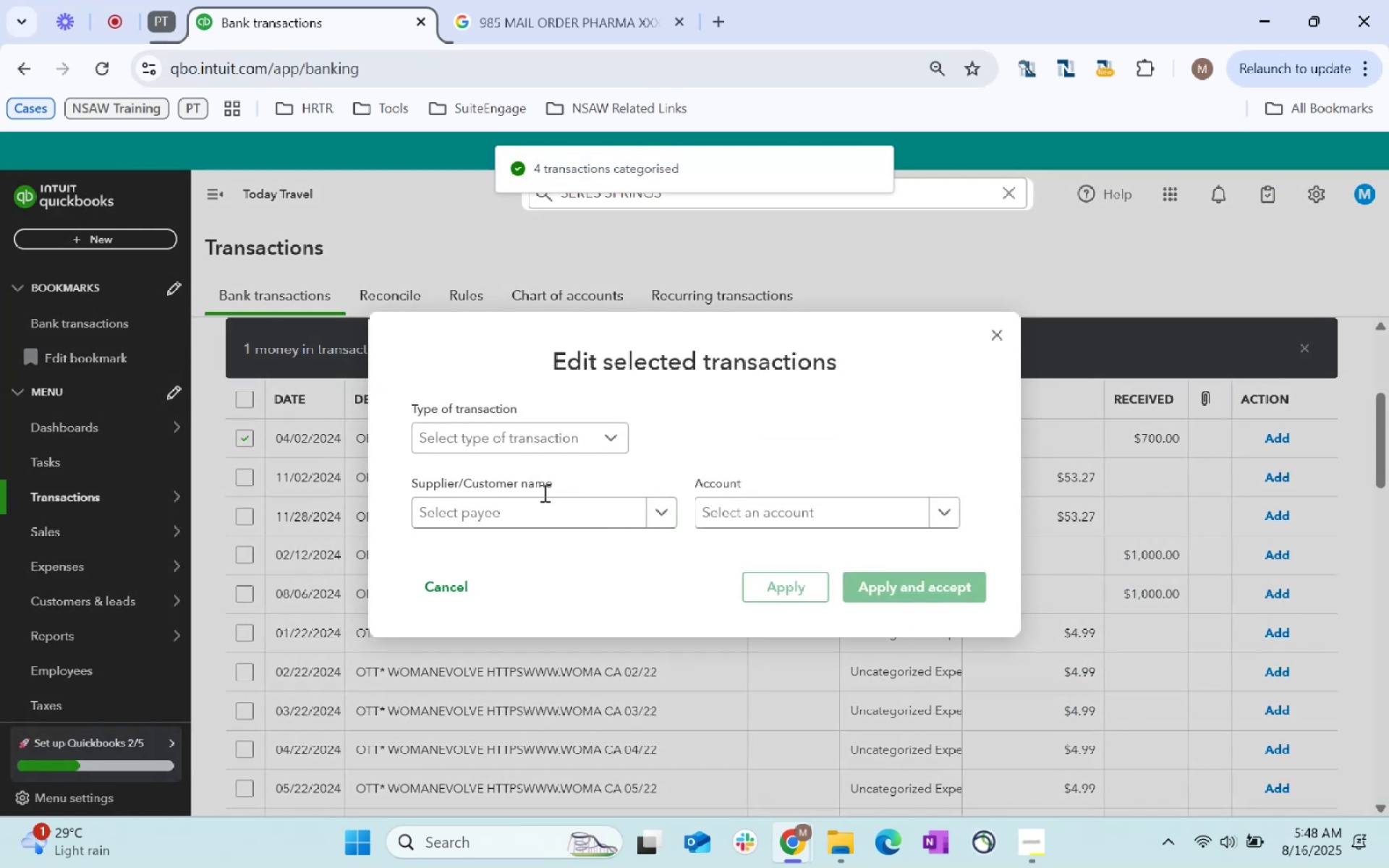 
left_click([545, 514])
 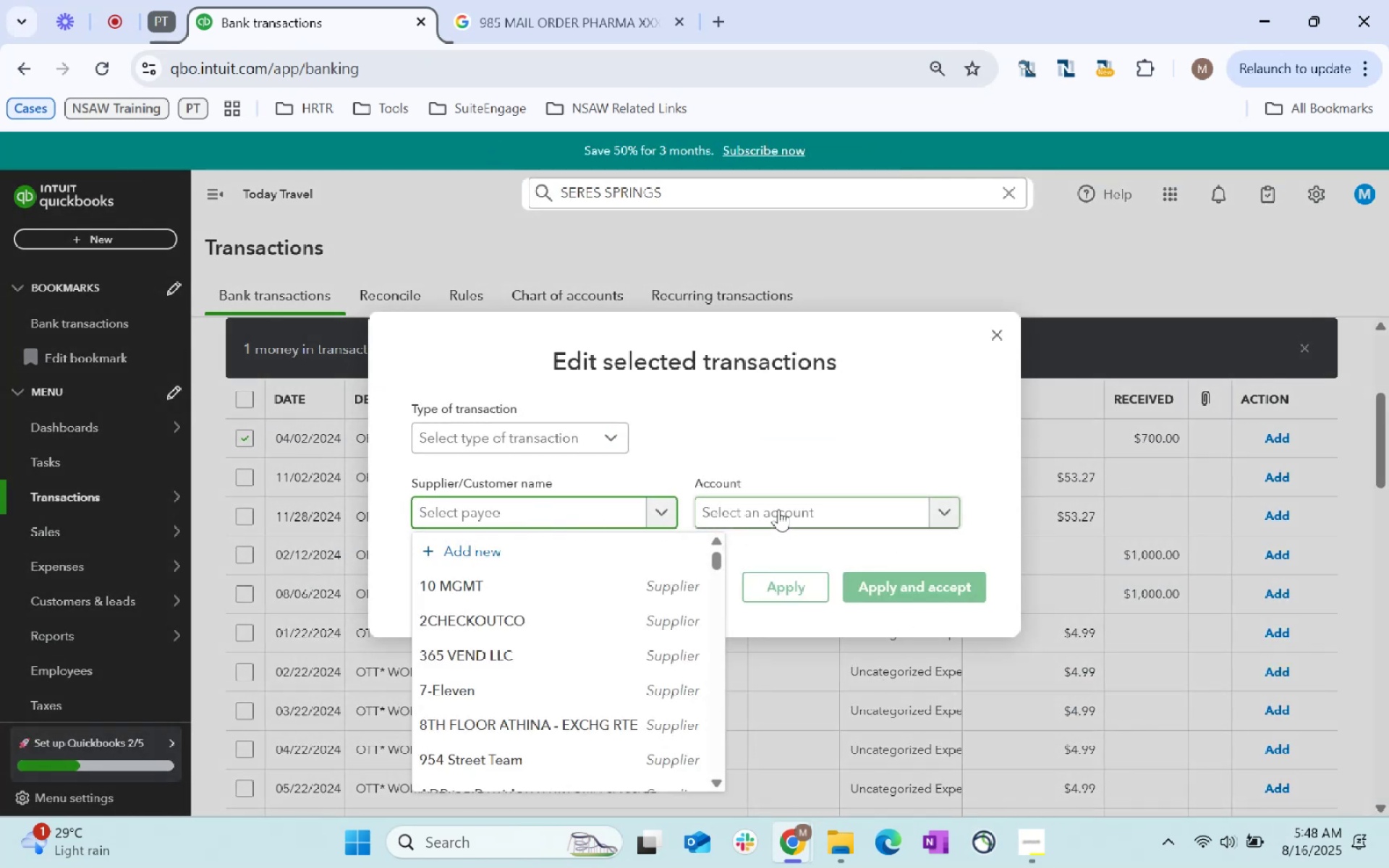 
wait(5.13)
 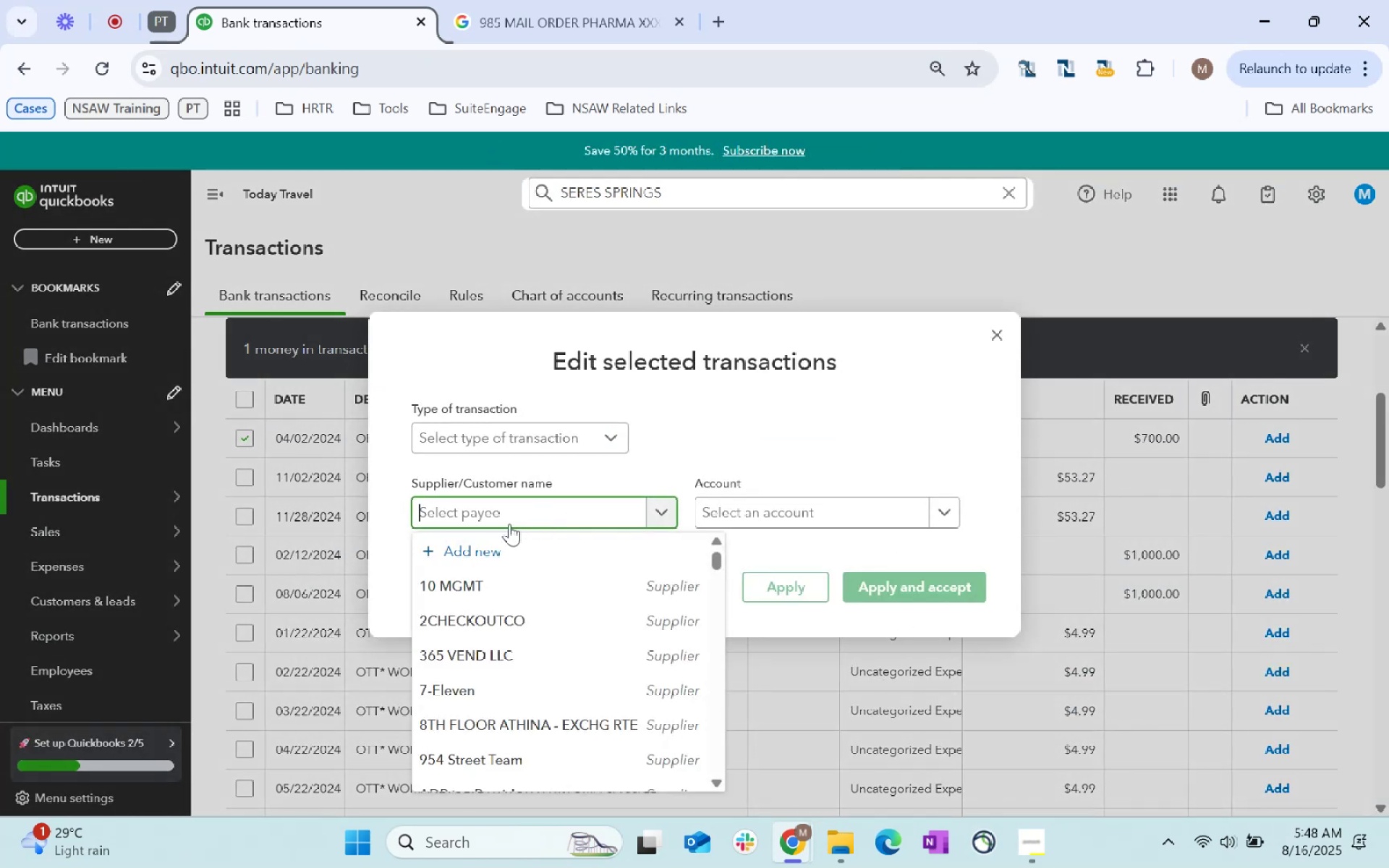 
type(America)
key(Tab)
 